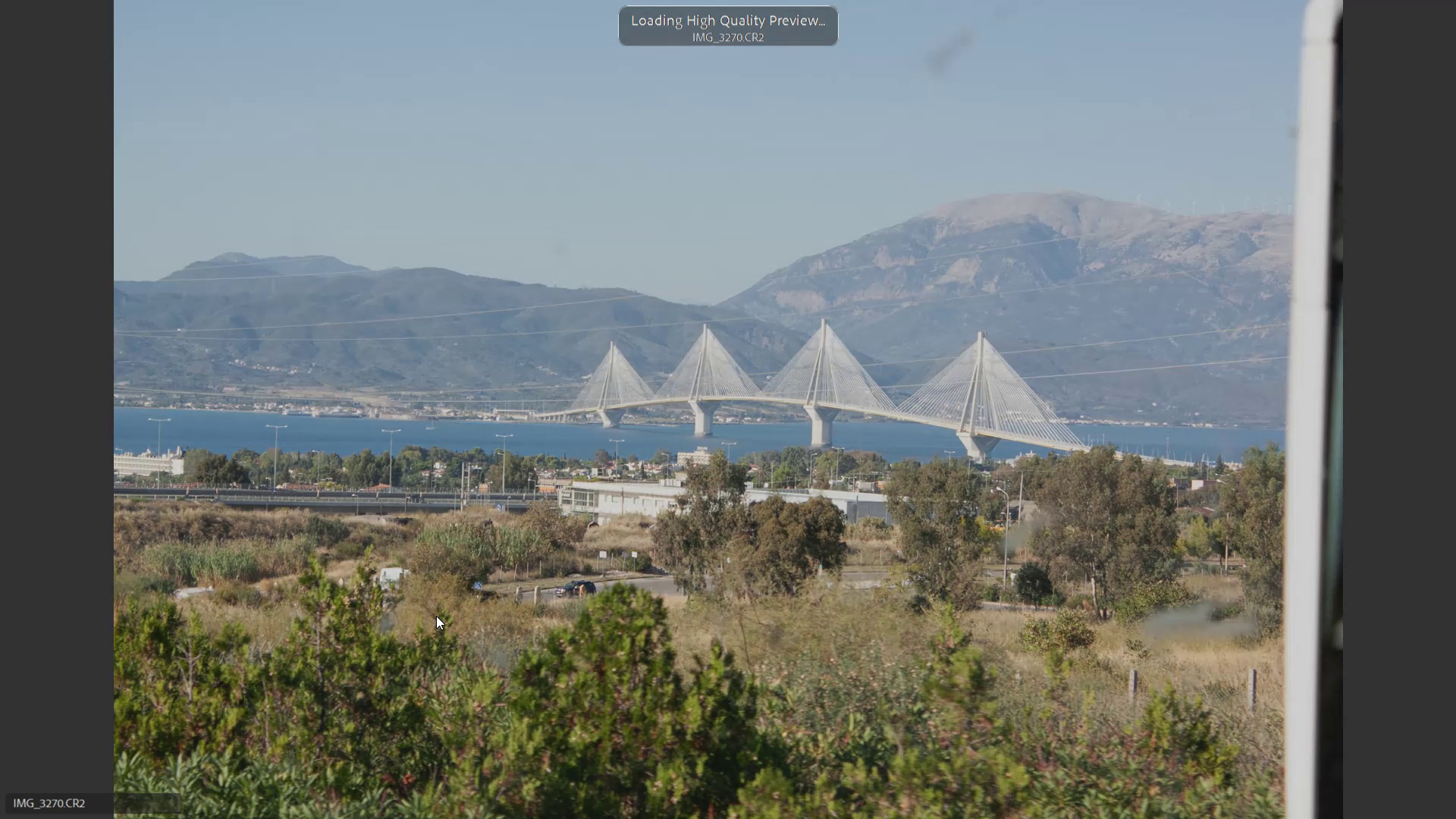 
key(6)
 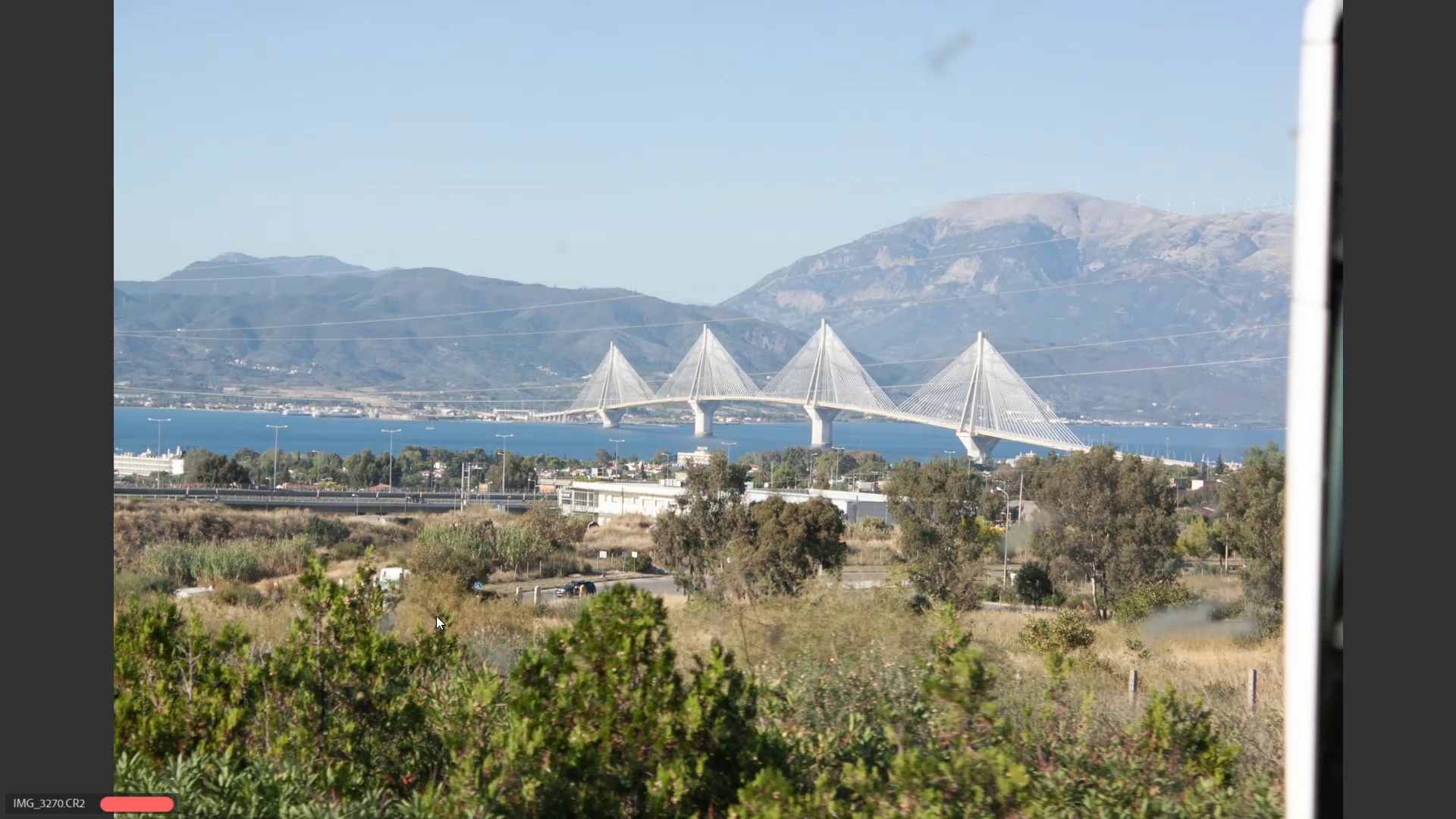 
key(ArrowRight)
 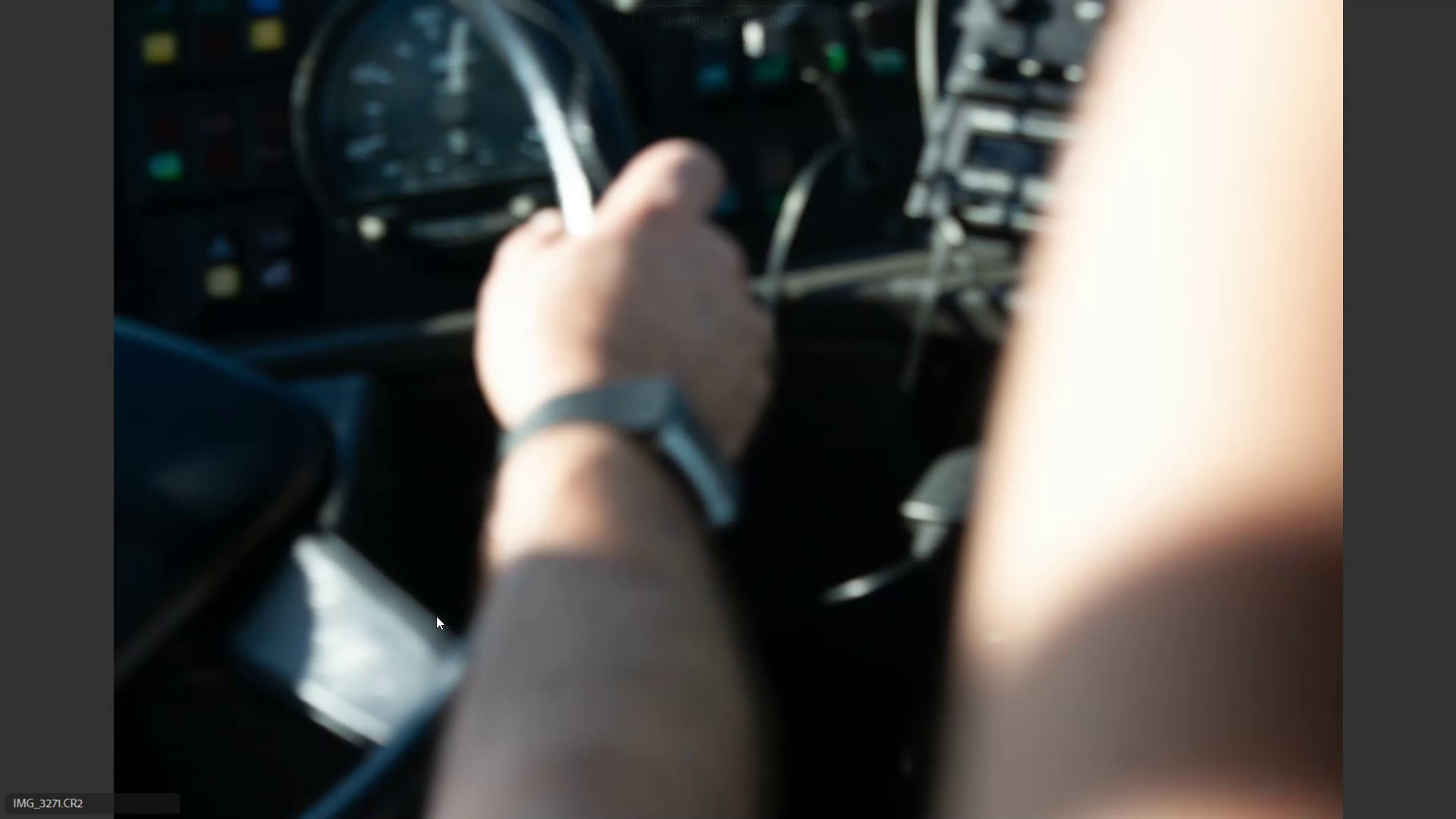 
key(ArrowRight)
 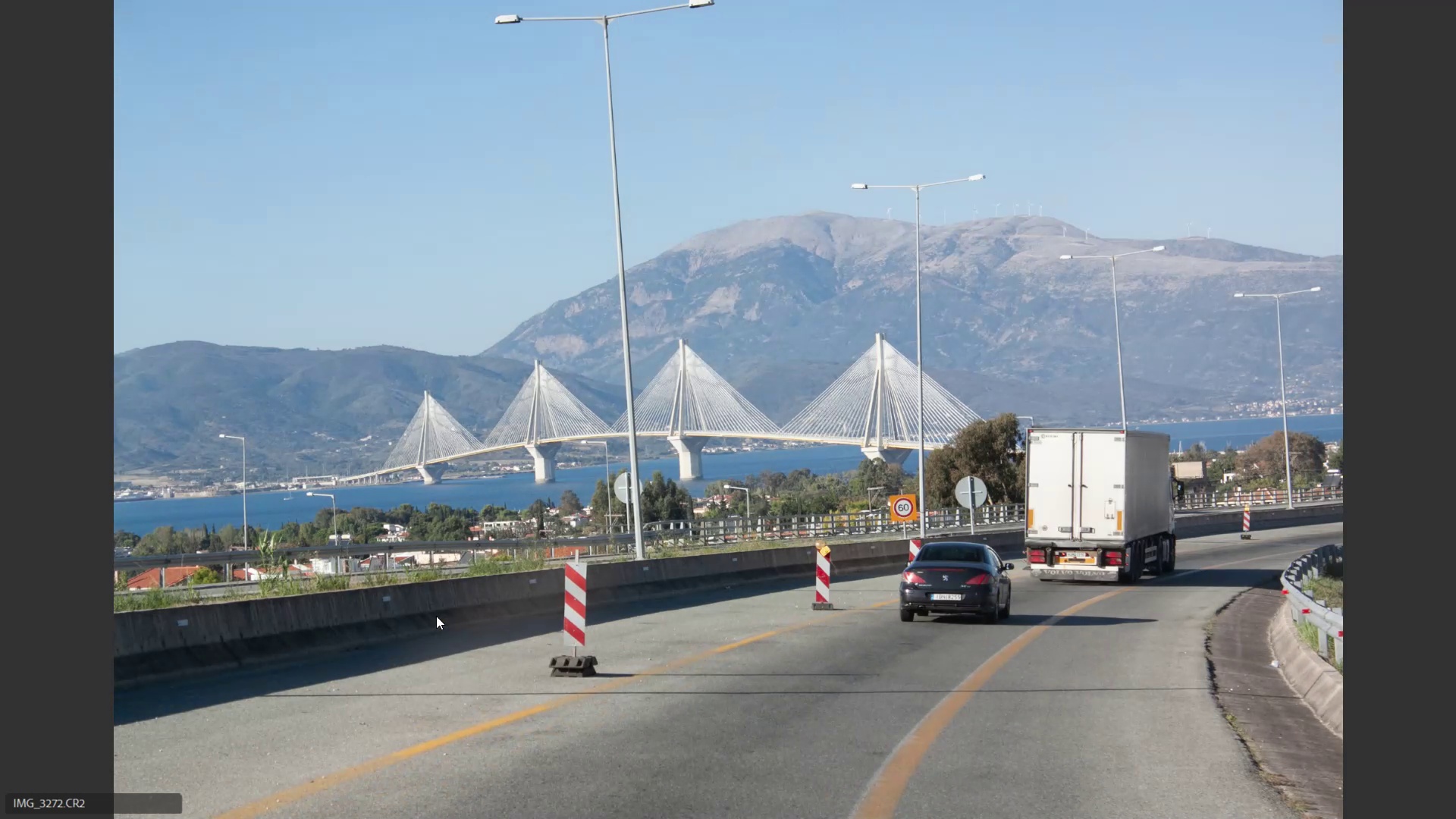 
key(ArrowRight)
 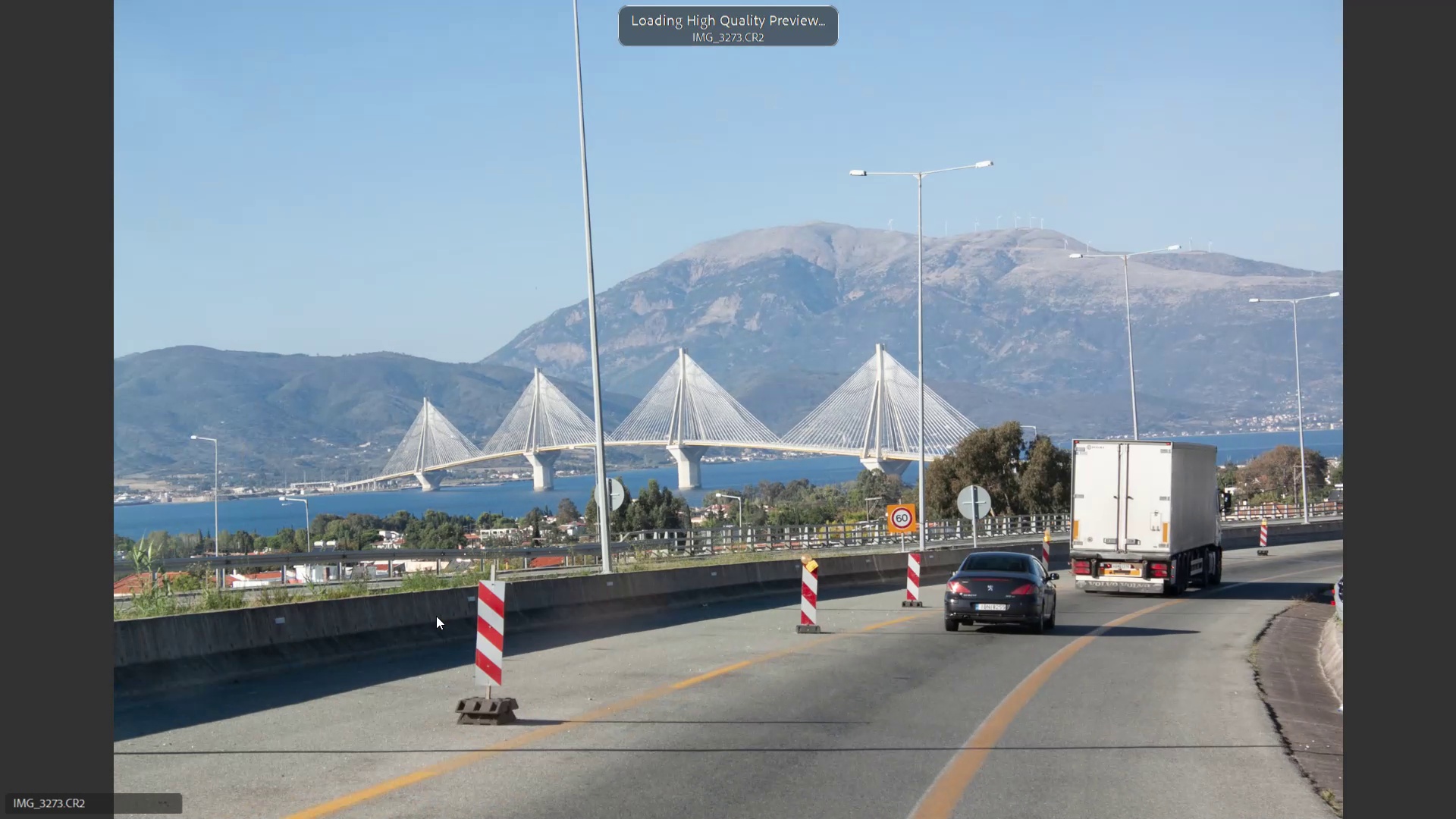 
key(ArrowRight)
 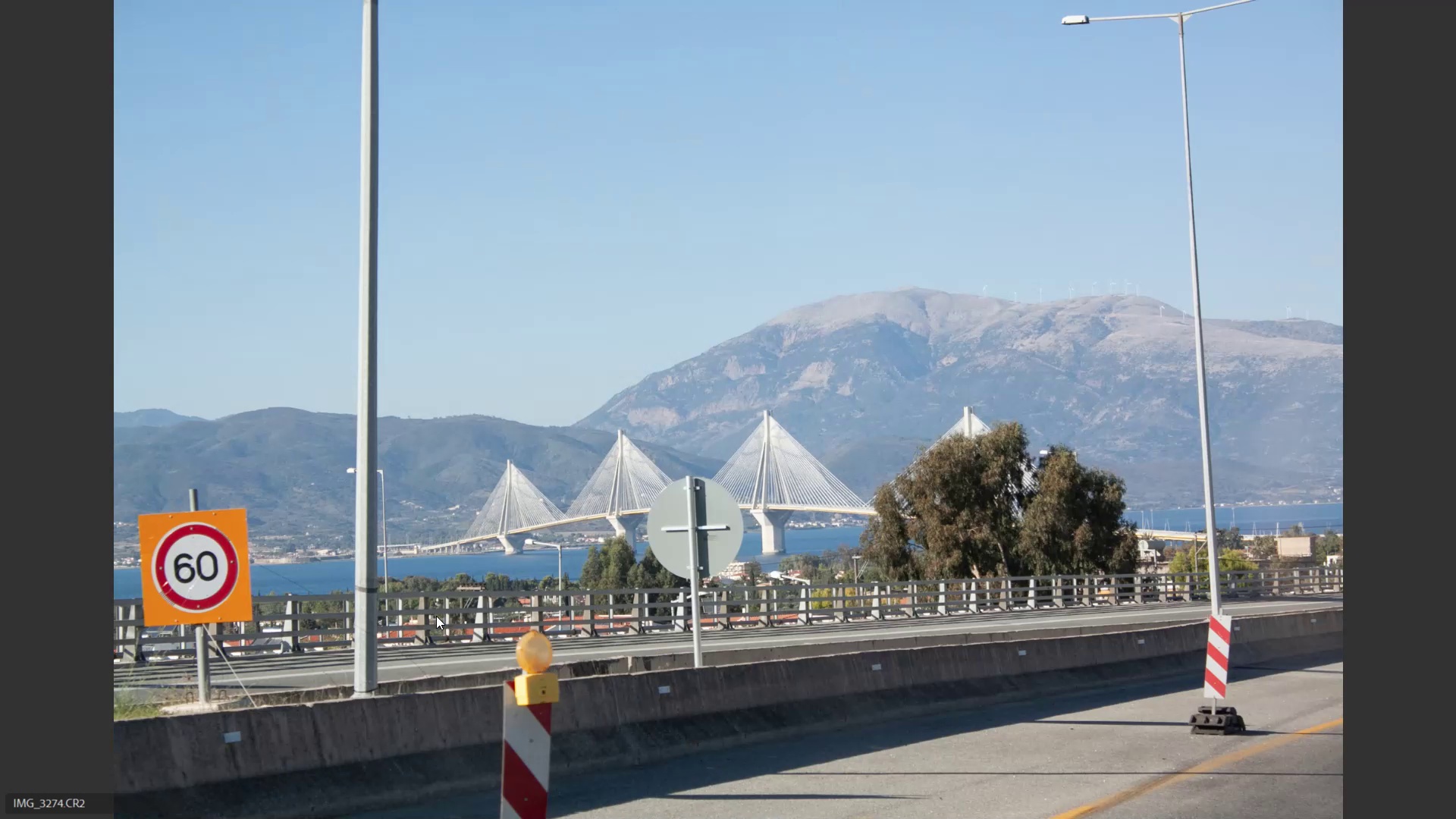 
key(ArrowRight)
 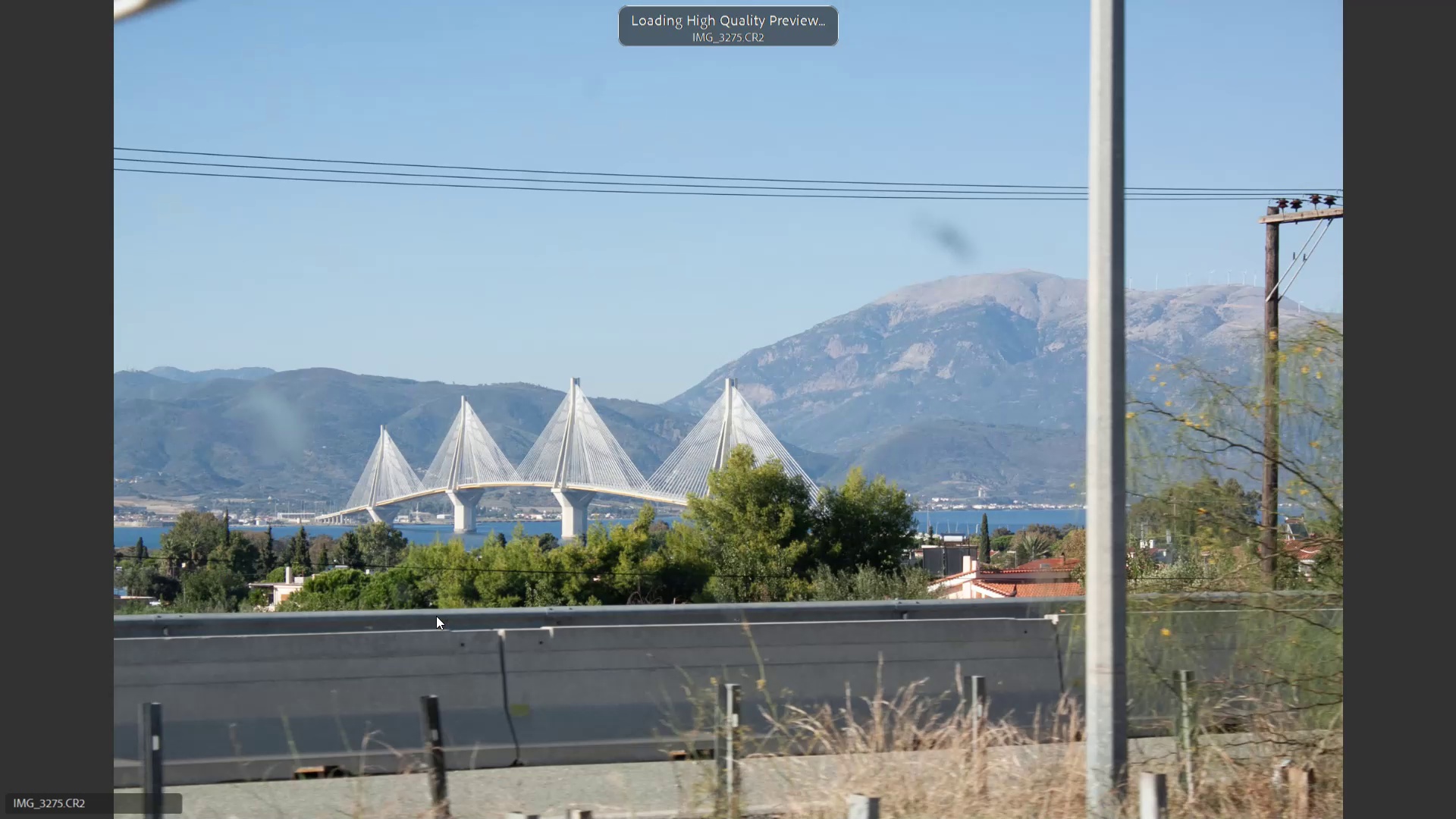 
key(ArrowRight)
 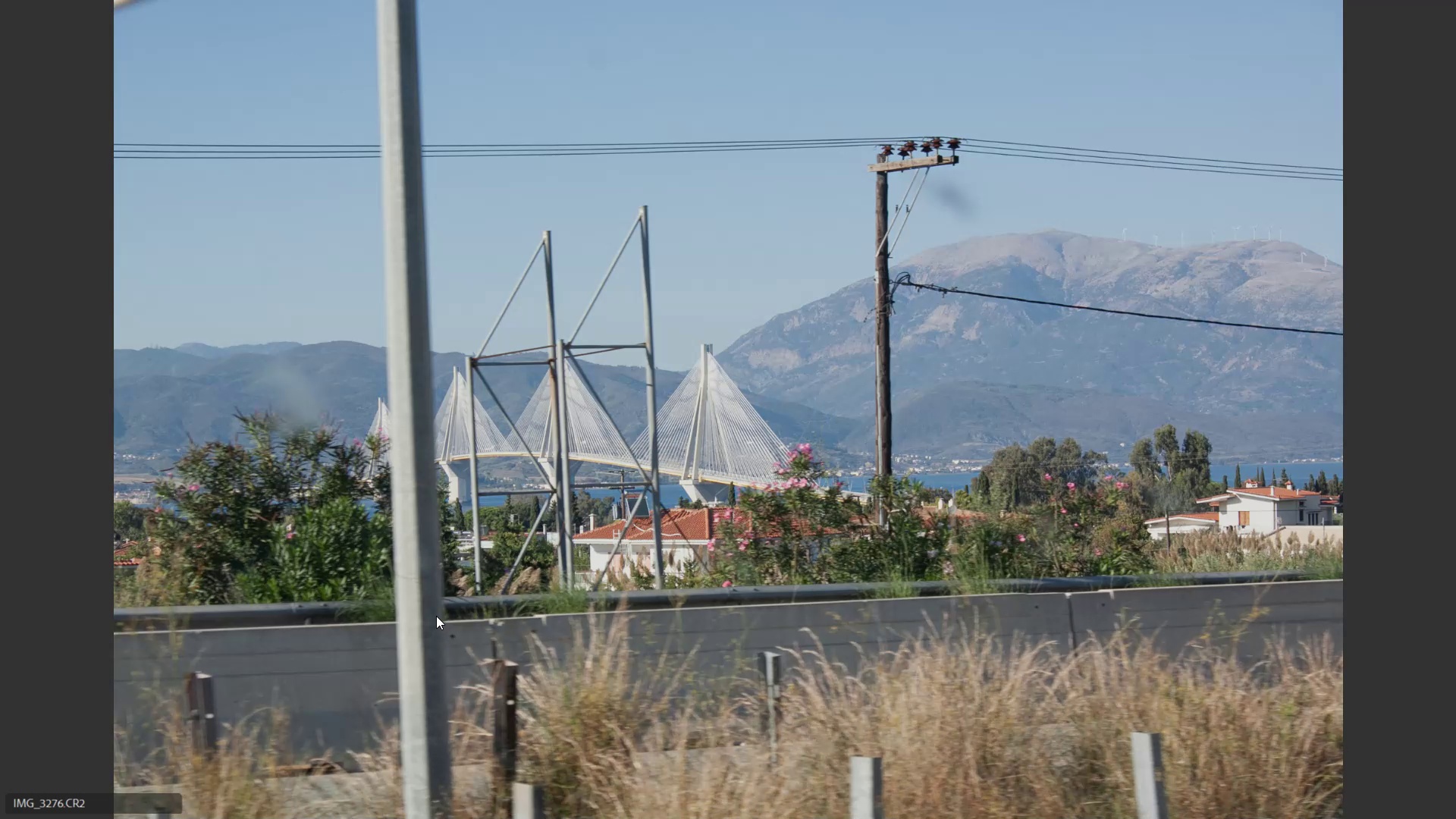 
key(ArrowRight)
 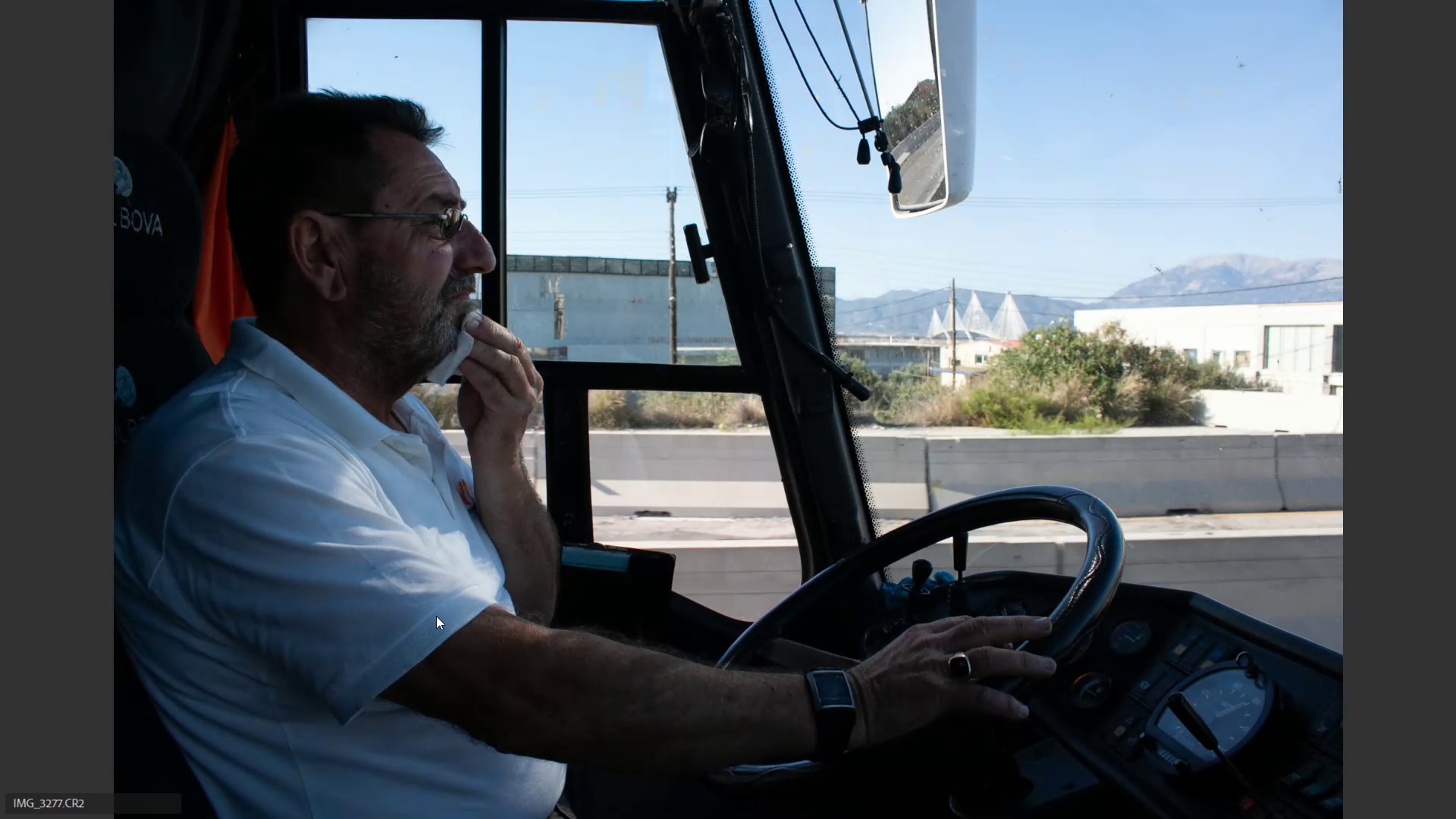 
key(ArrowRight)
 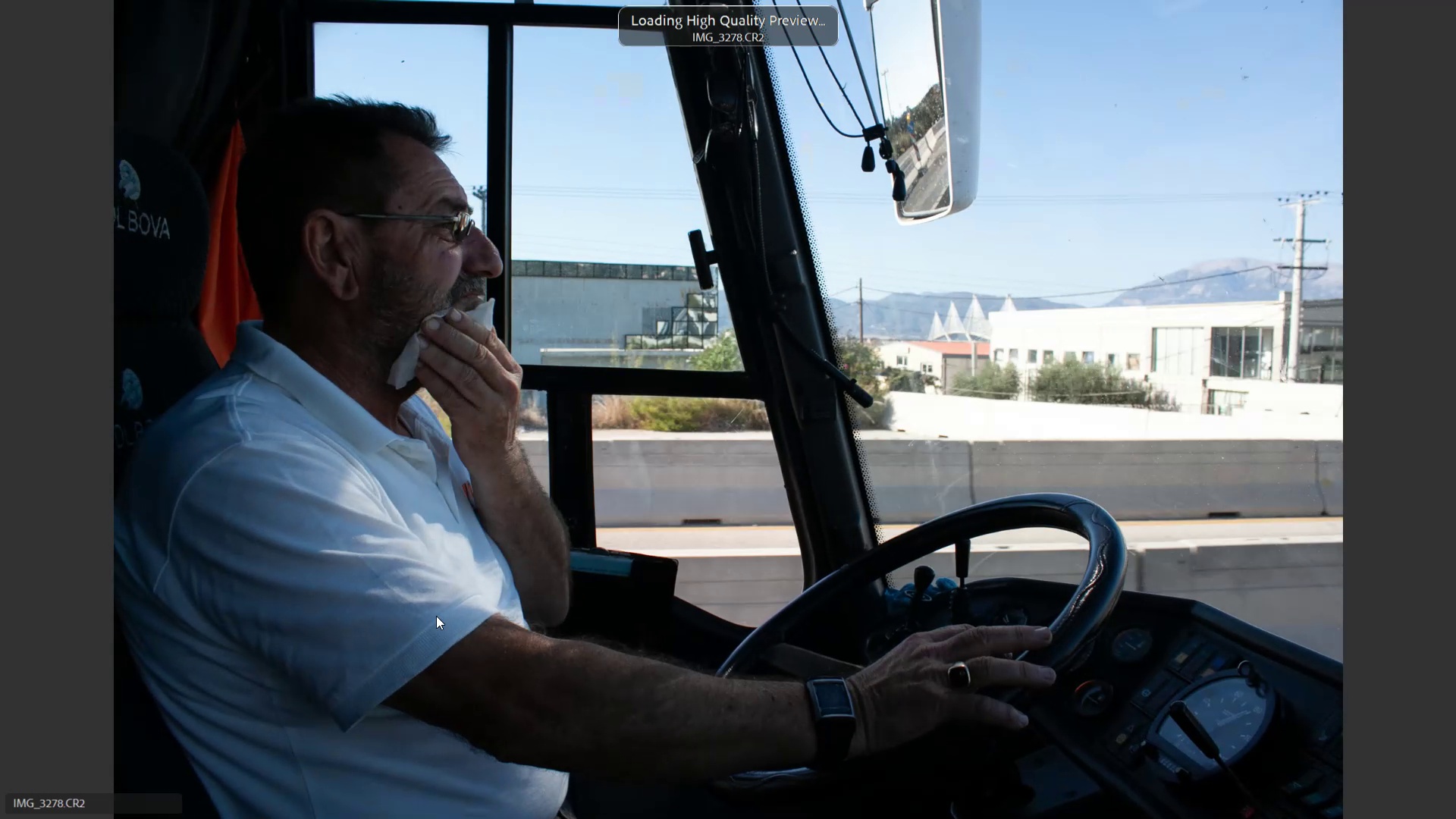 
key(ArrowRight)
 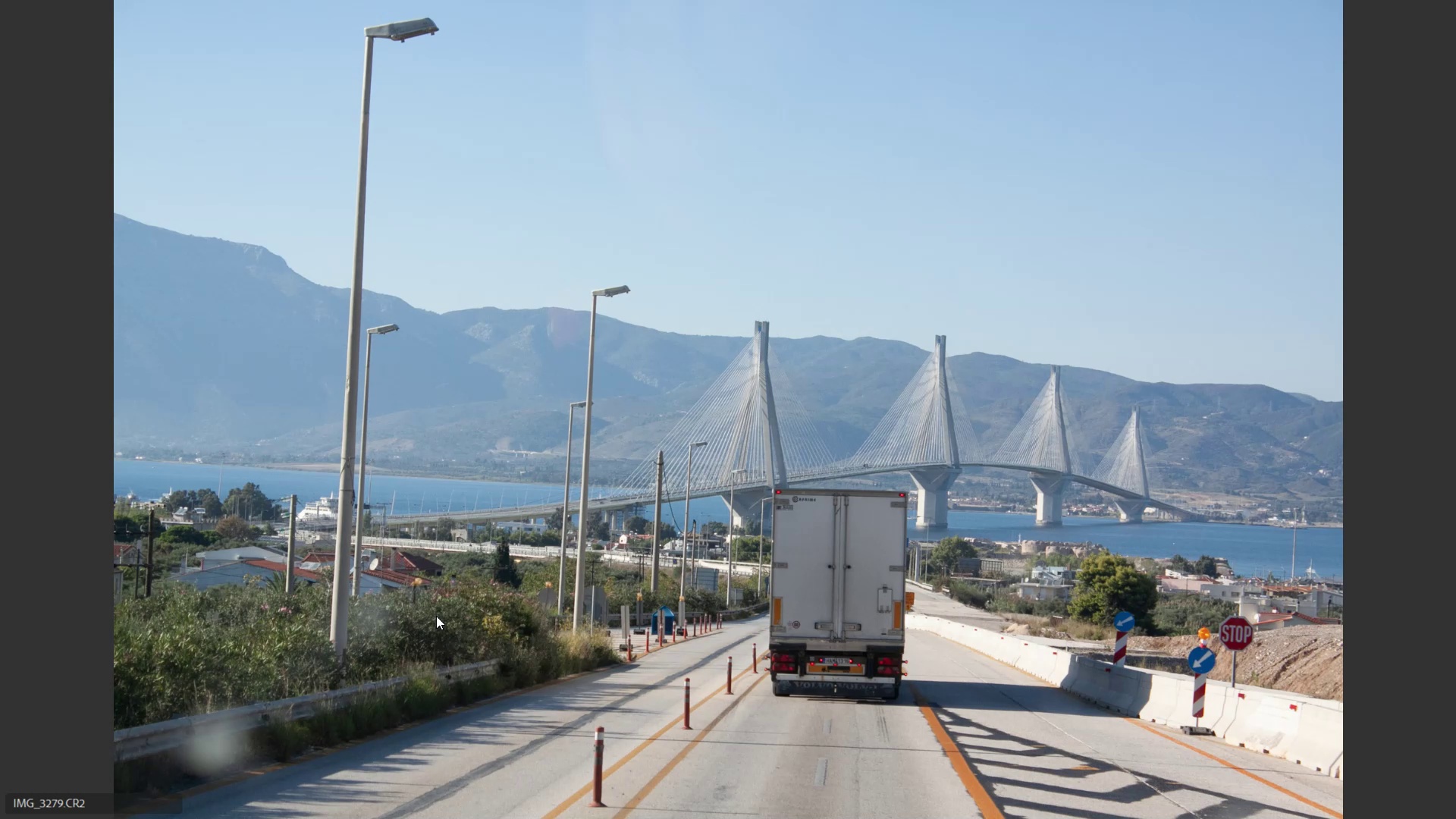 
key(ArrowRight)
 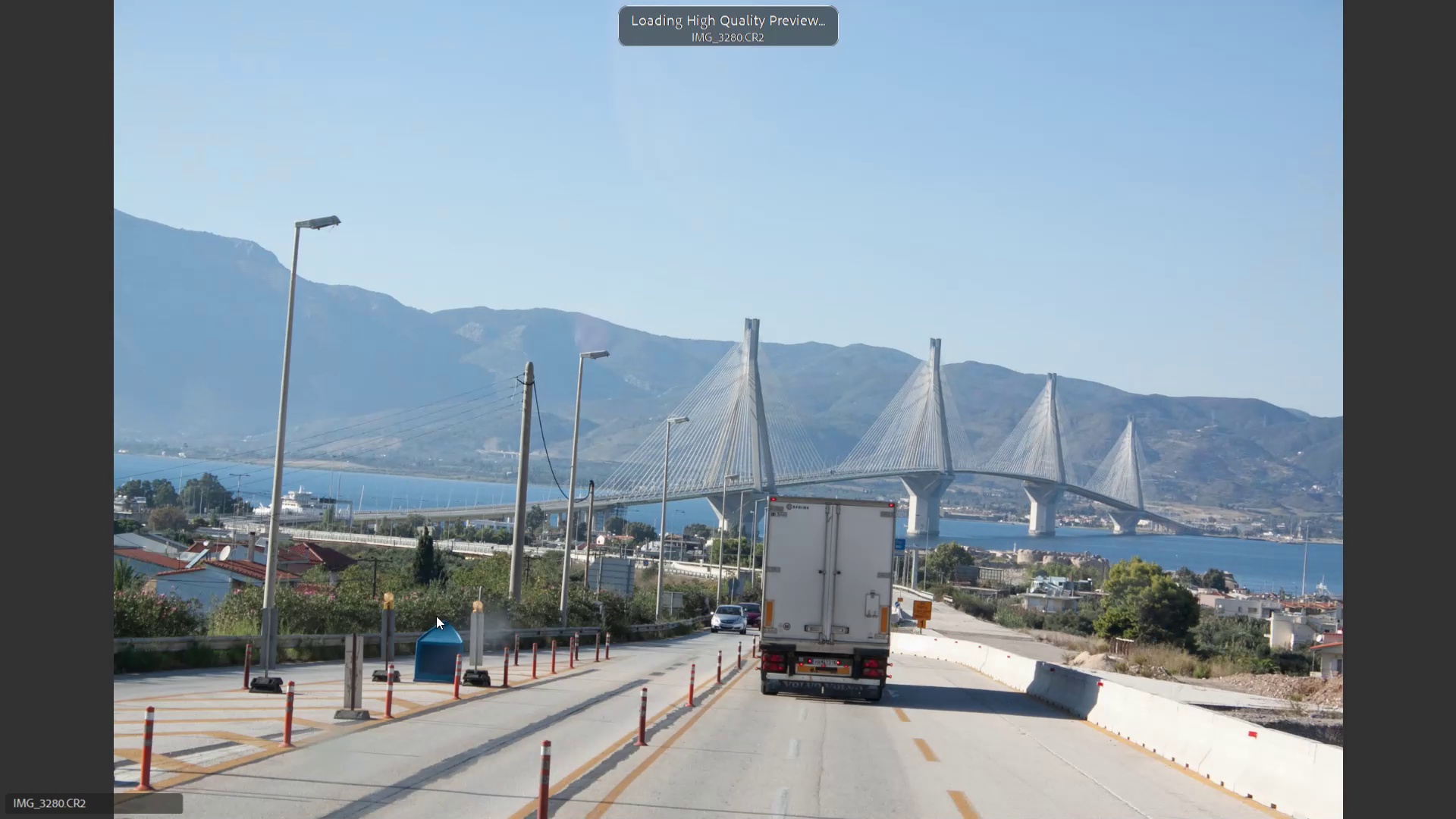 
key(ArrowRight)
 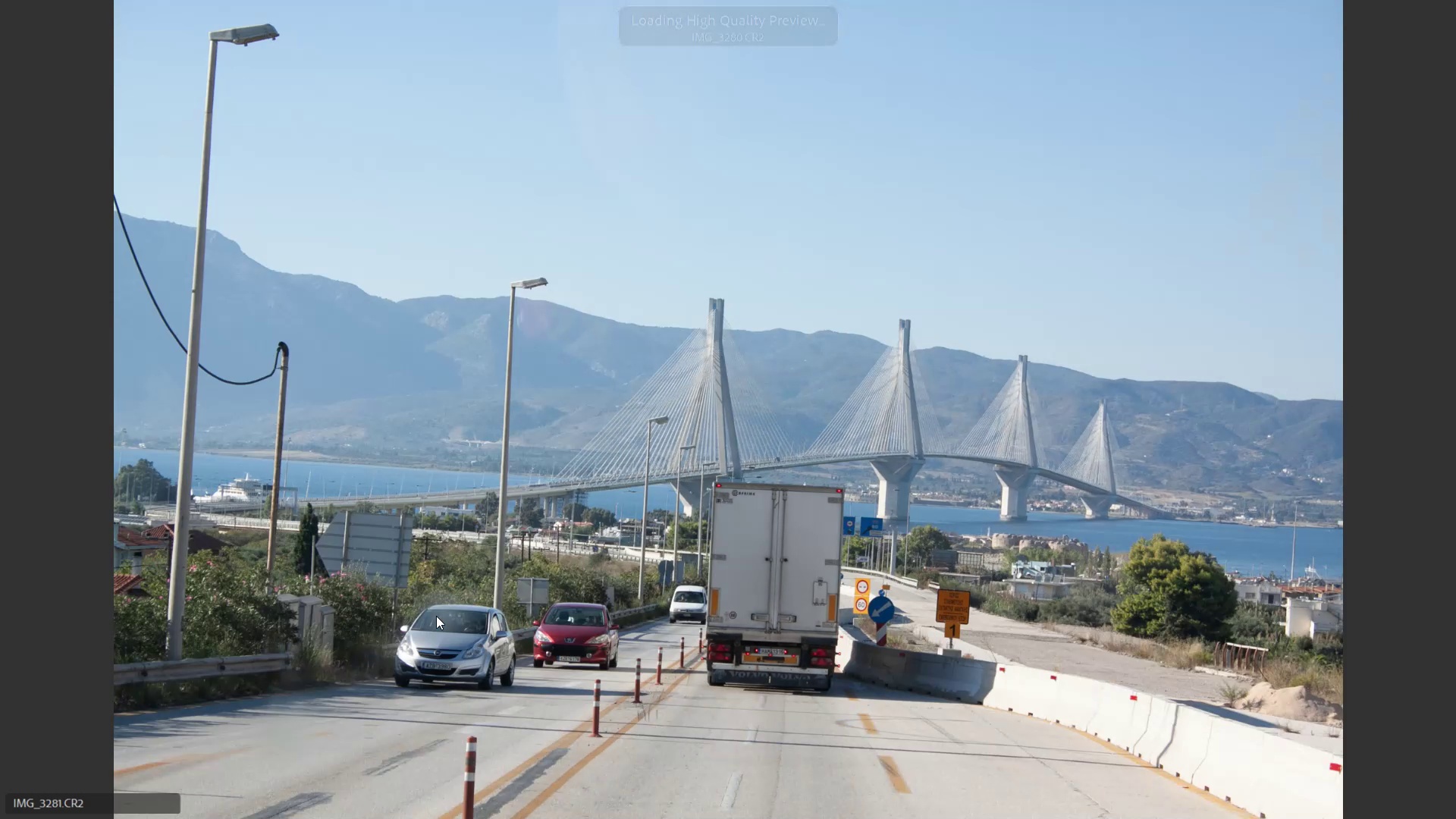 
key(ArrowRight)
 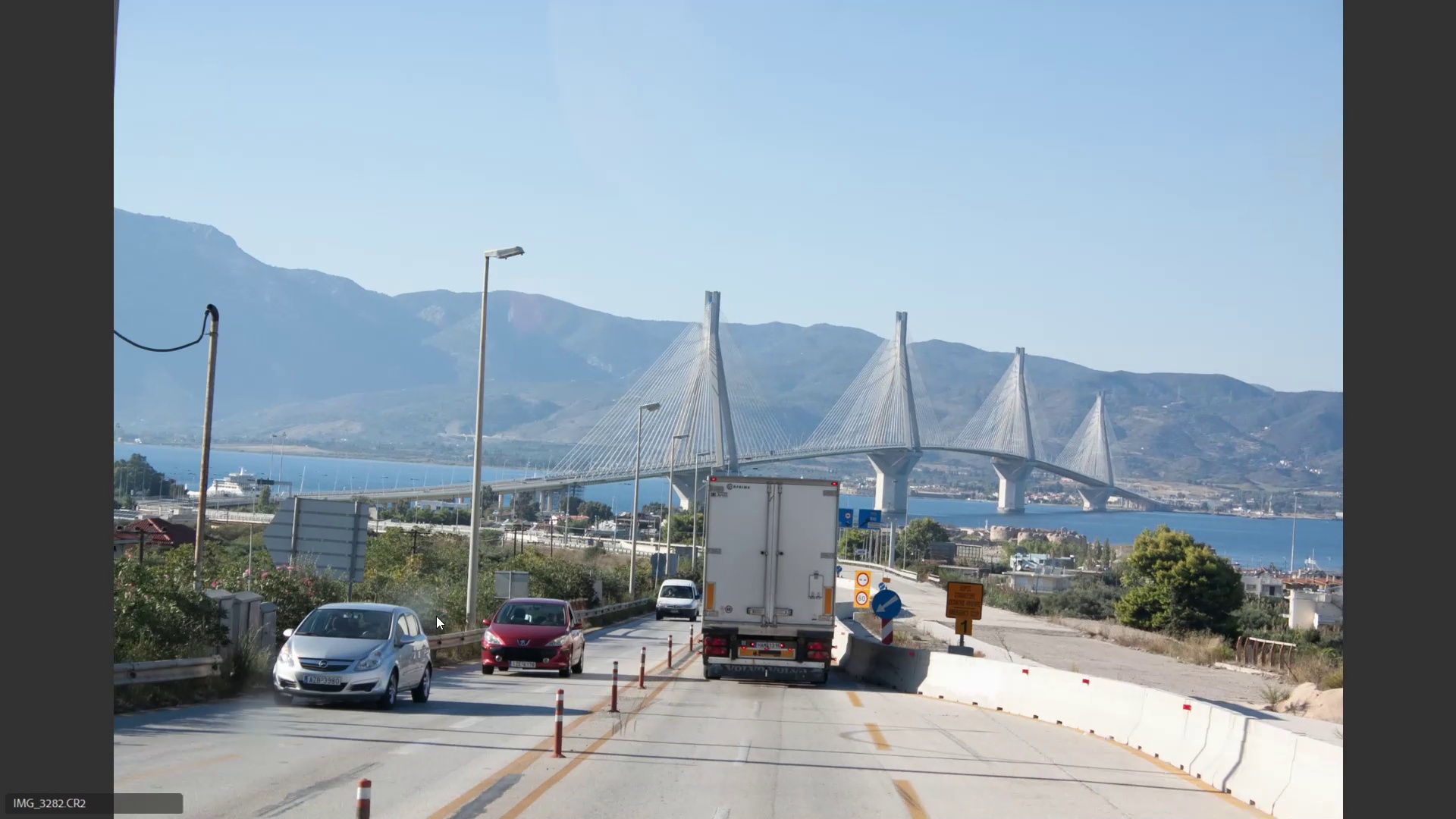 
key(ArrowRight)
 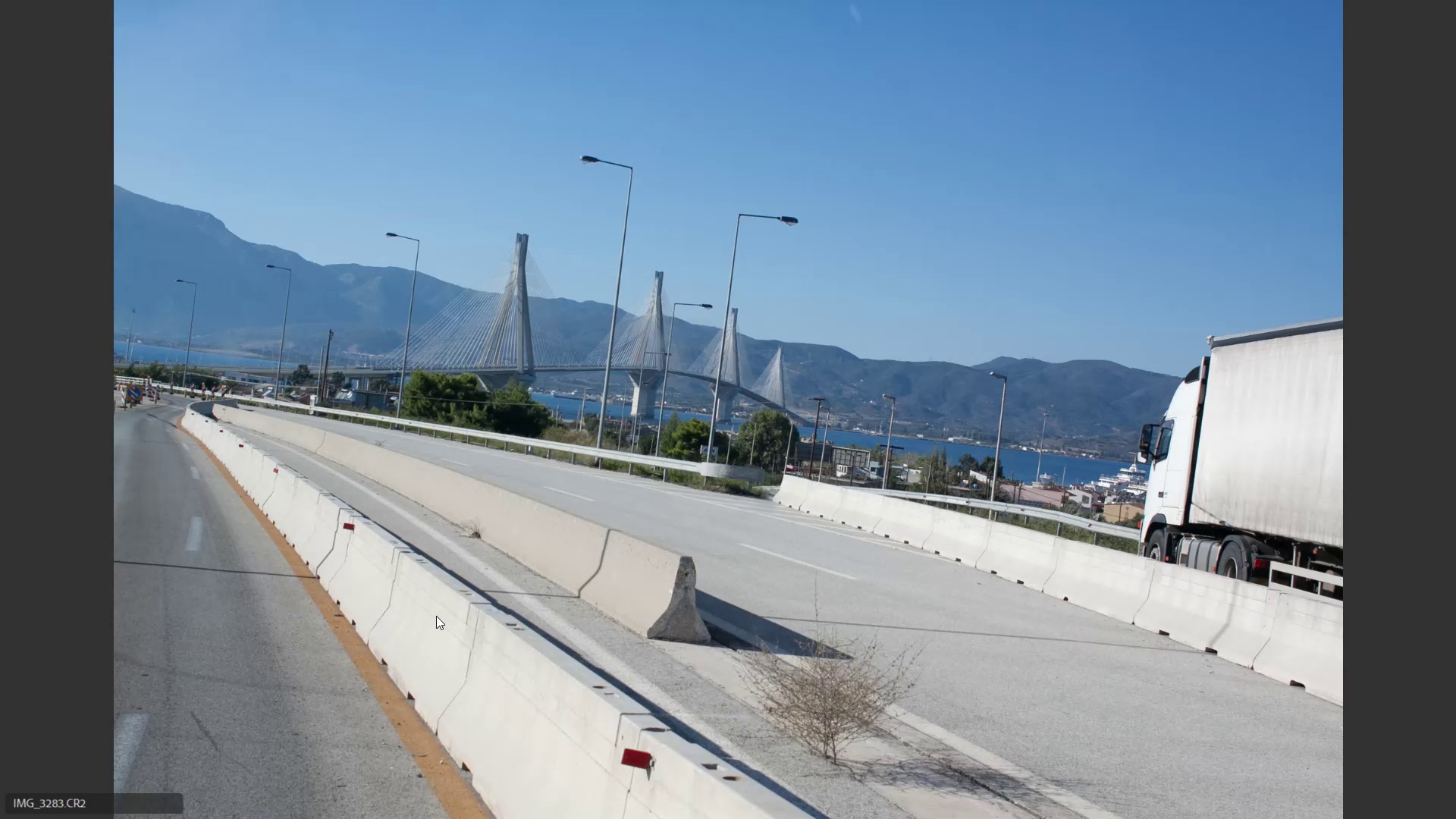 
key(ArrowRight)
 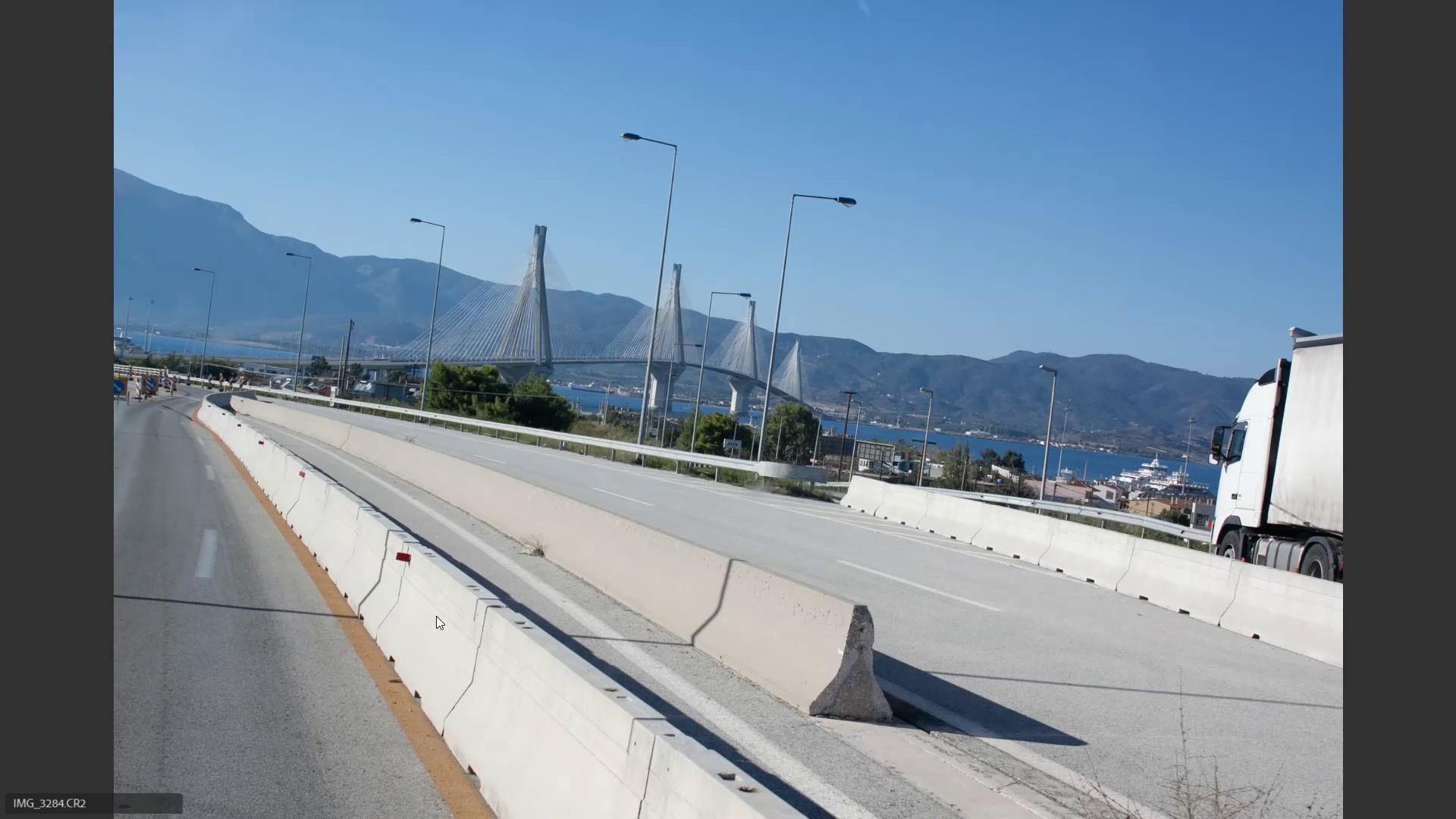 
key(ArrowRight)
 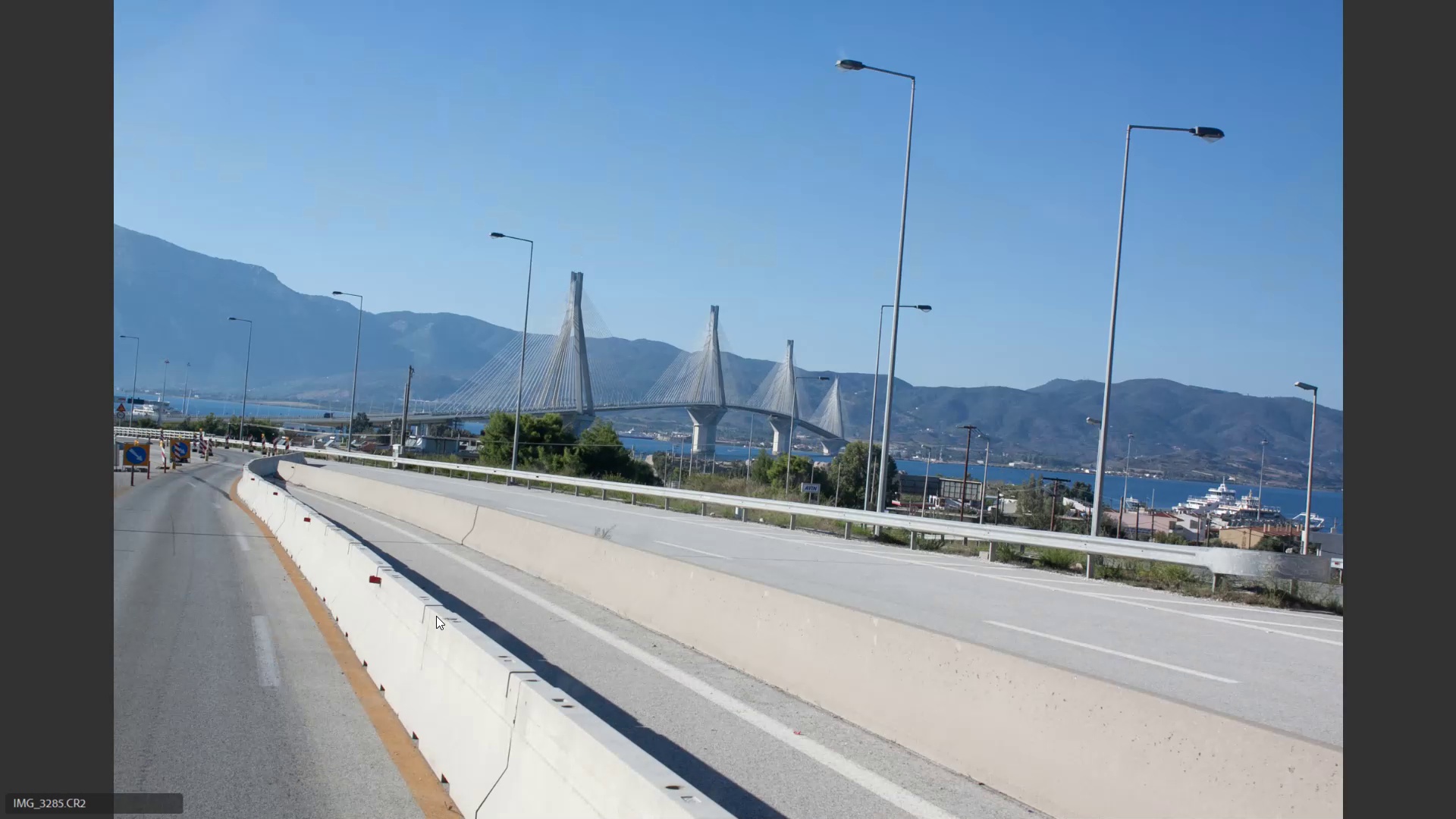 
key(ArrowRight)
 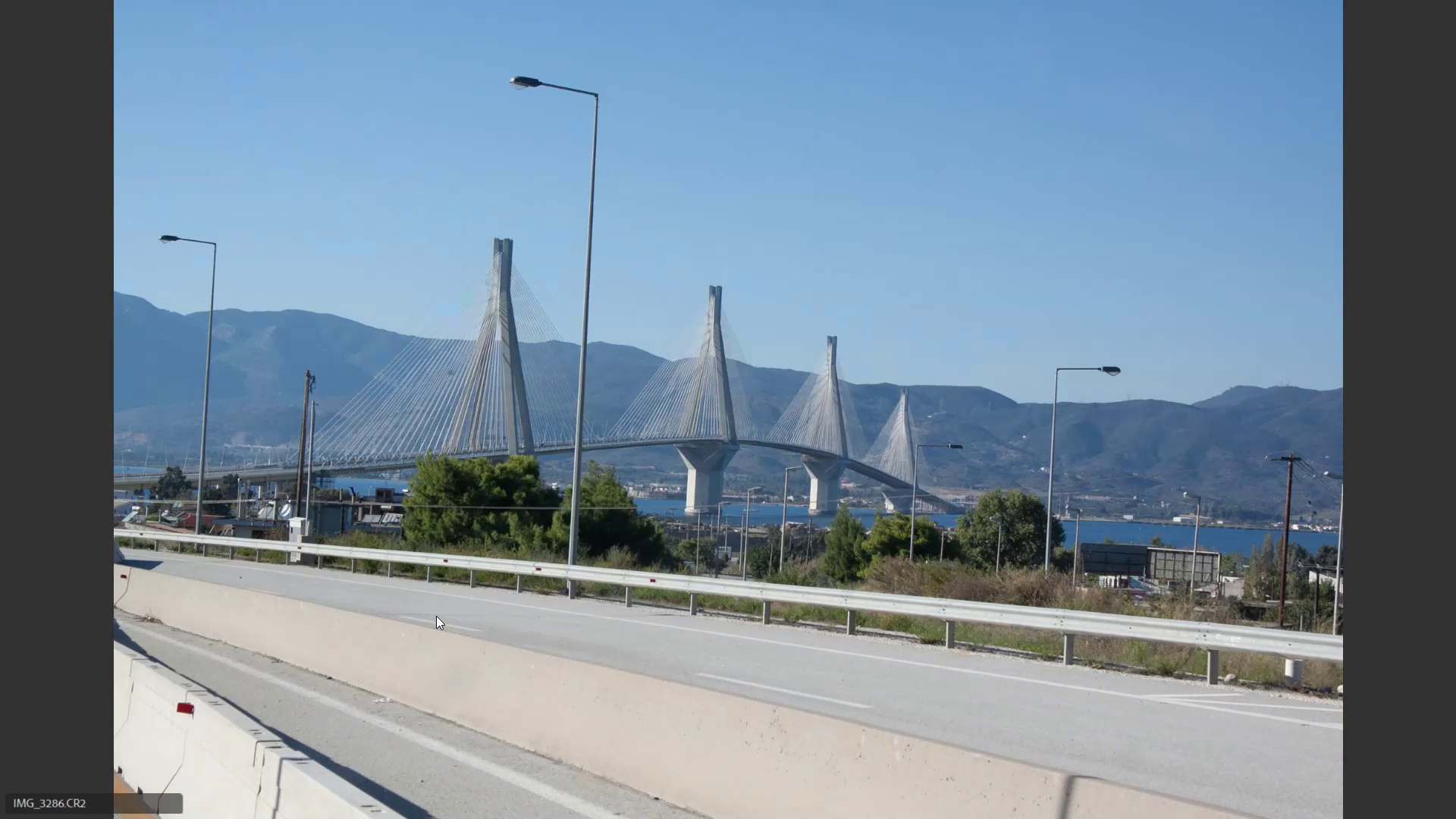 
key(ArrowRight)
 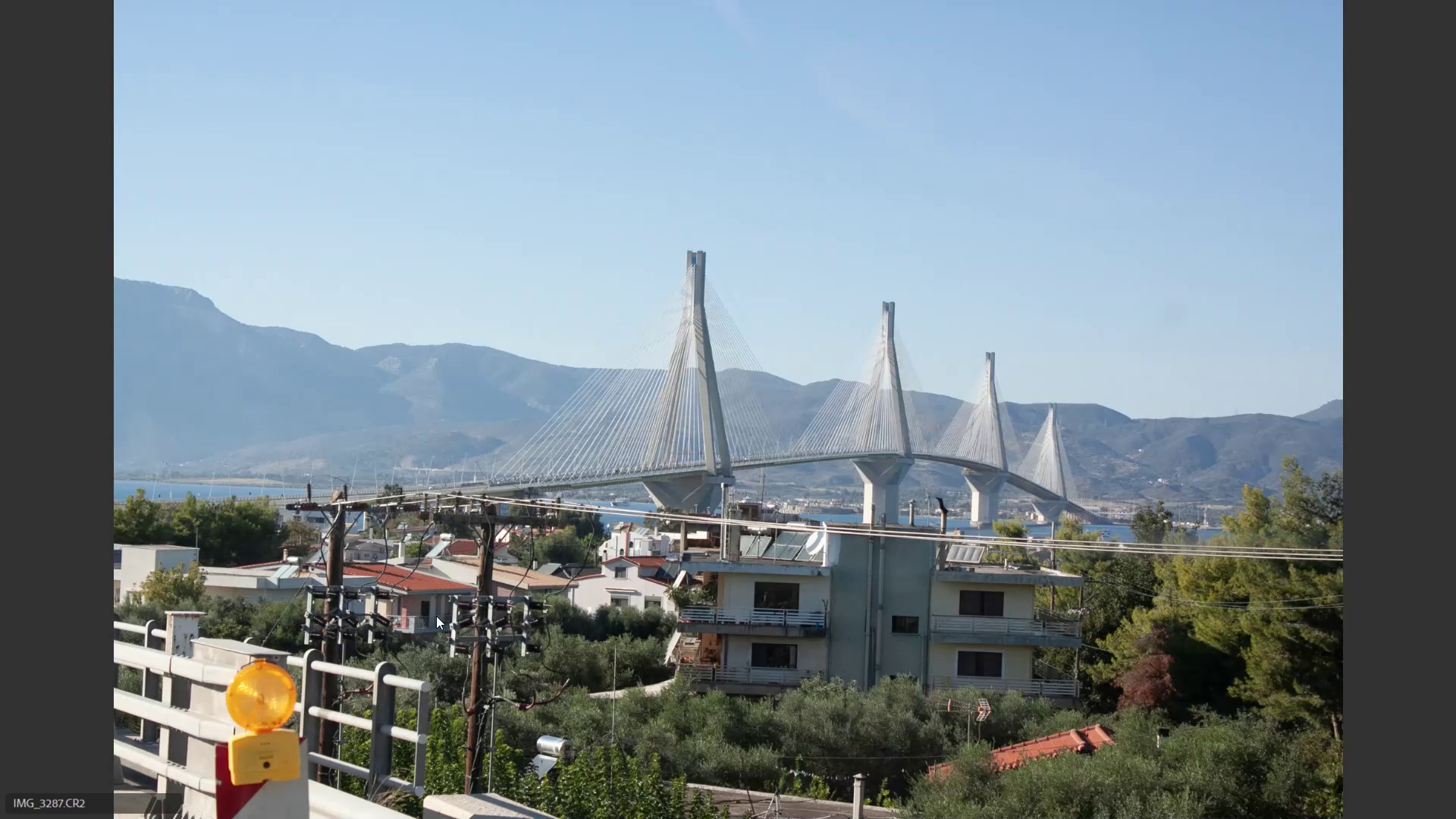 
key(ArrowRight)
 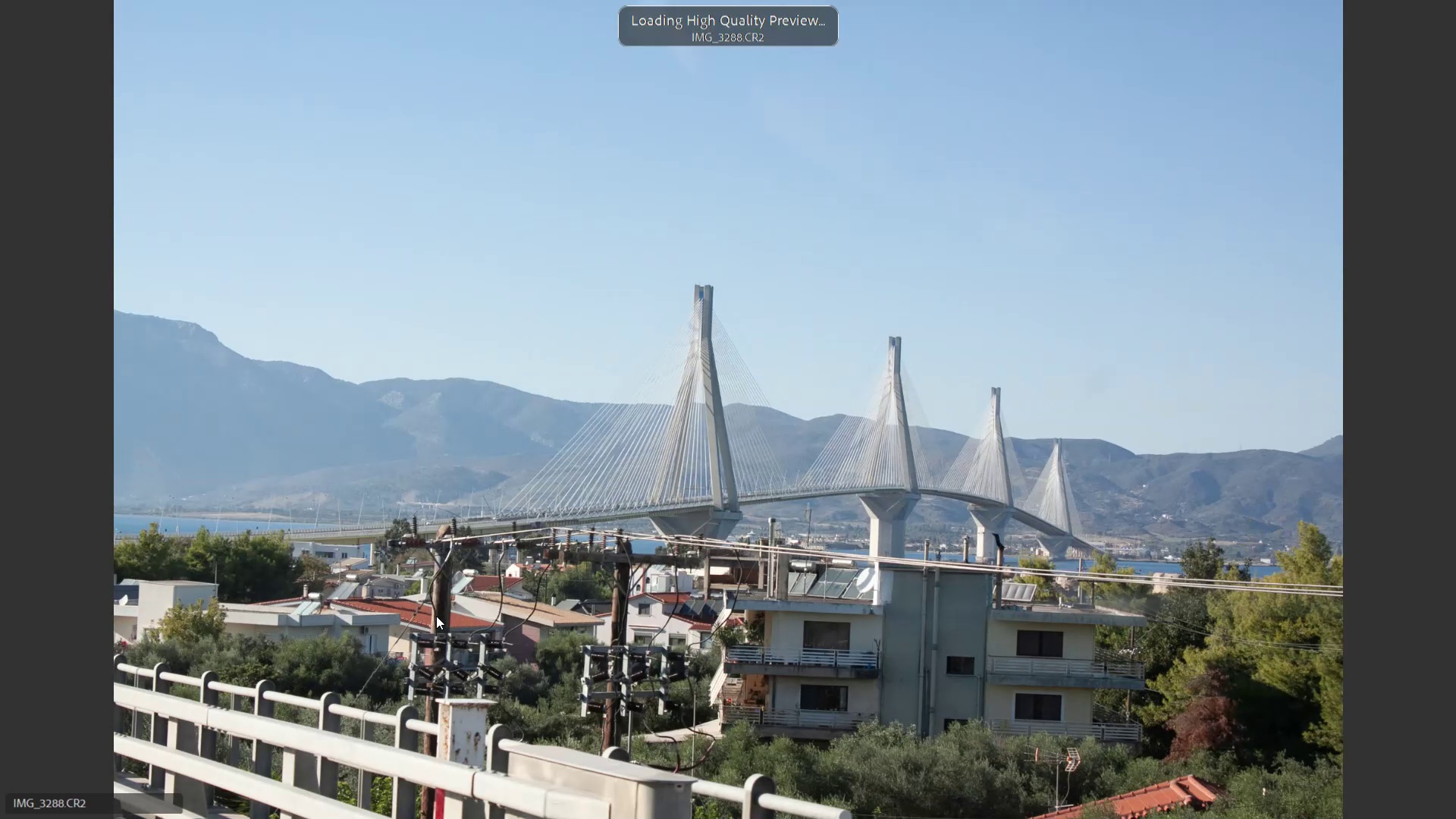 
key(ArrowRight)
 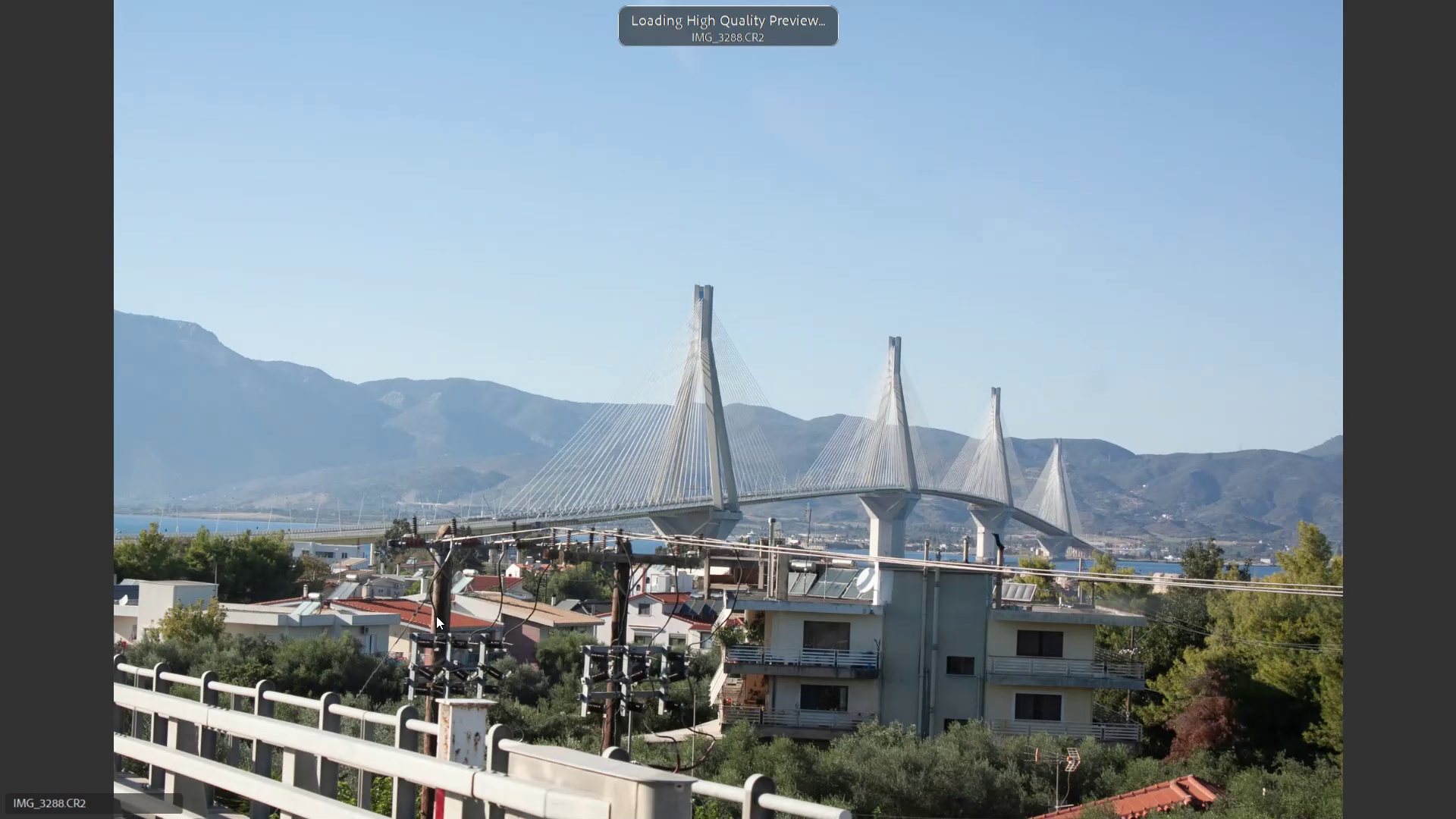 
key(ArrowRight)
 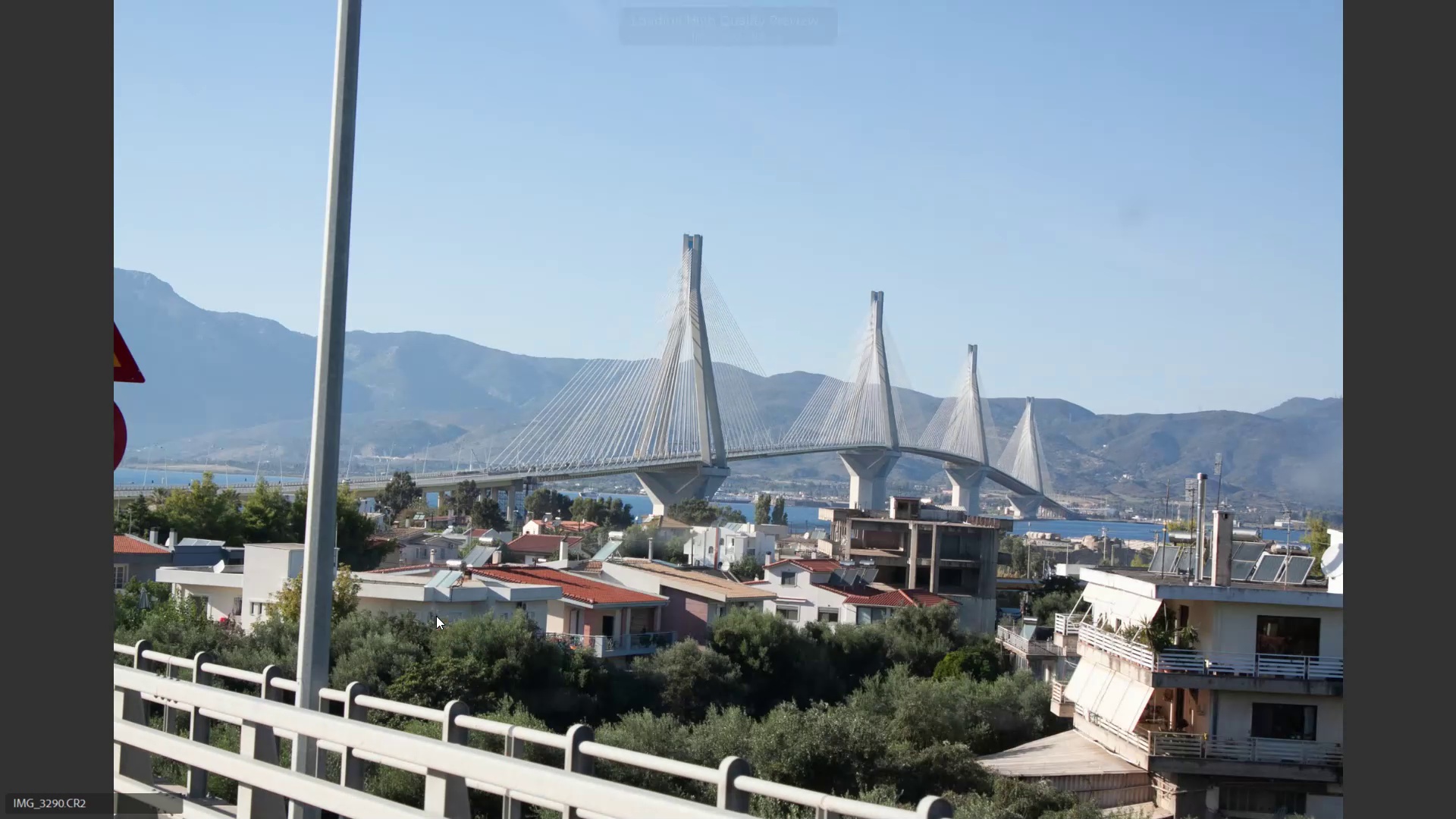 
key(ArrowRight)
 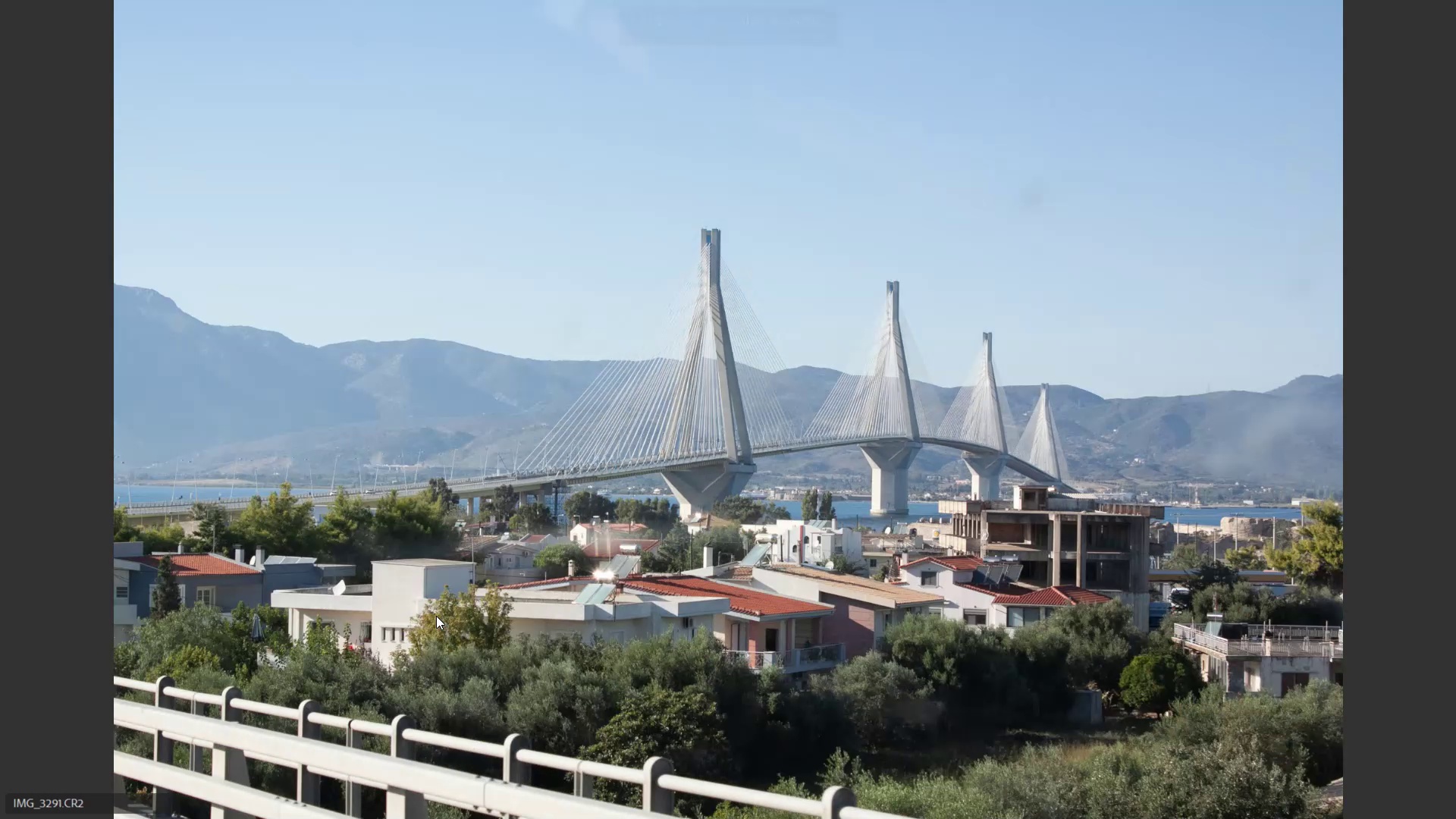 
key(ArrowRight)
 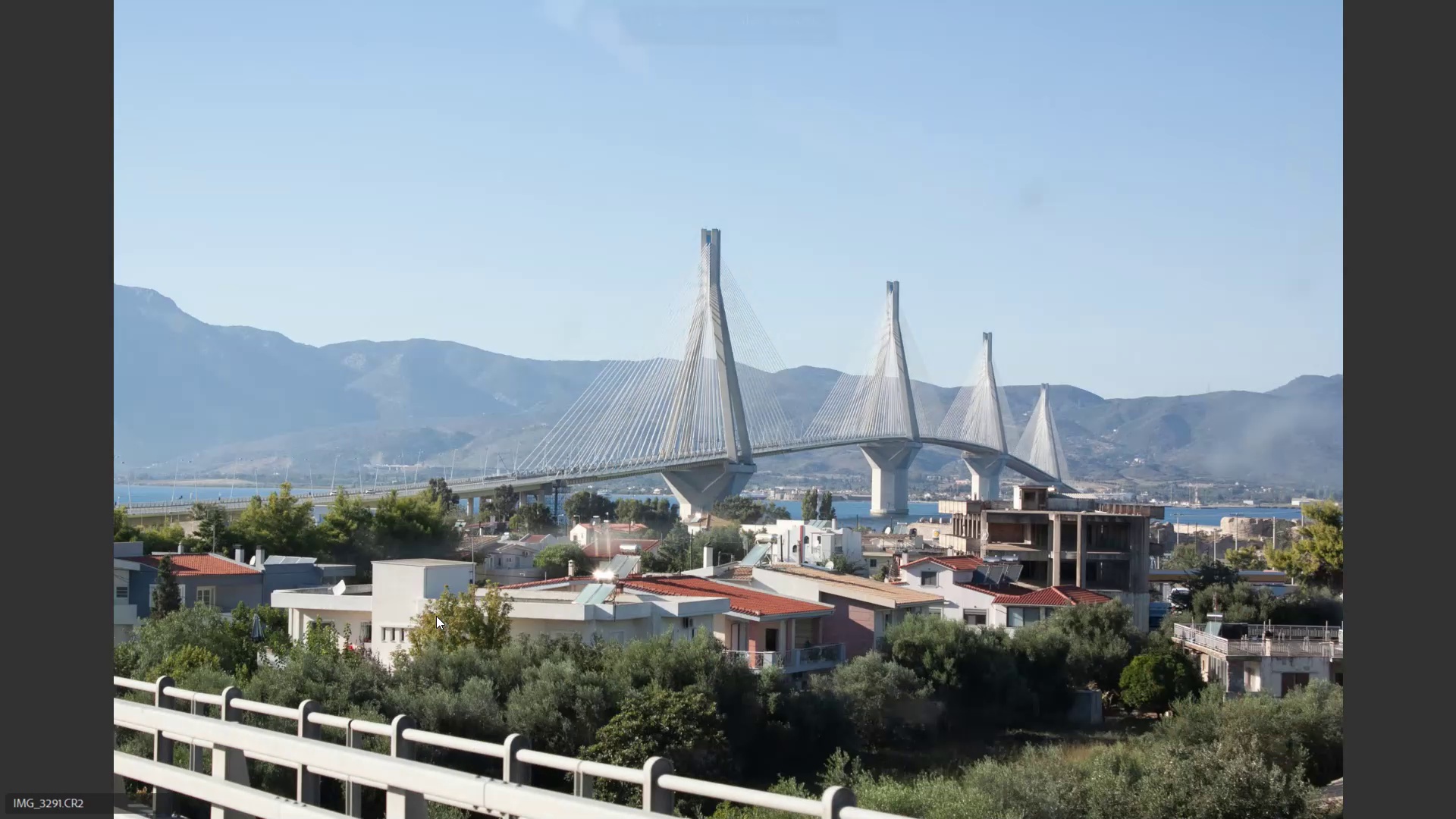 
key(ArrowRight)
 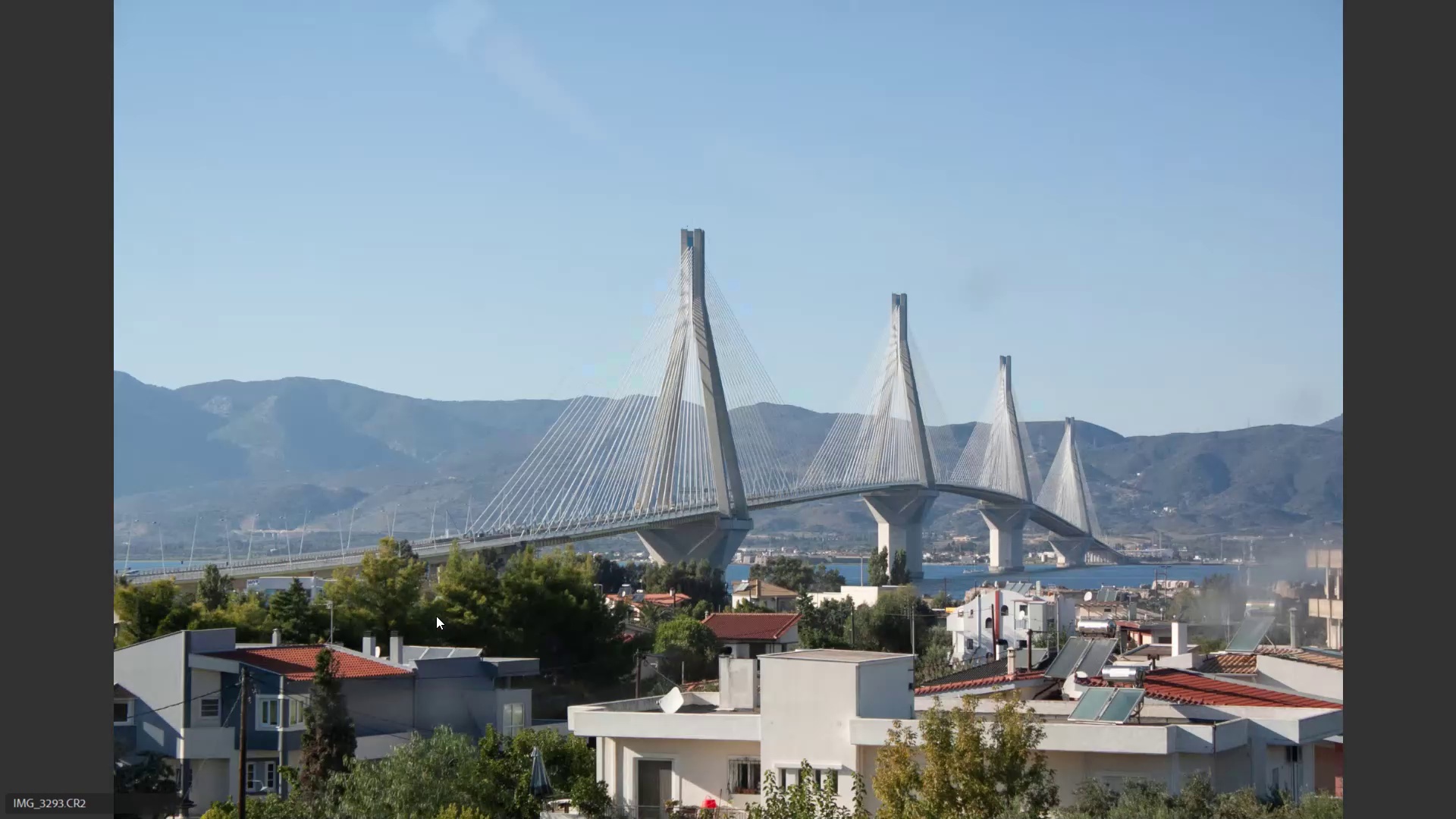 
key(ArrowRight)
 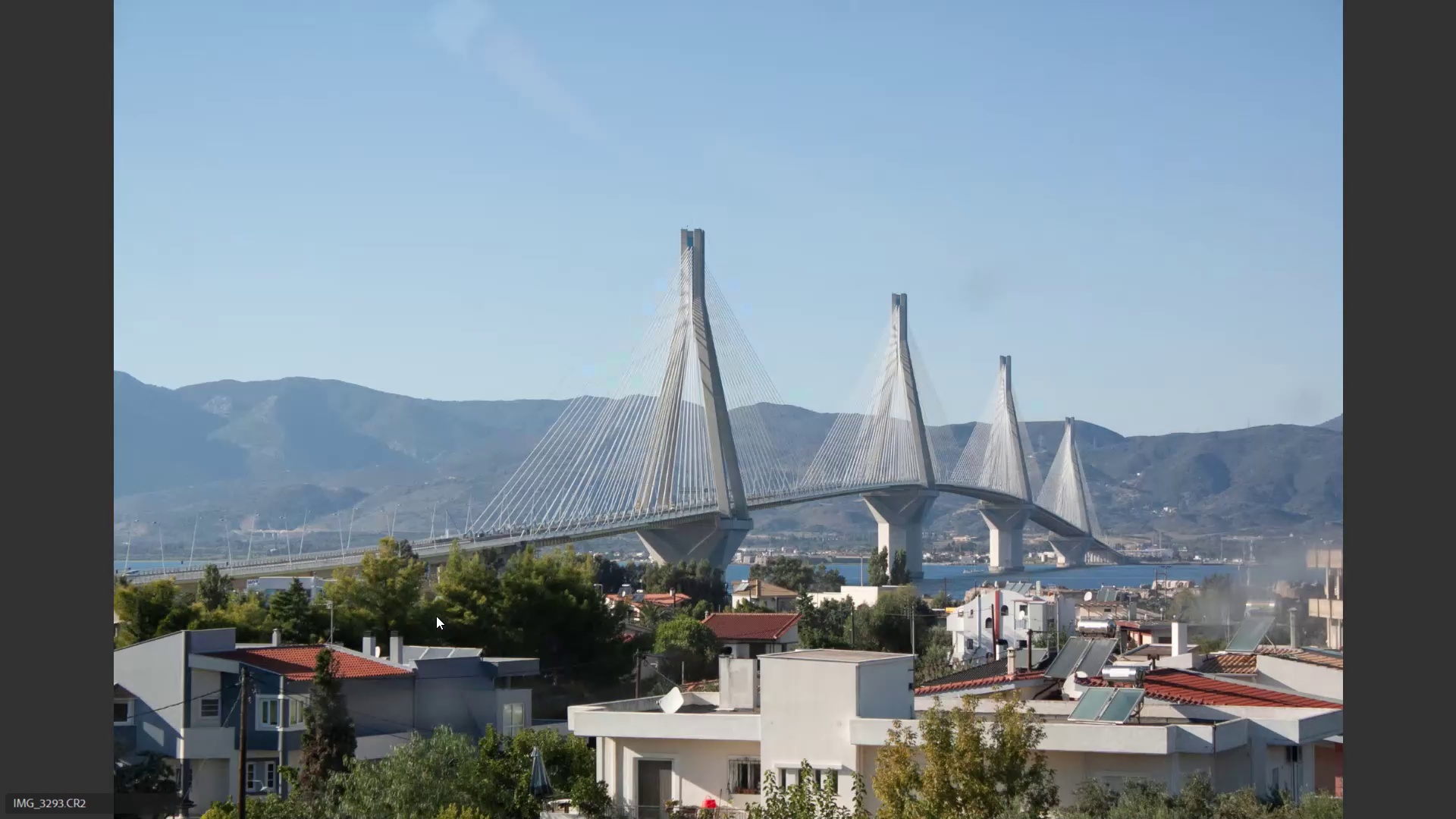 
key(ArrowRight)
 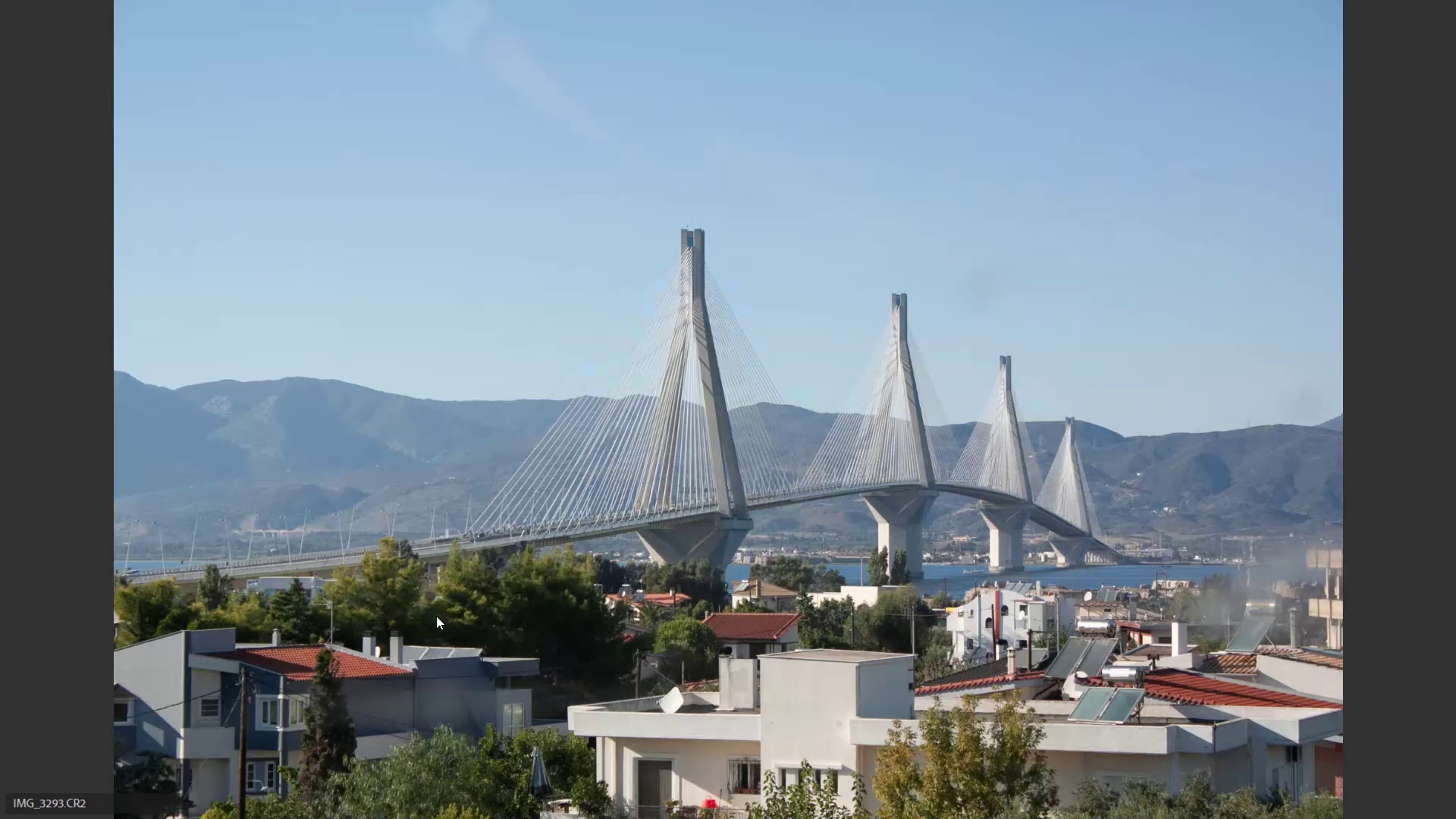 
key(ArrowRight)
 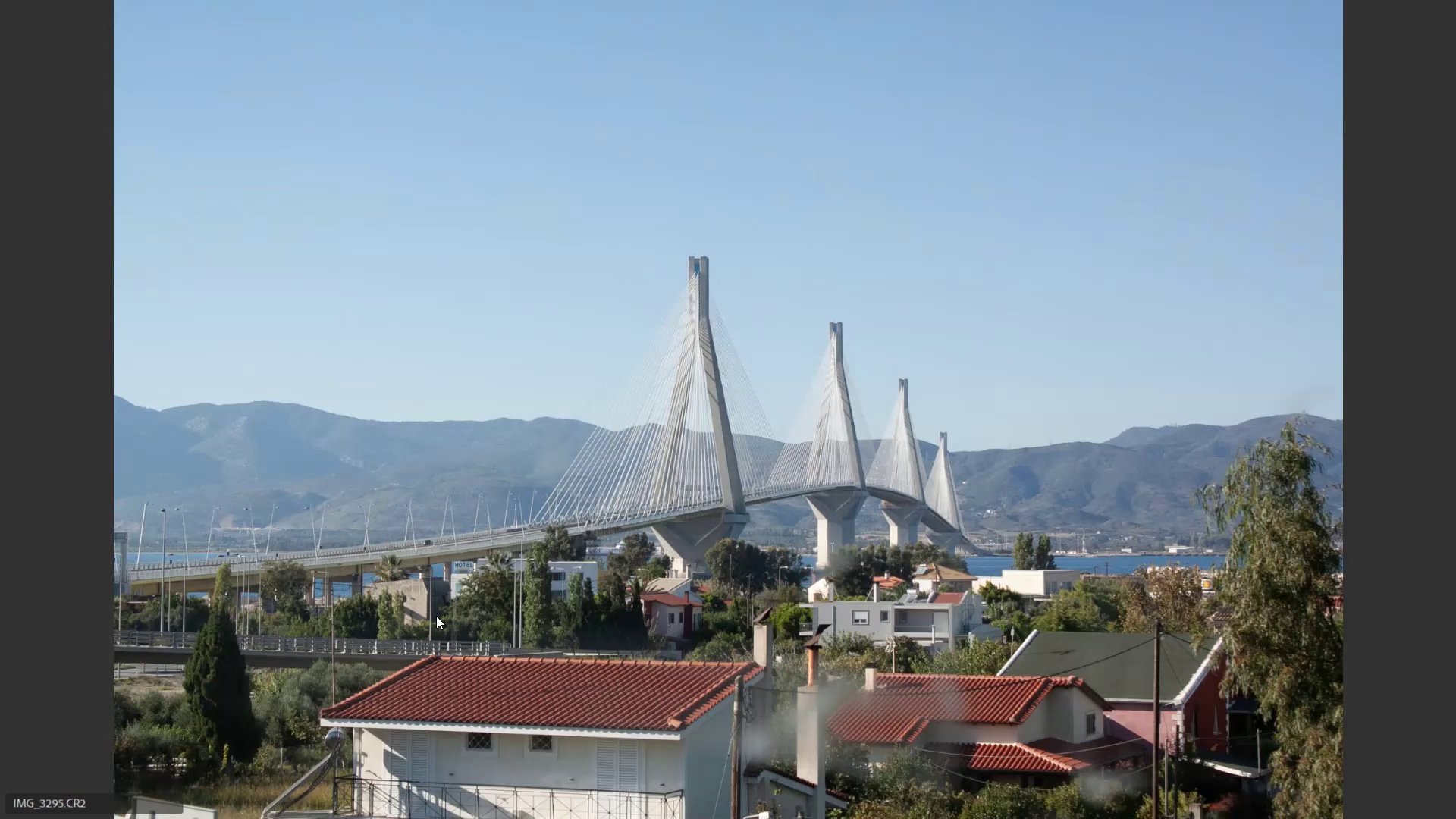 
key(ArrowRight)
 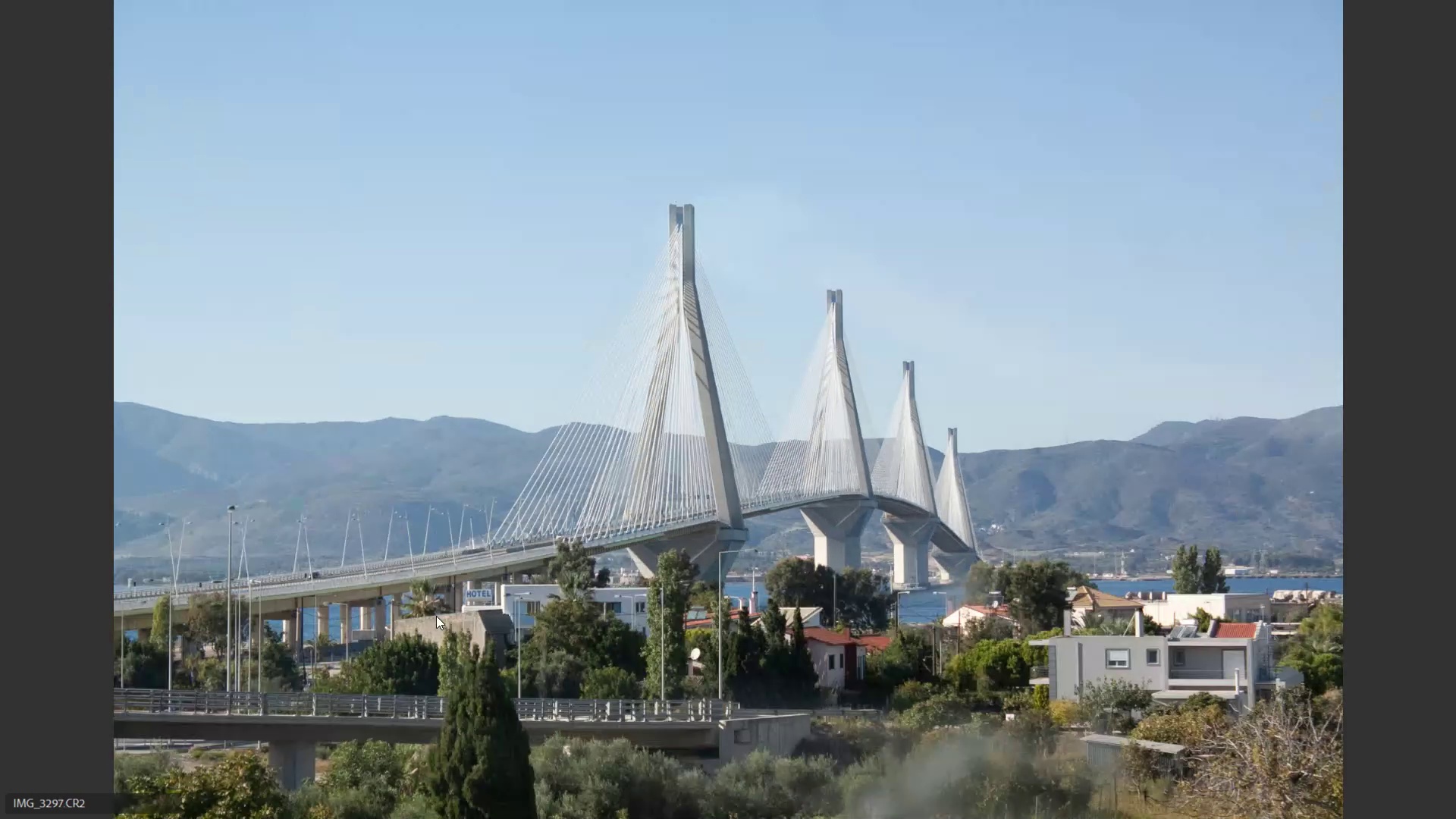 
key(ArrowRight)
 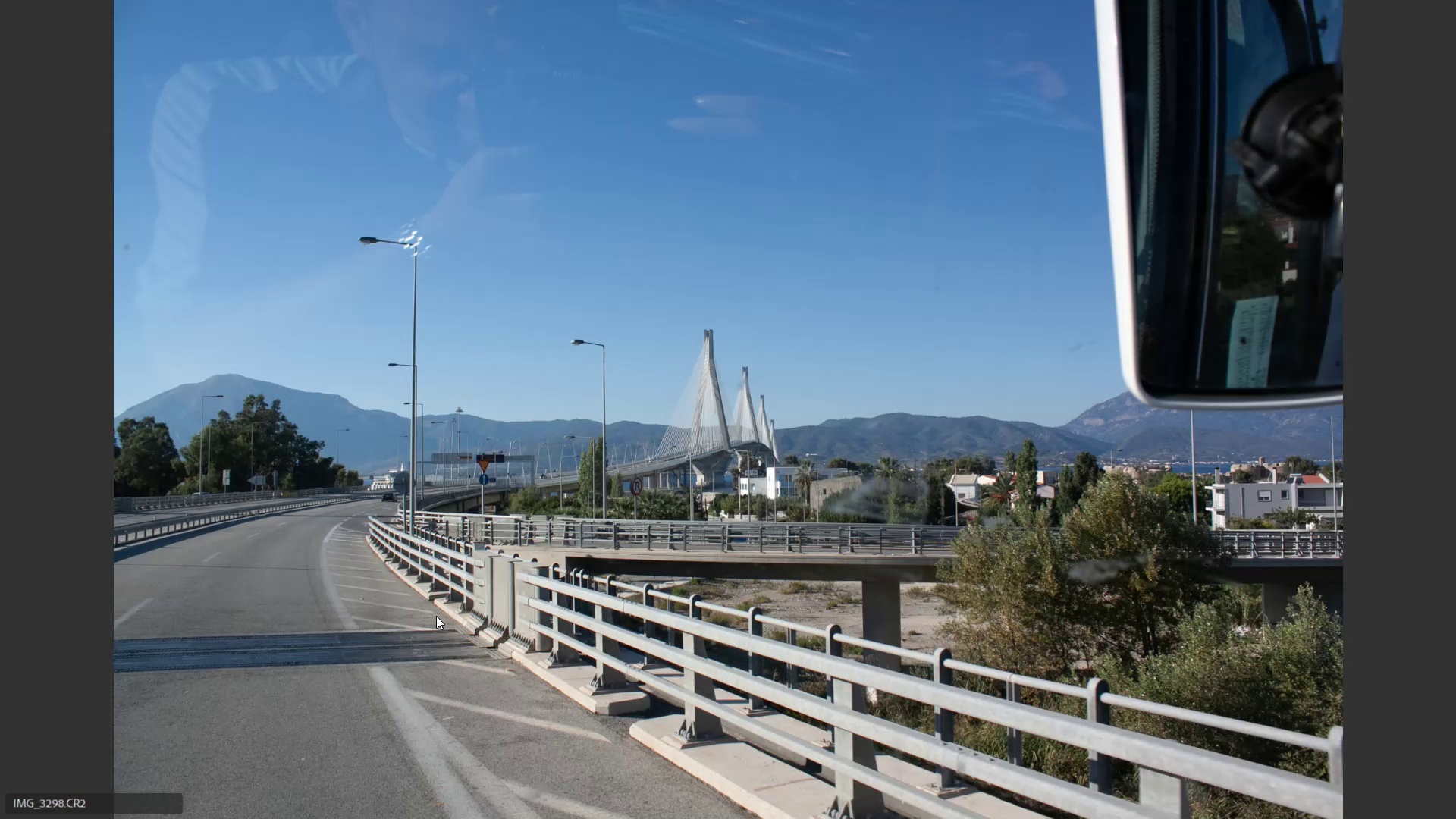 
key(ArrowRight)
 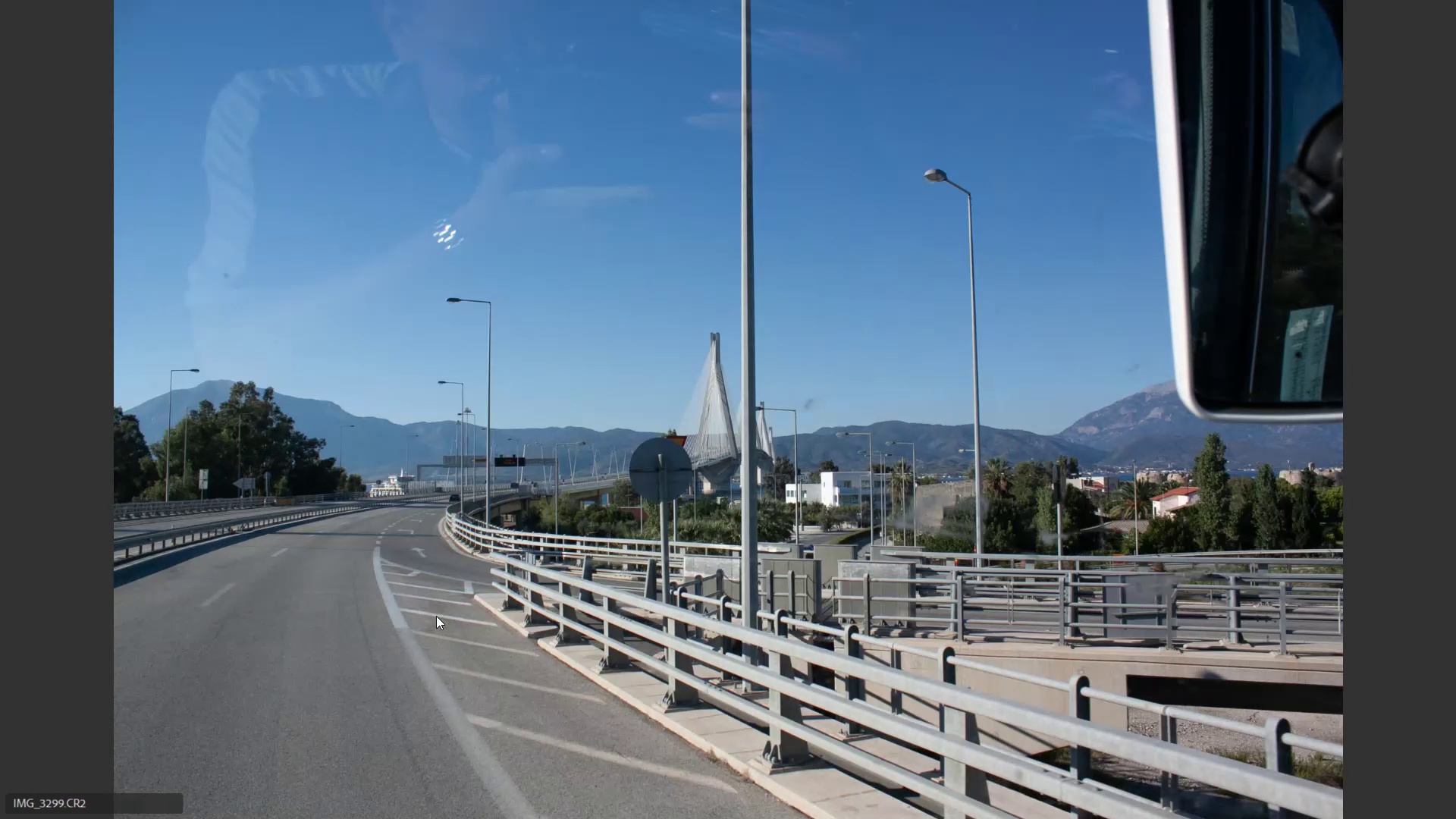 
key(ArrowRight)
 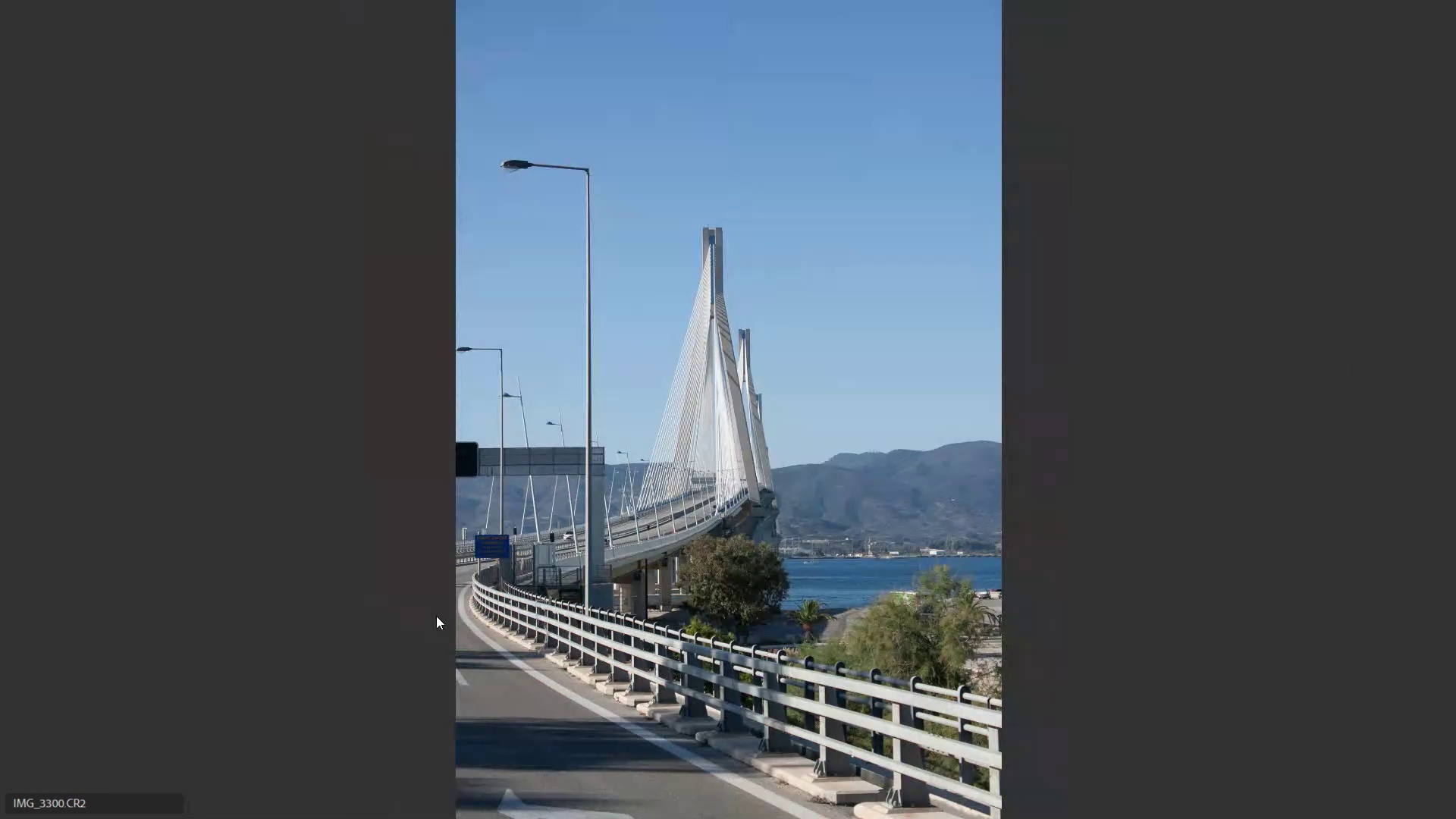 
key(ArrowRight)
 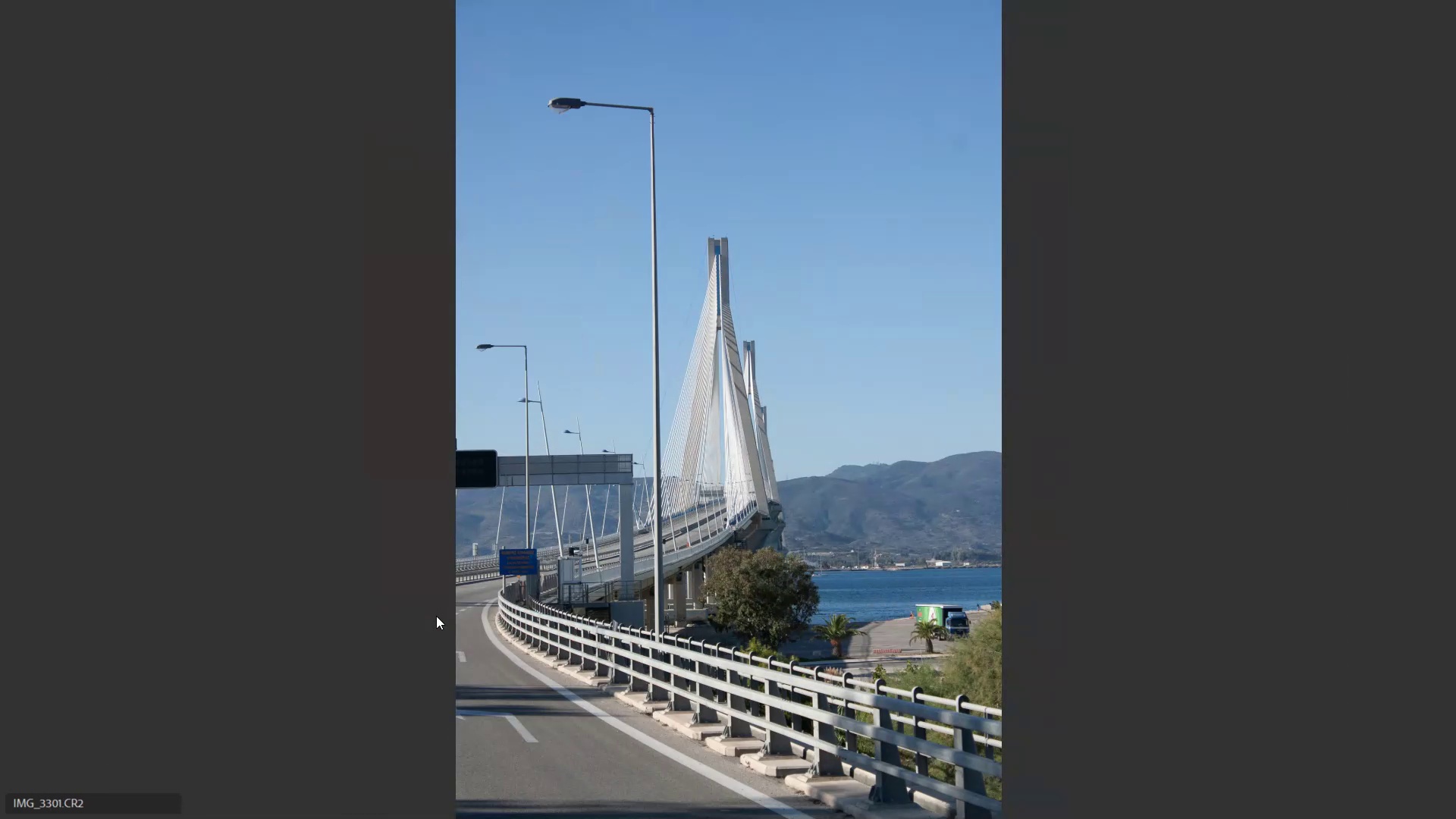 
hold_key(key=ArrowRight, duration=0.32)
 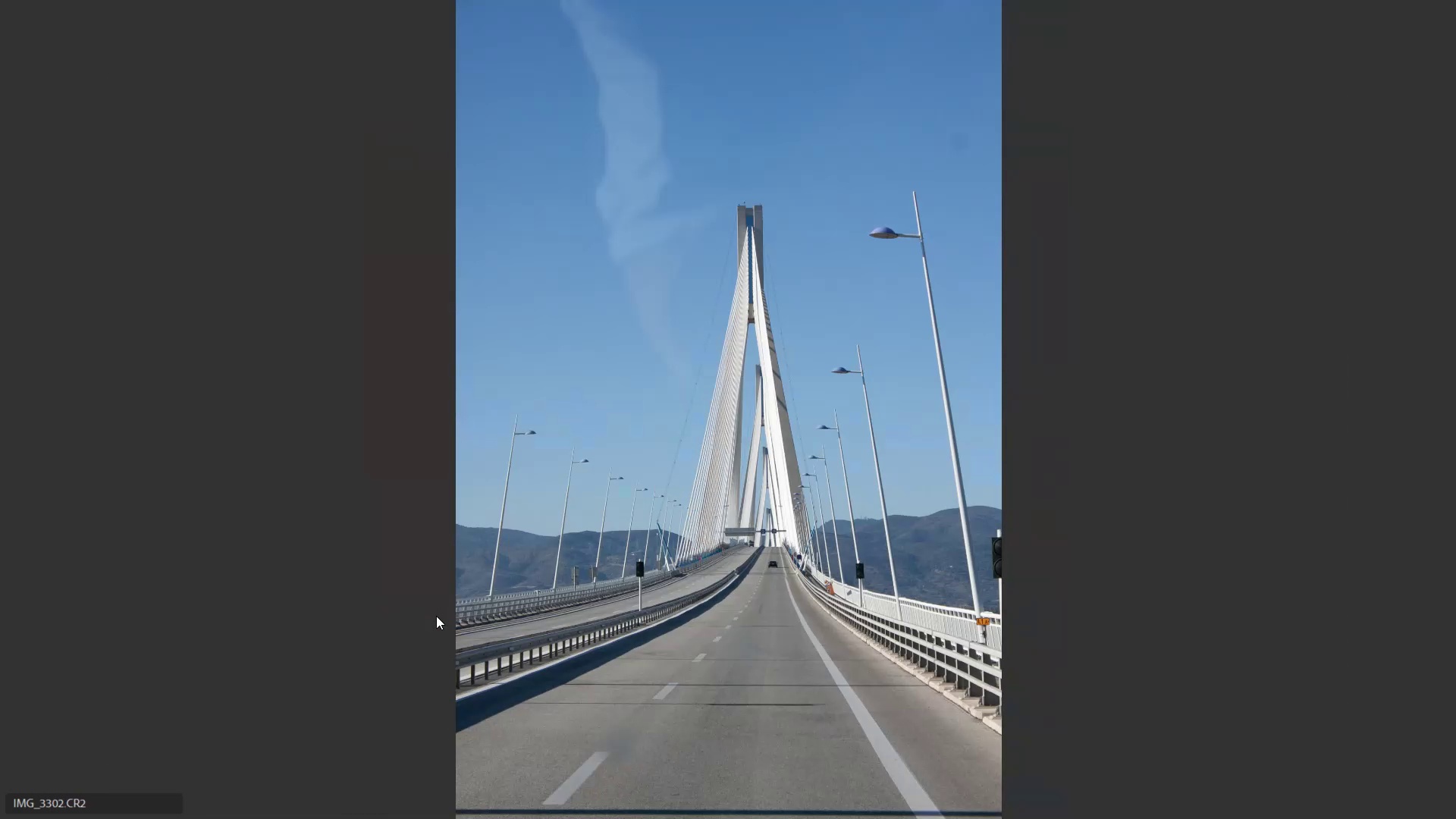 
key(ArrowRight)
 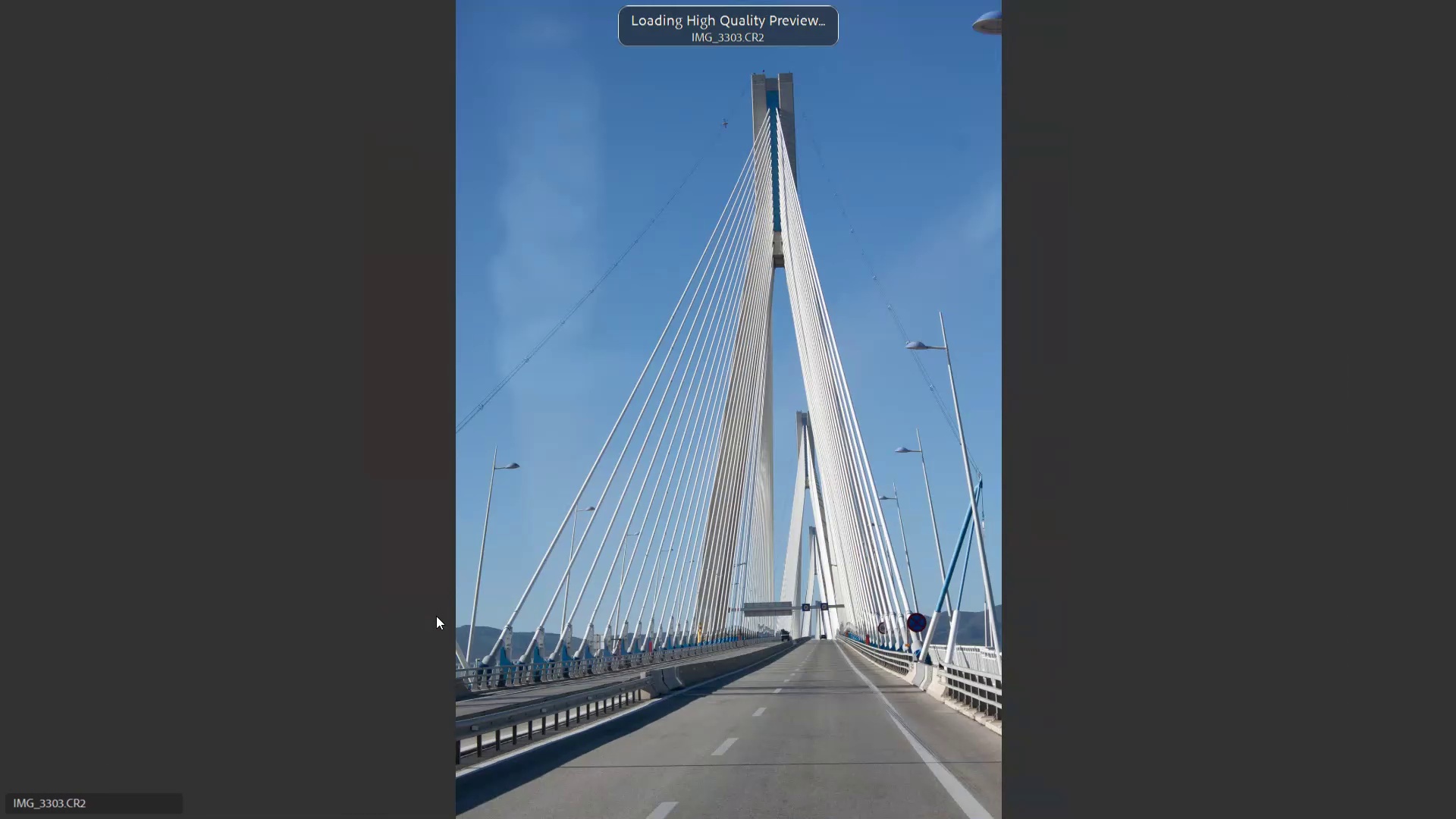 
key(ArrowLeft)
 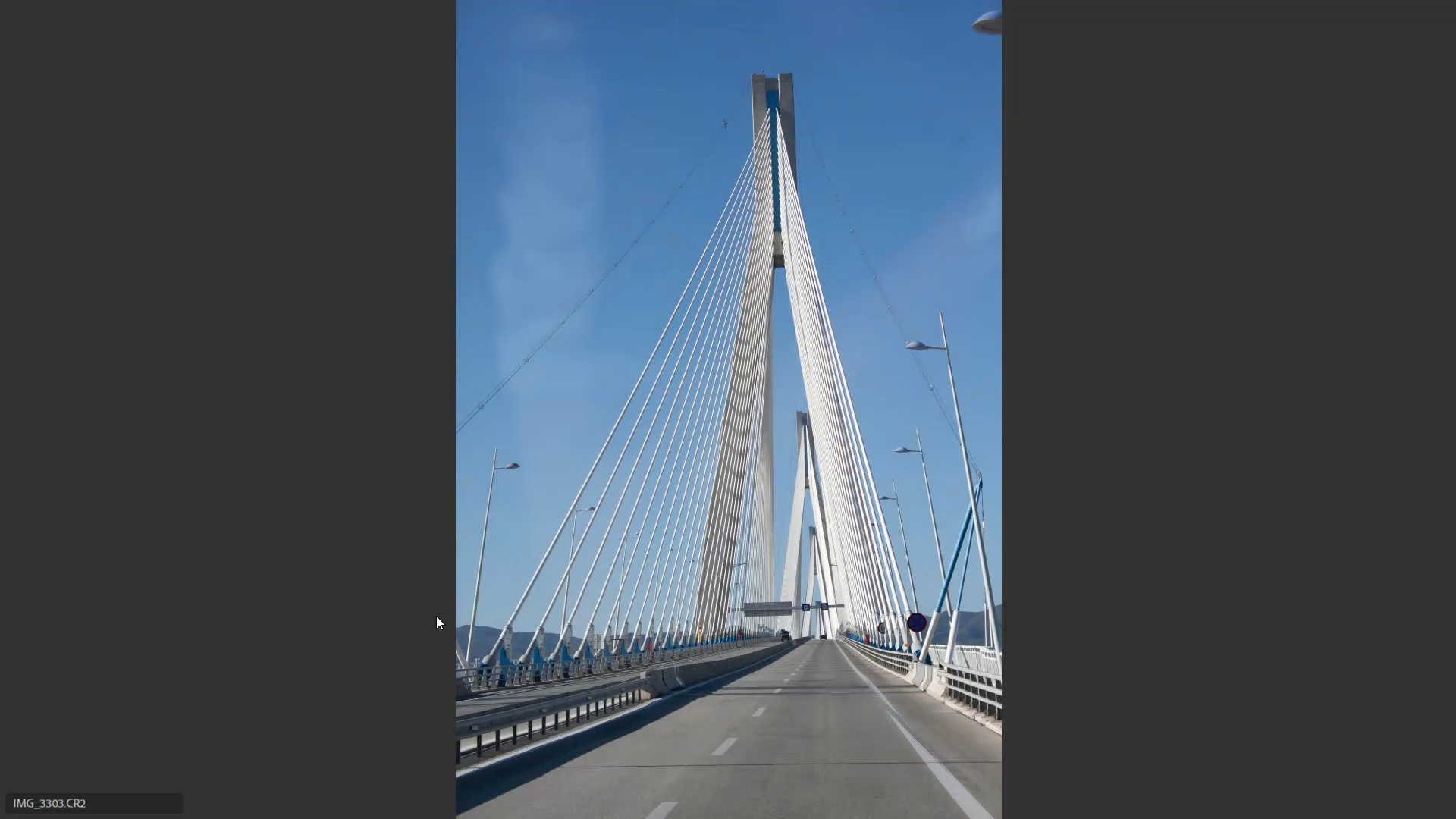 
hold_key(key=6, duration=6.99)
 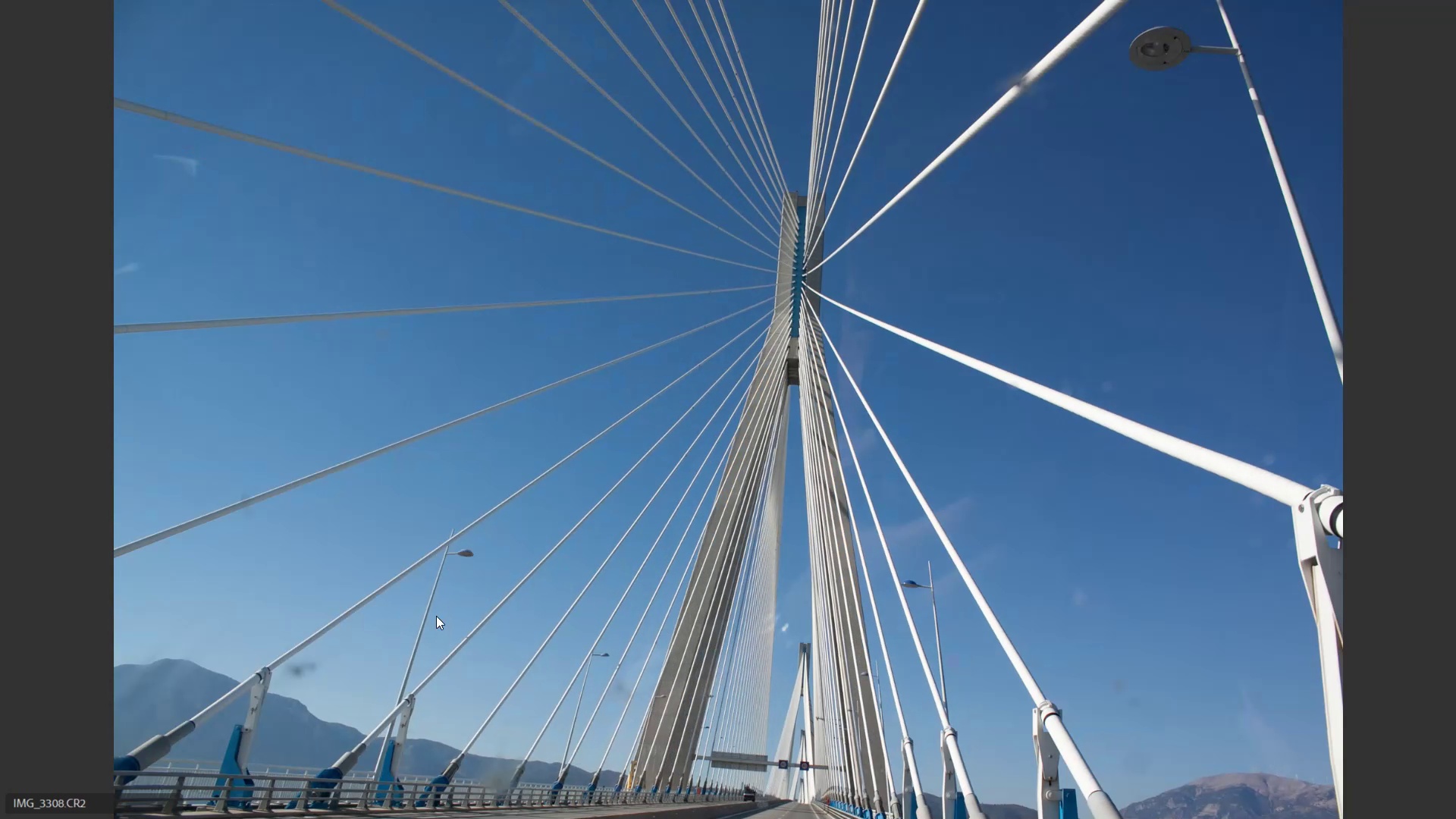 
key(ArrowRight)
 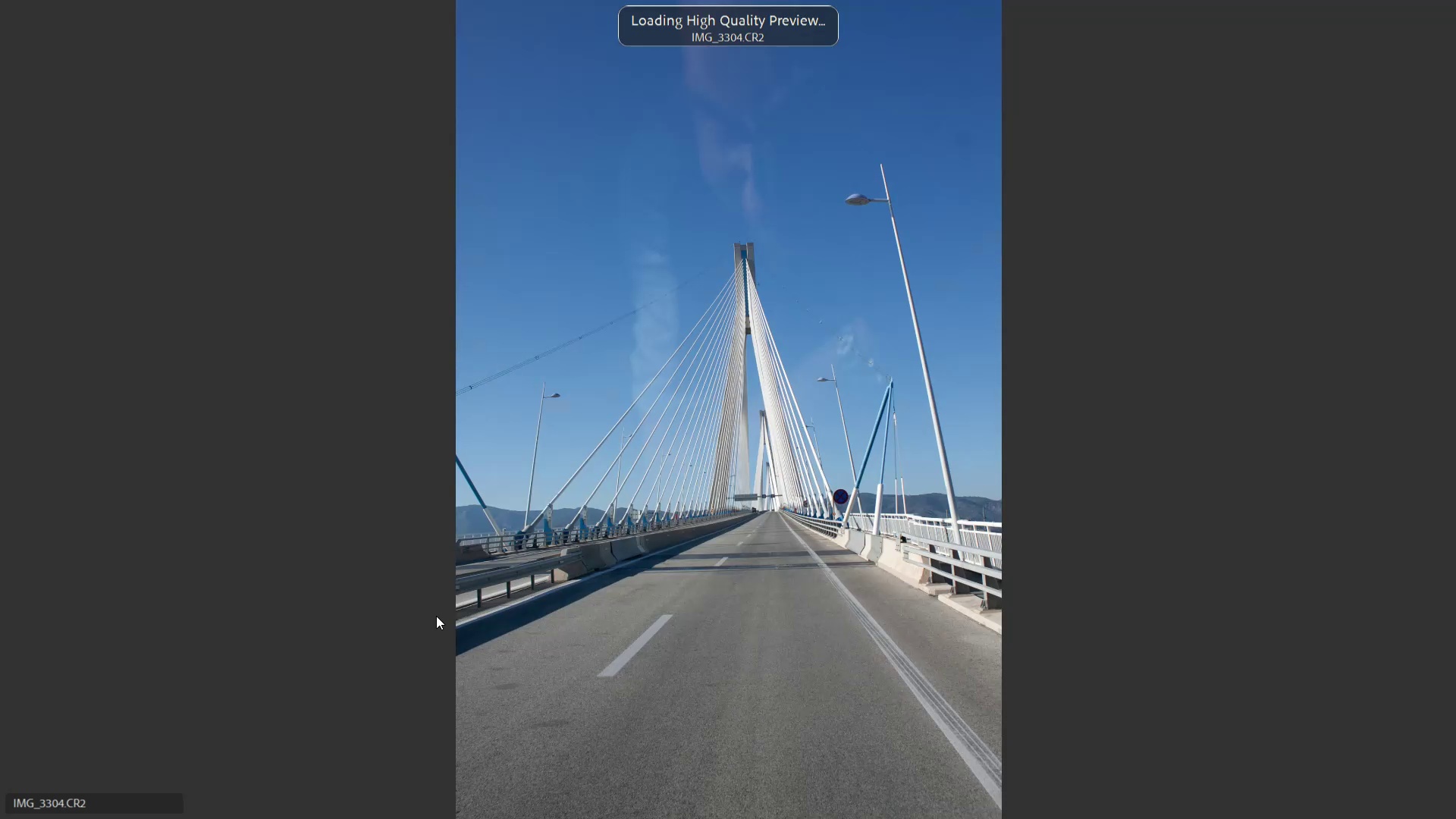 
key(ArrowRight)
 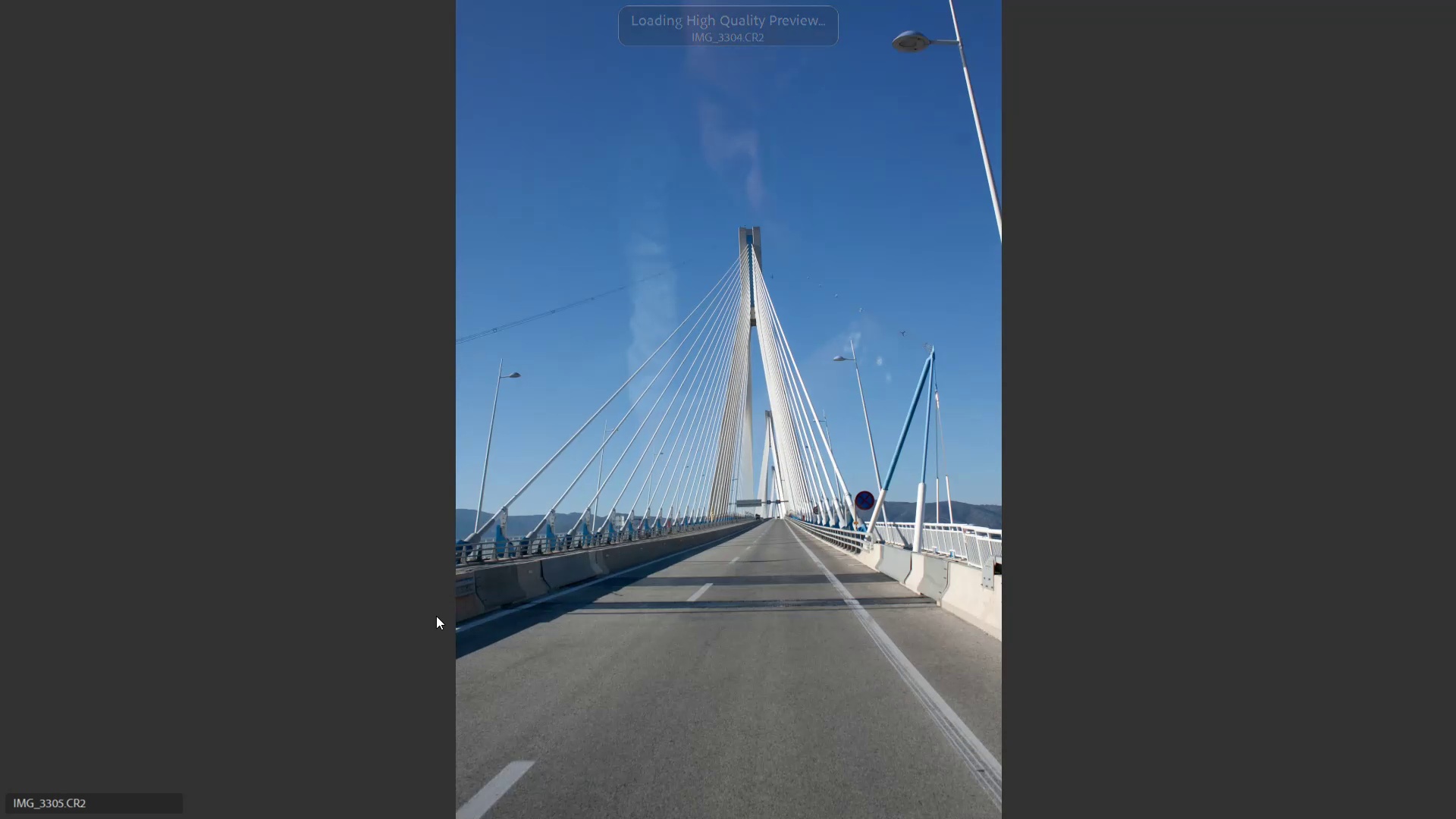 
hold_key(key=ArrowRight, duration=0.36)
 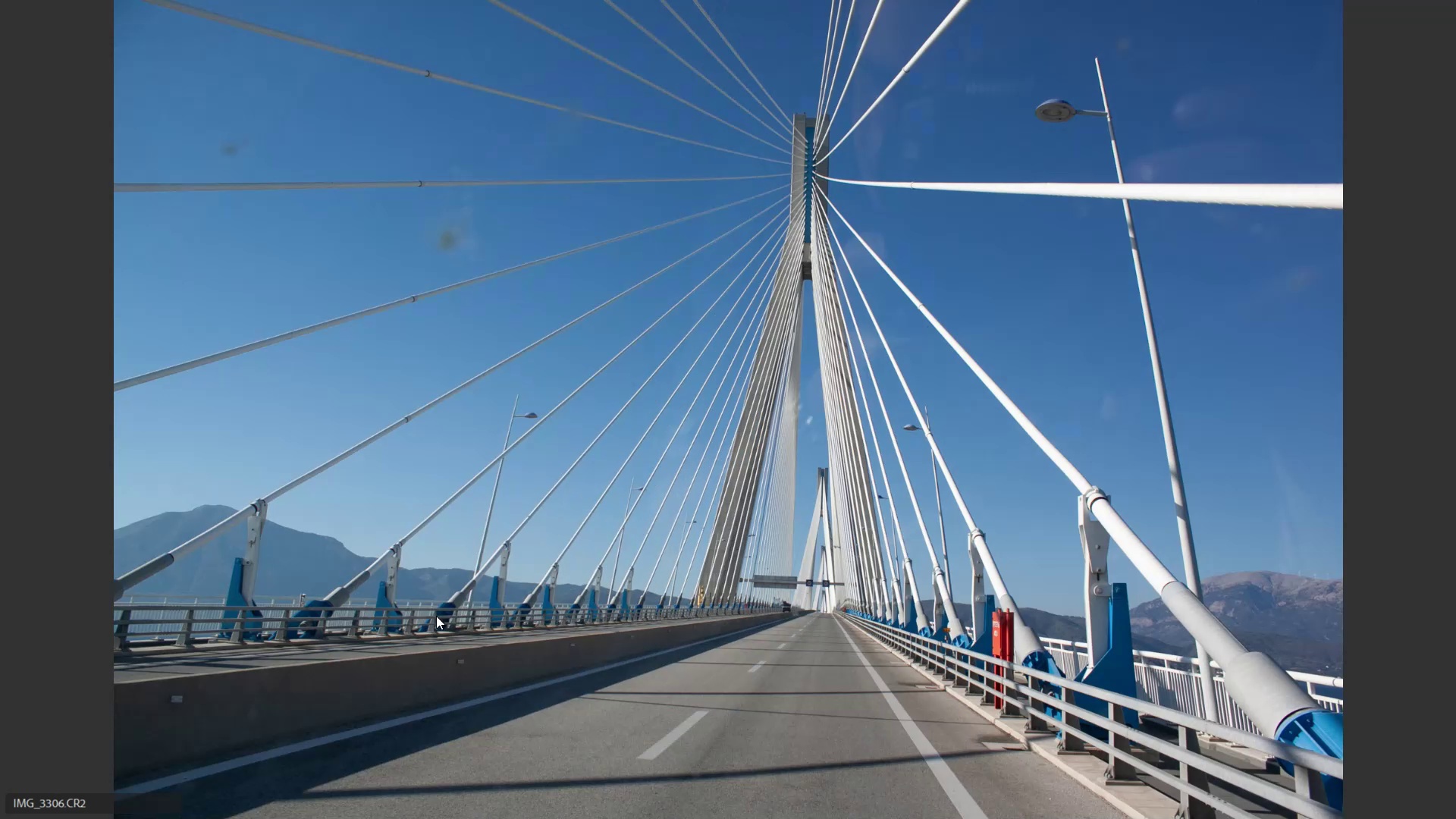 
key(ArrowRight)
 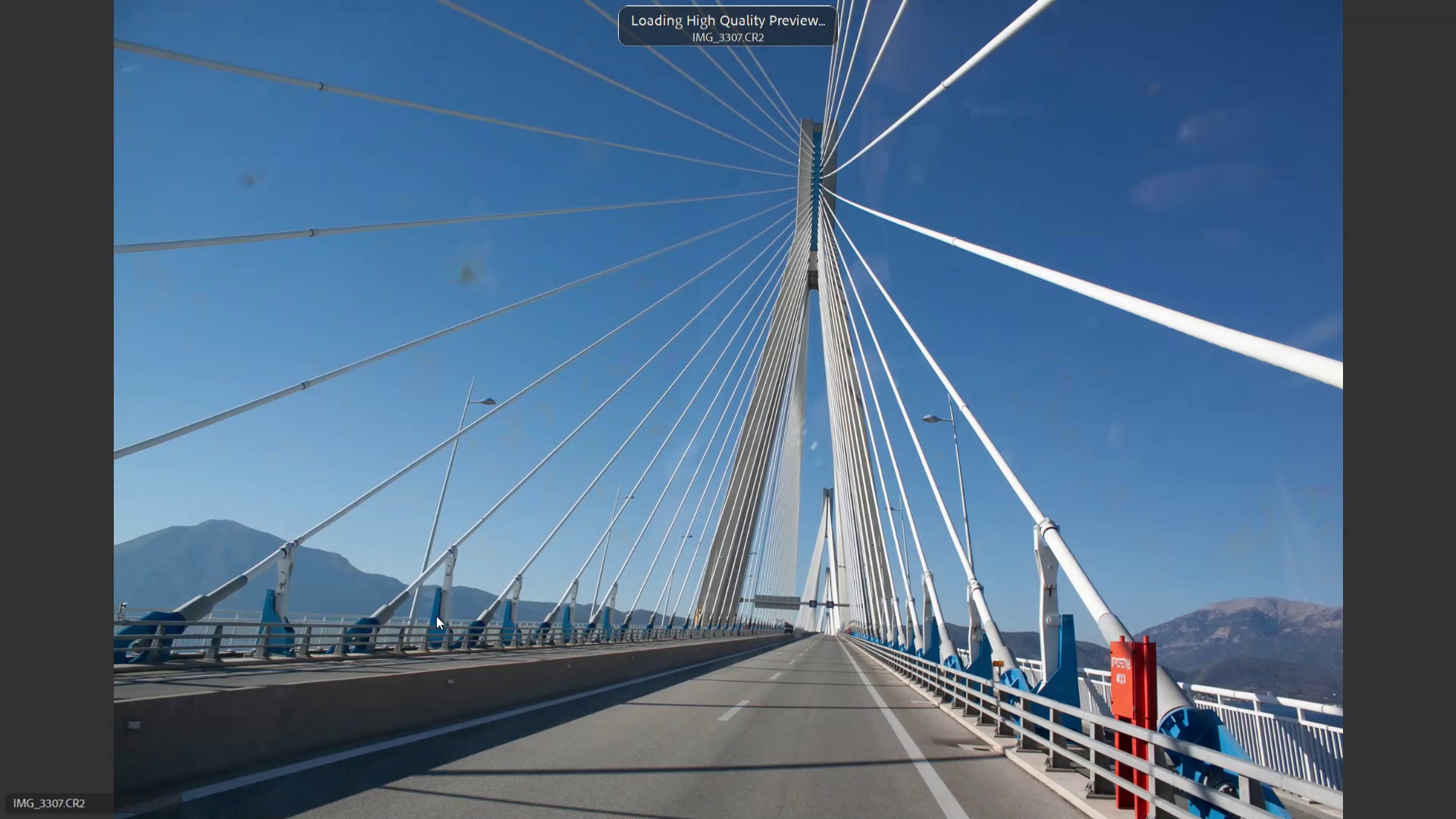 
key(ArrowRight)
 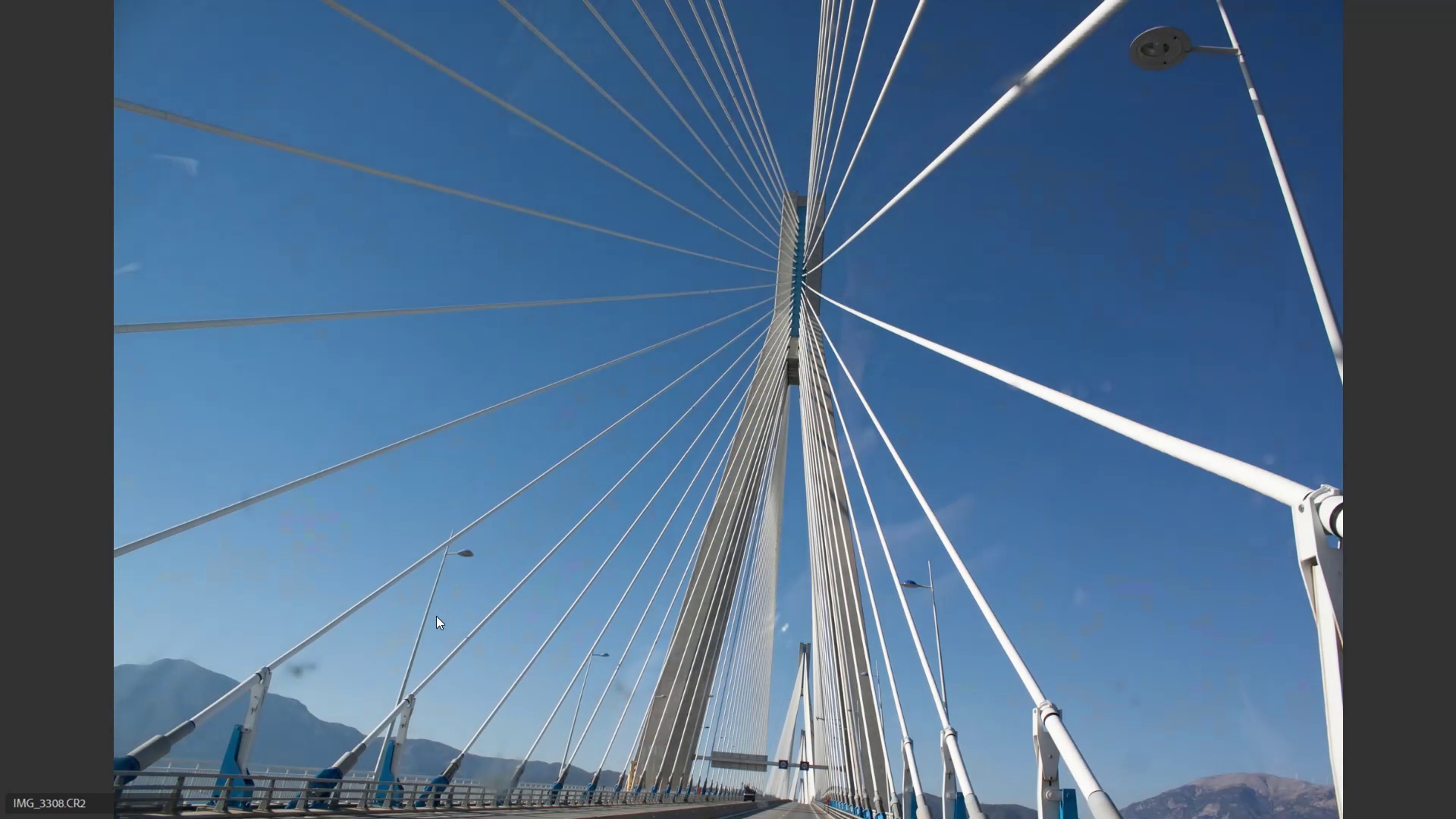 
key(ArrowLeft)
 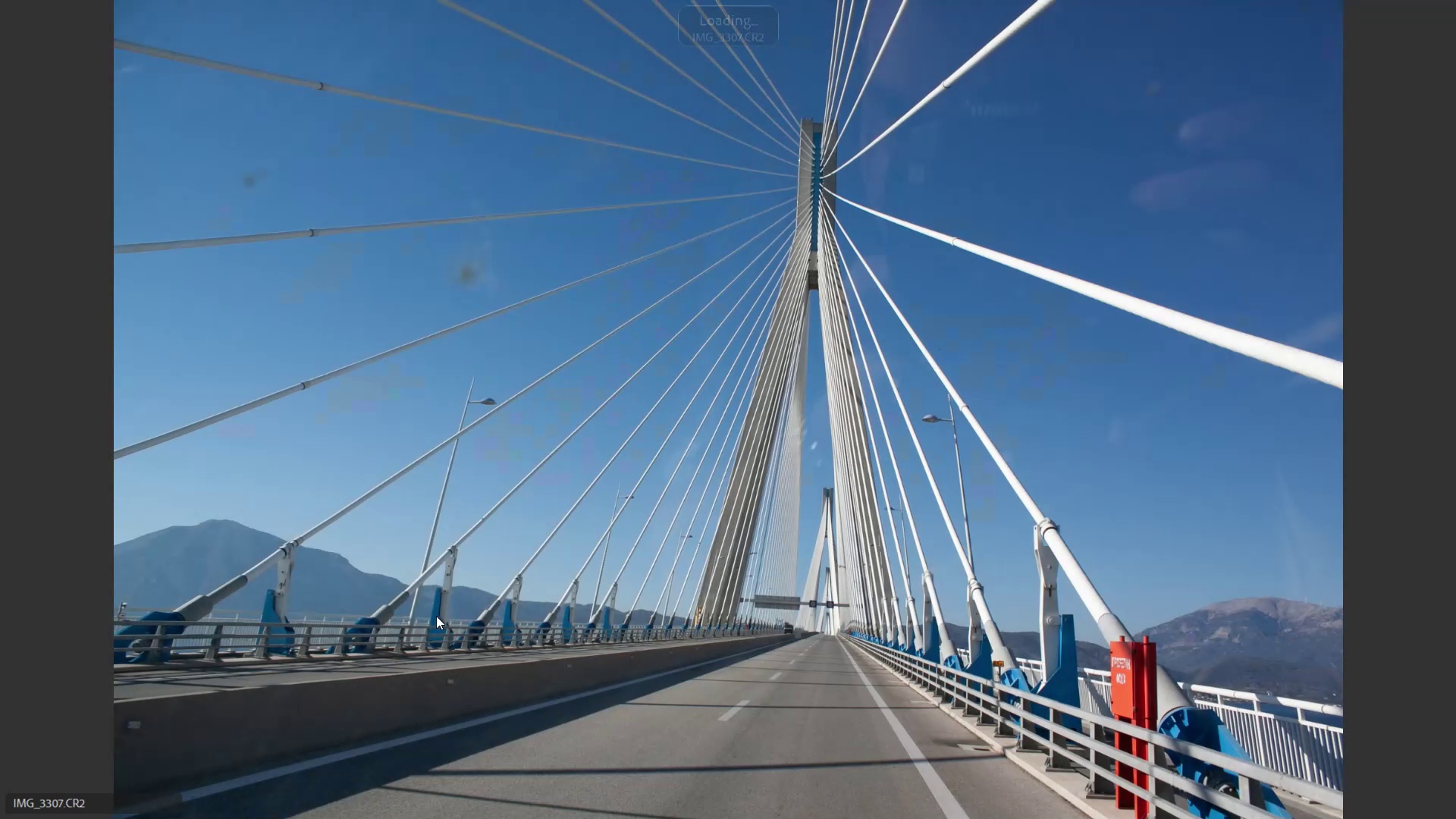 
key(ArrowRight)
 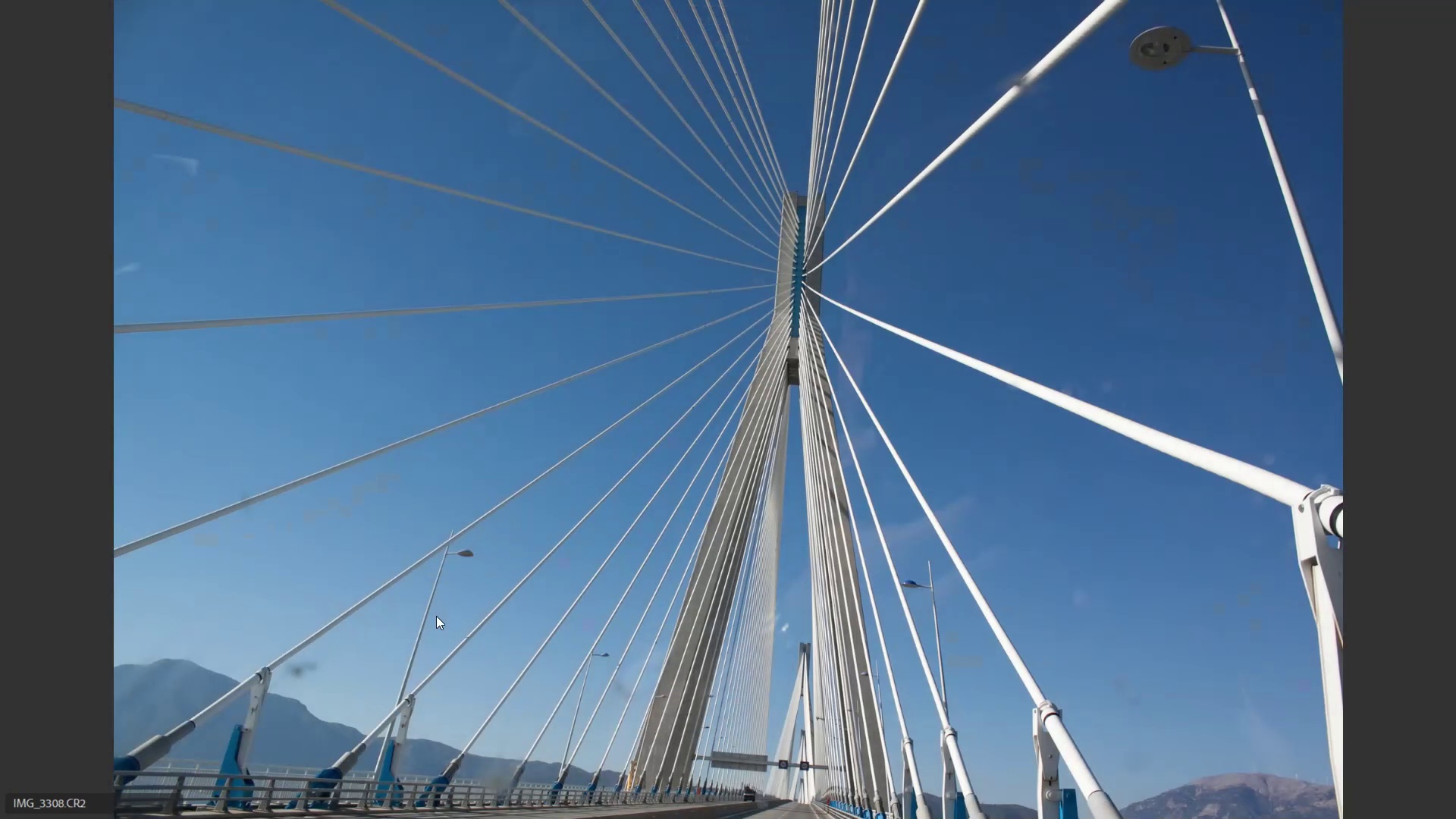 
key(ArrowLeft)
 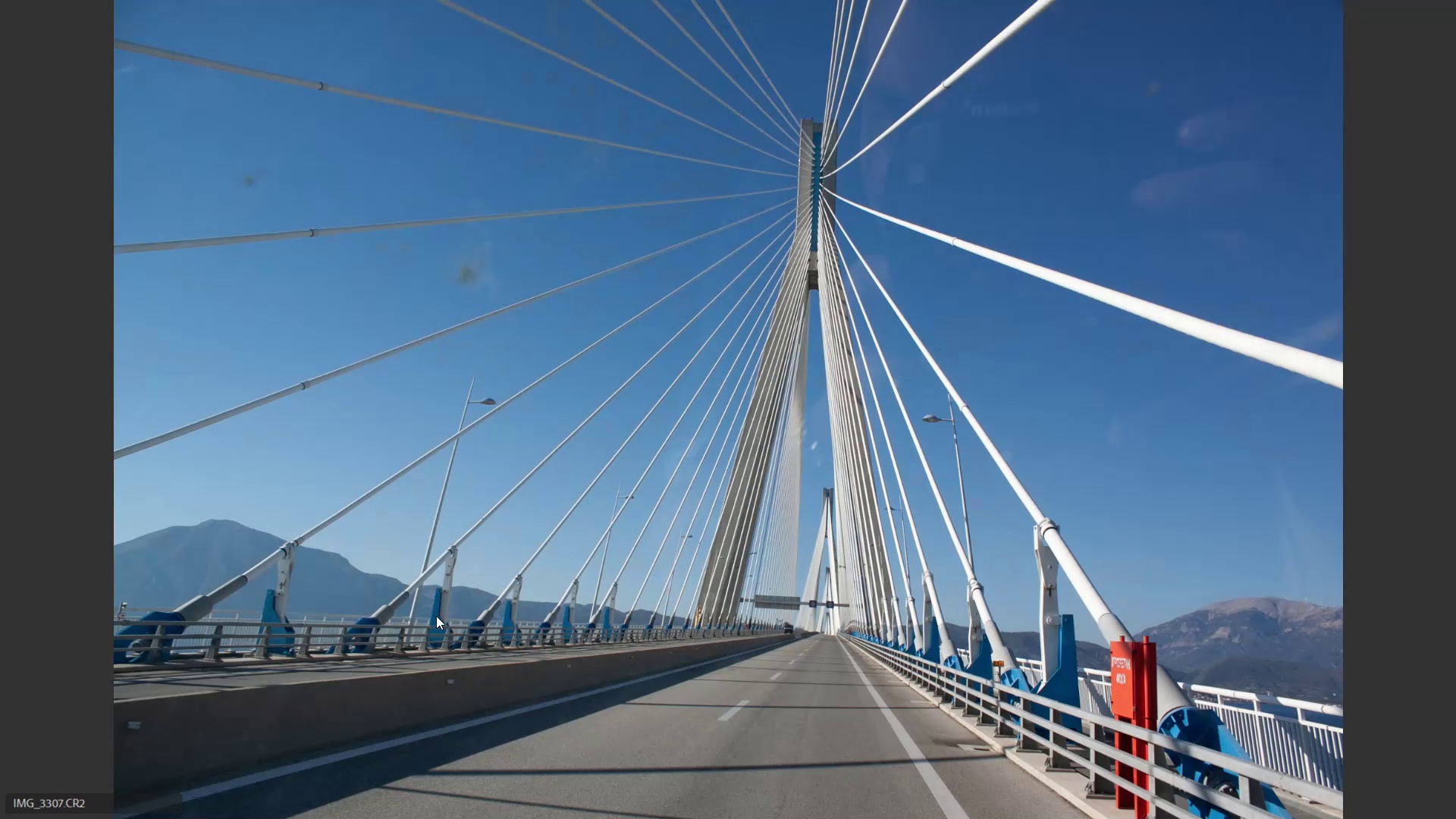 
key(ArrowRight)
 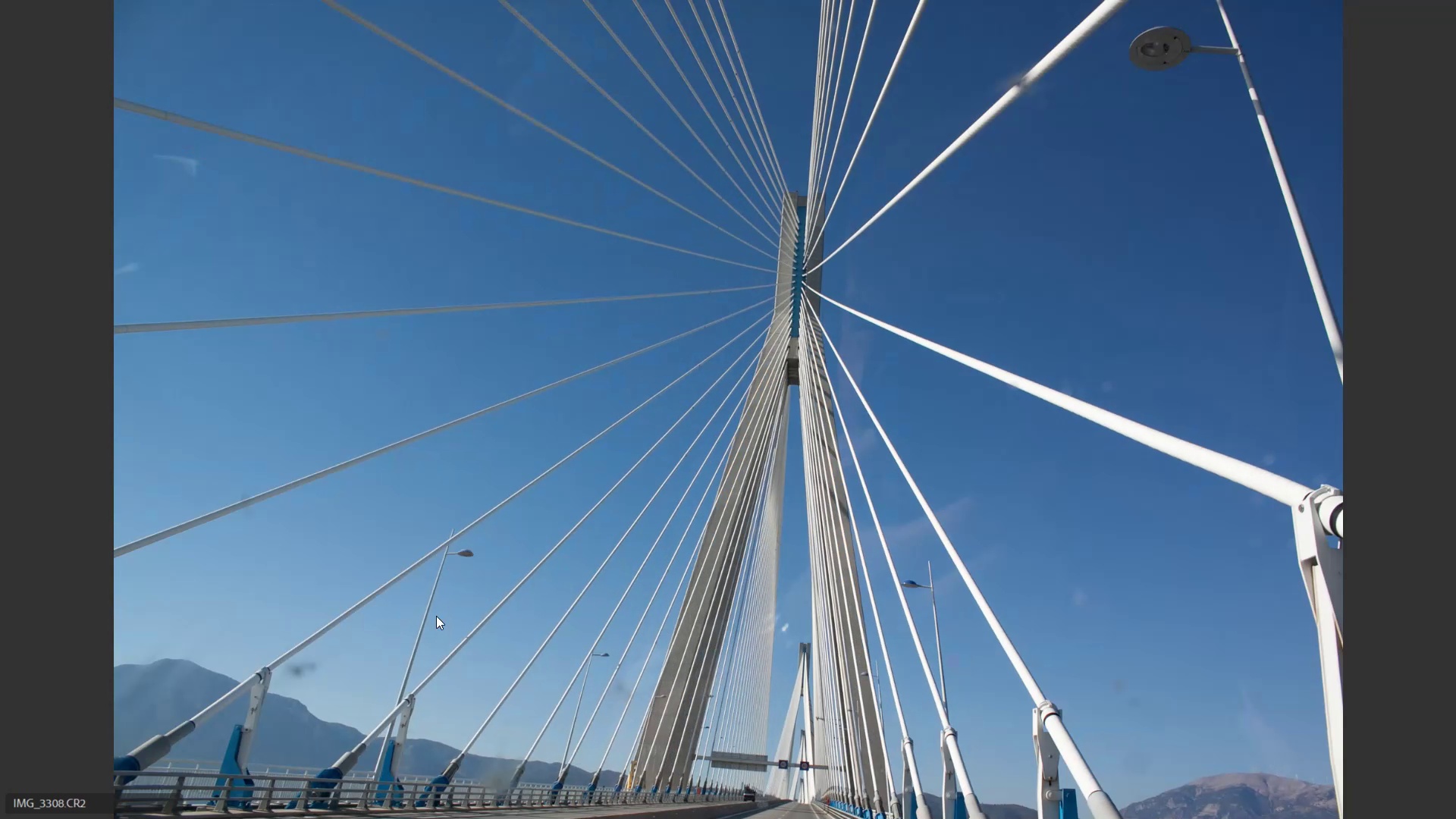 
key(ArrowRight)
 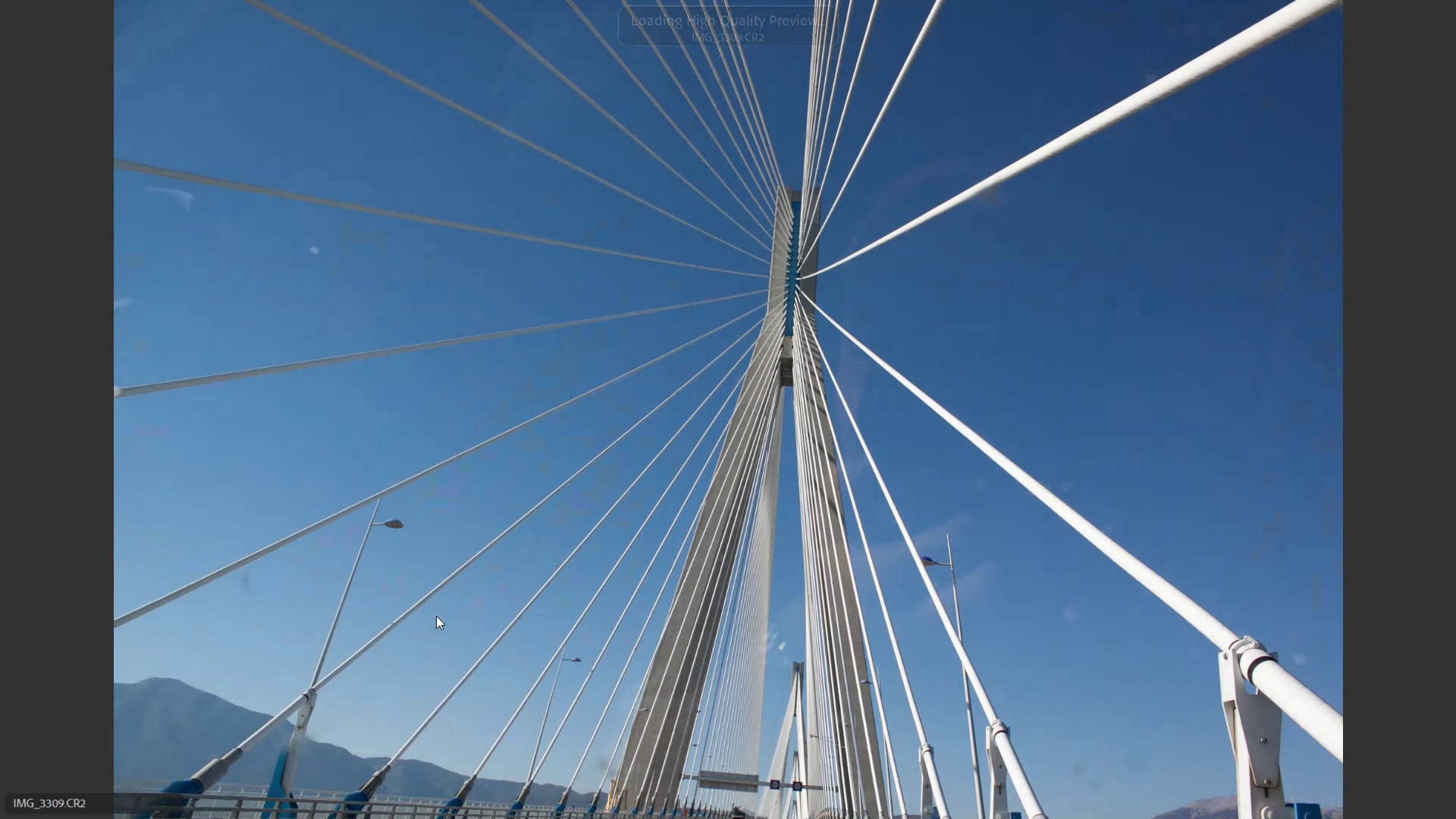 
key(ArrowRight)
 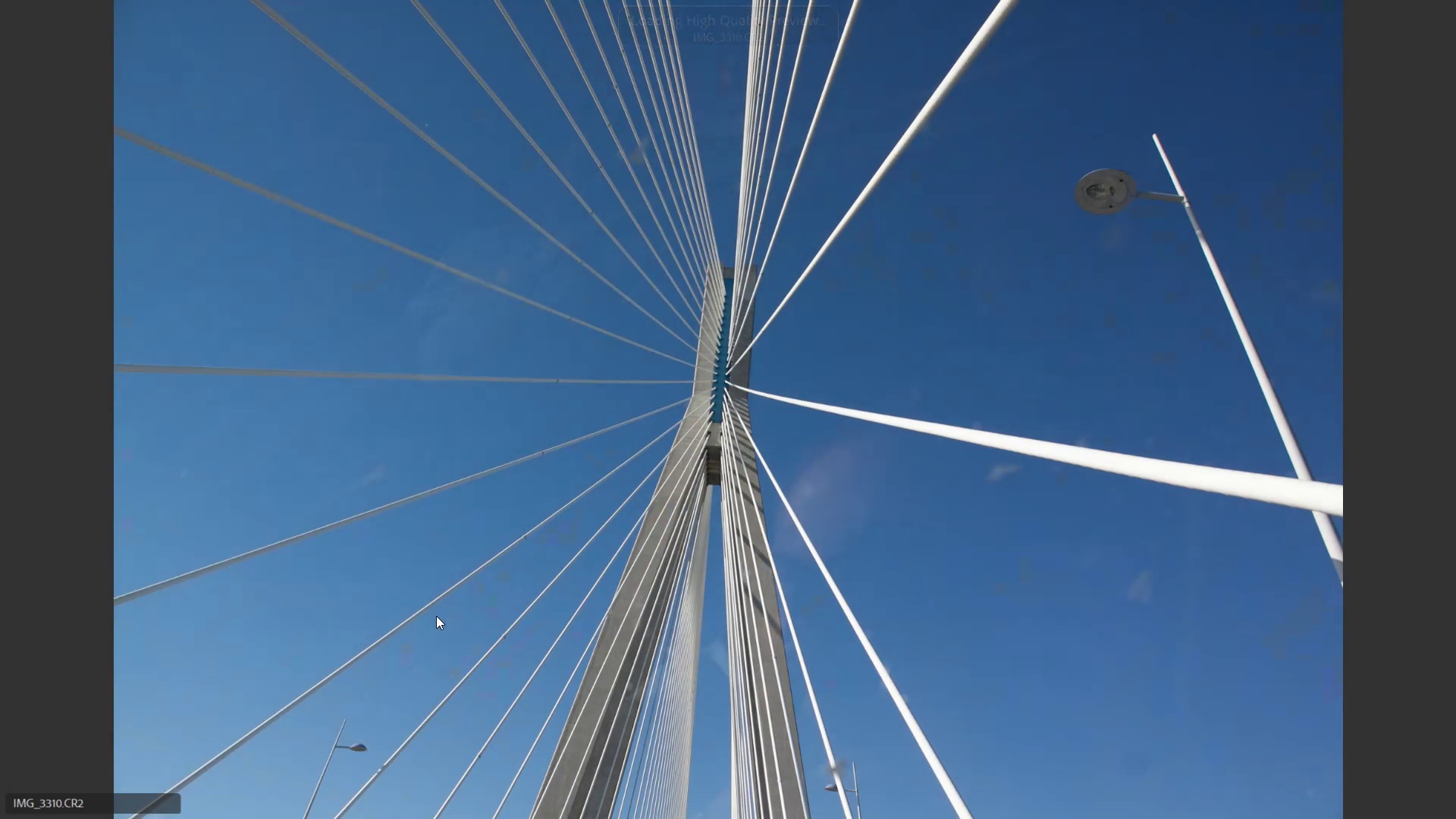 
key(ArrowRight)
 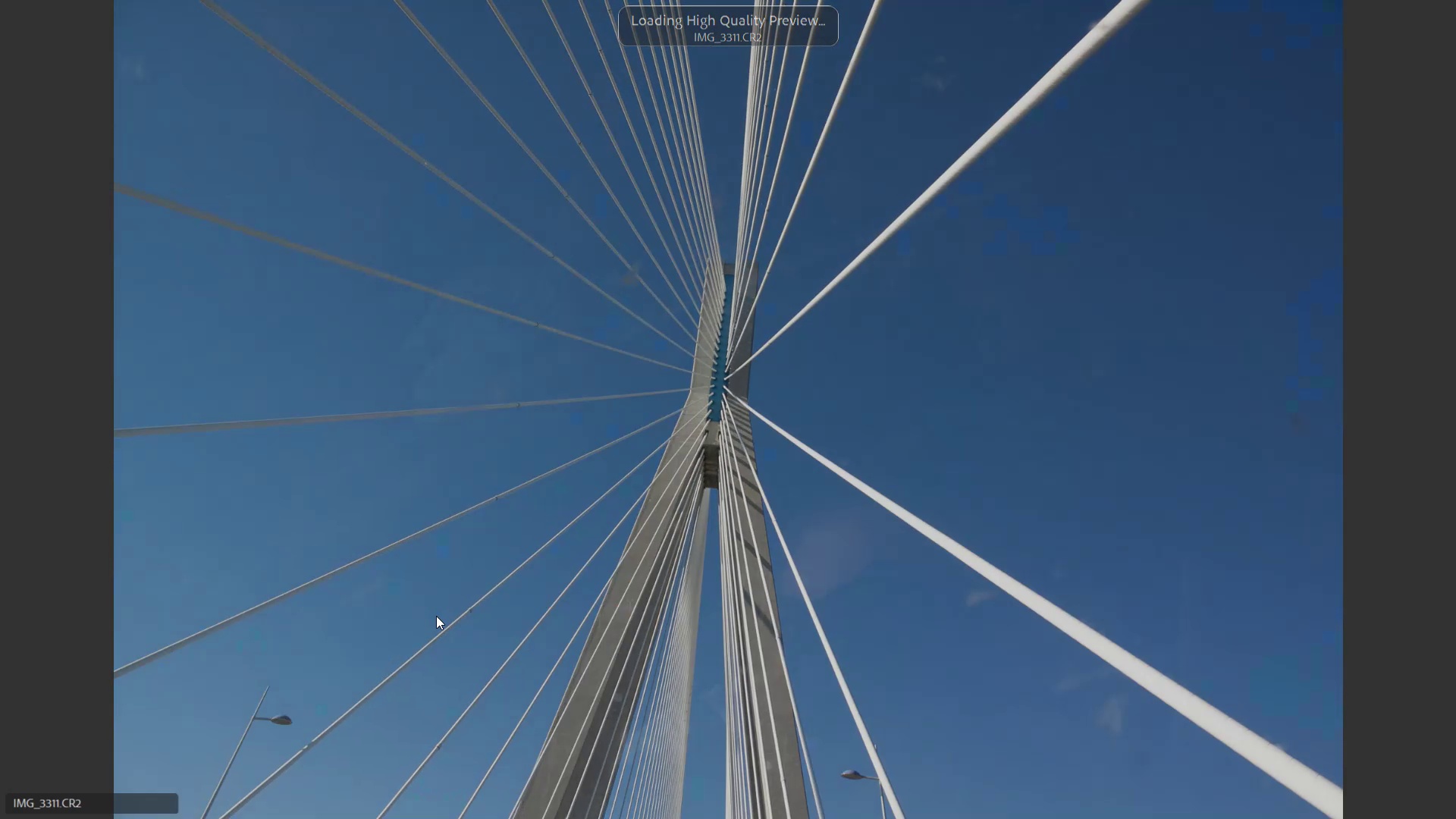 
key(6)
 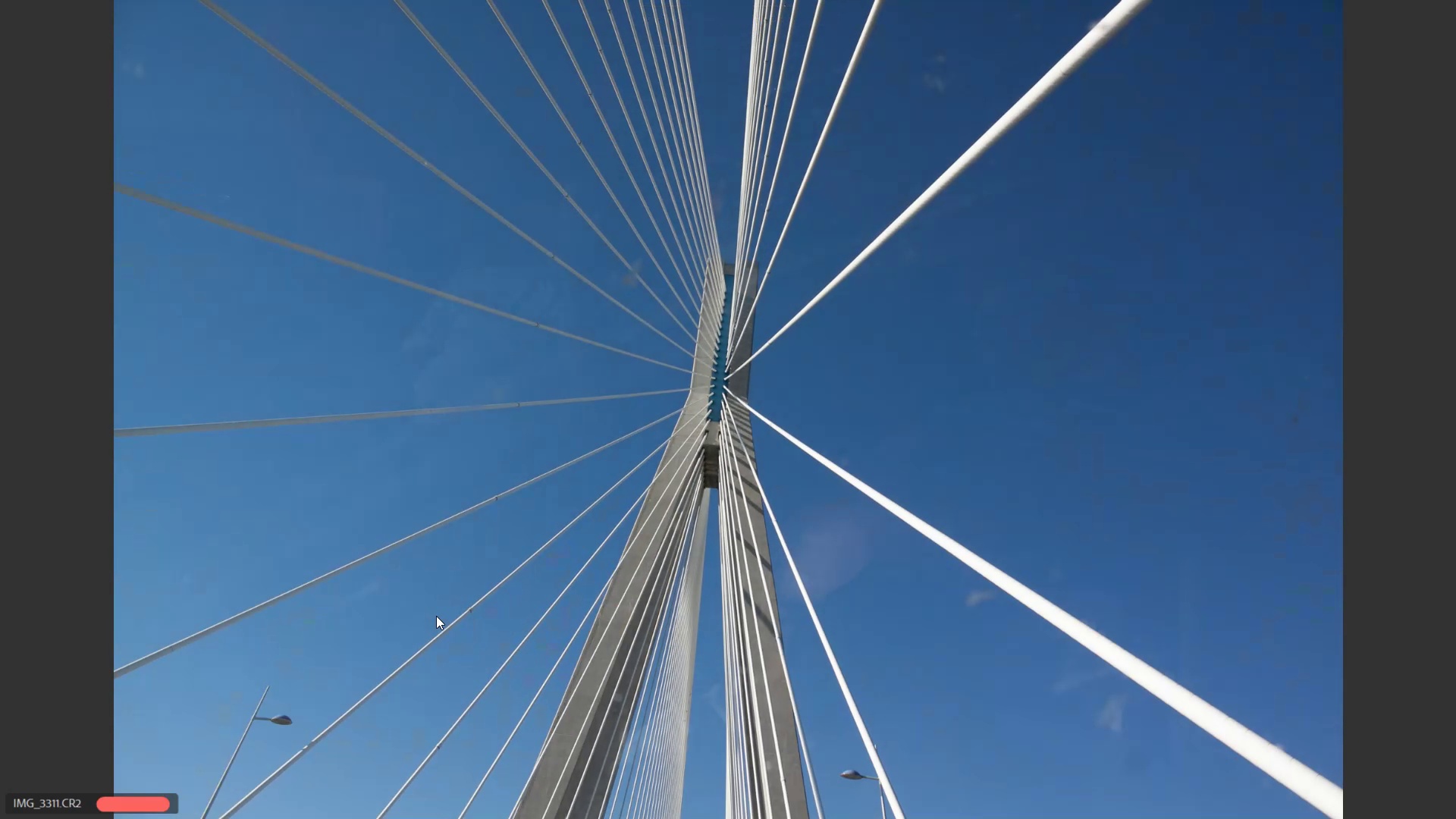 
key(ArrowRight)
 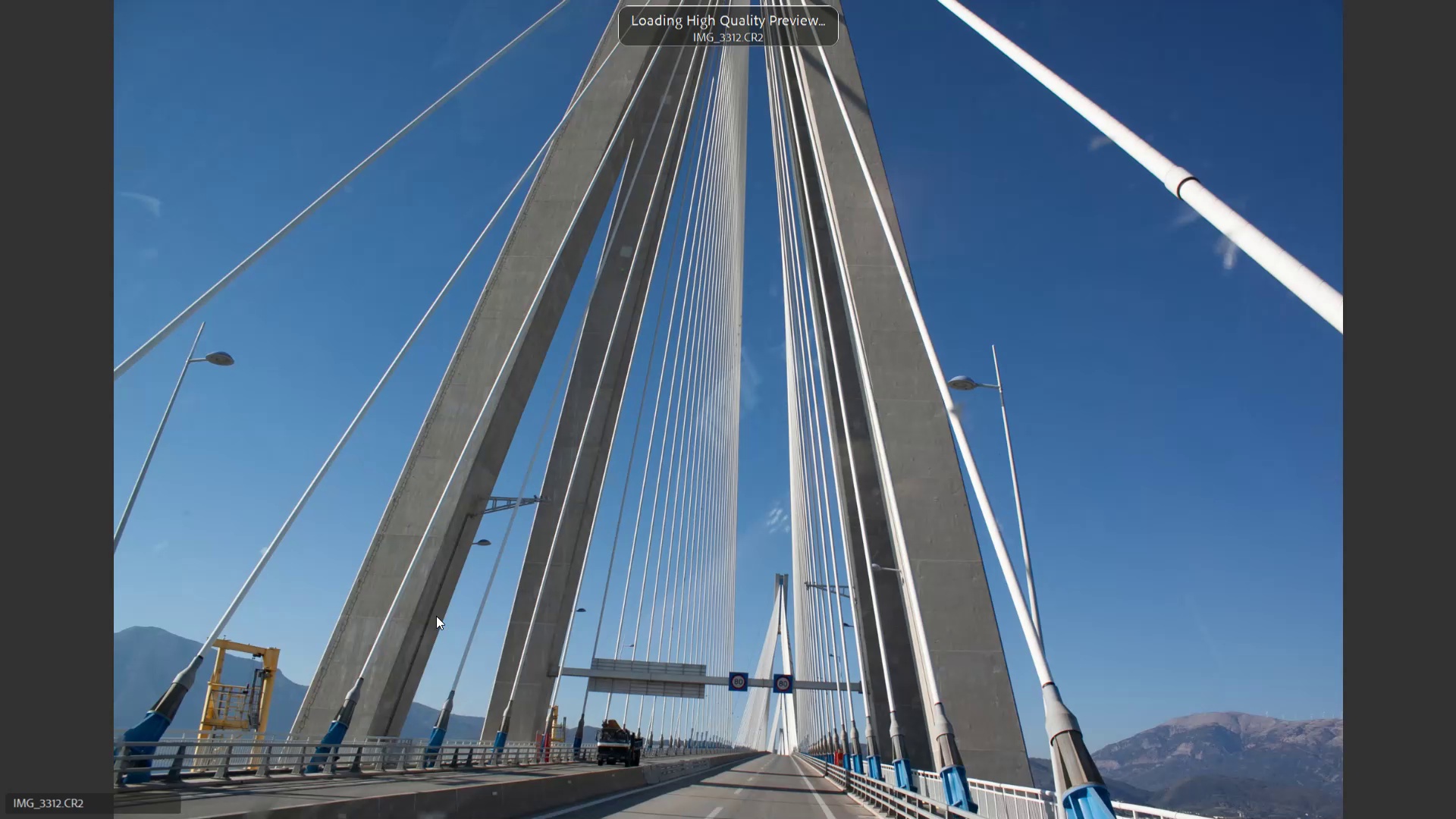 
key(ArrowRight)
 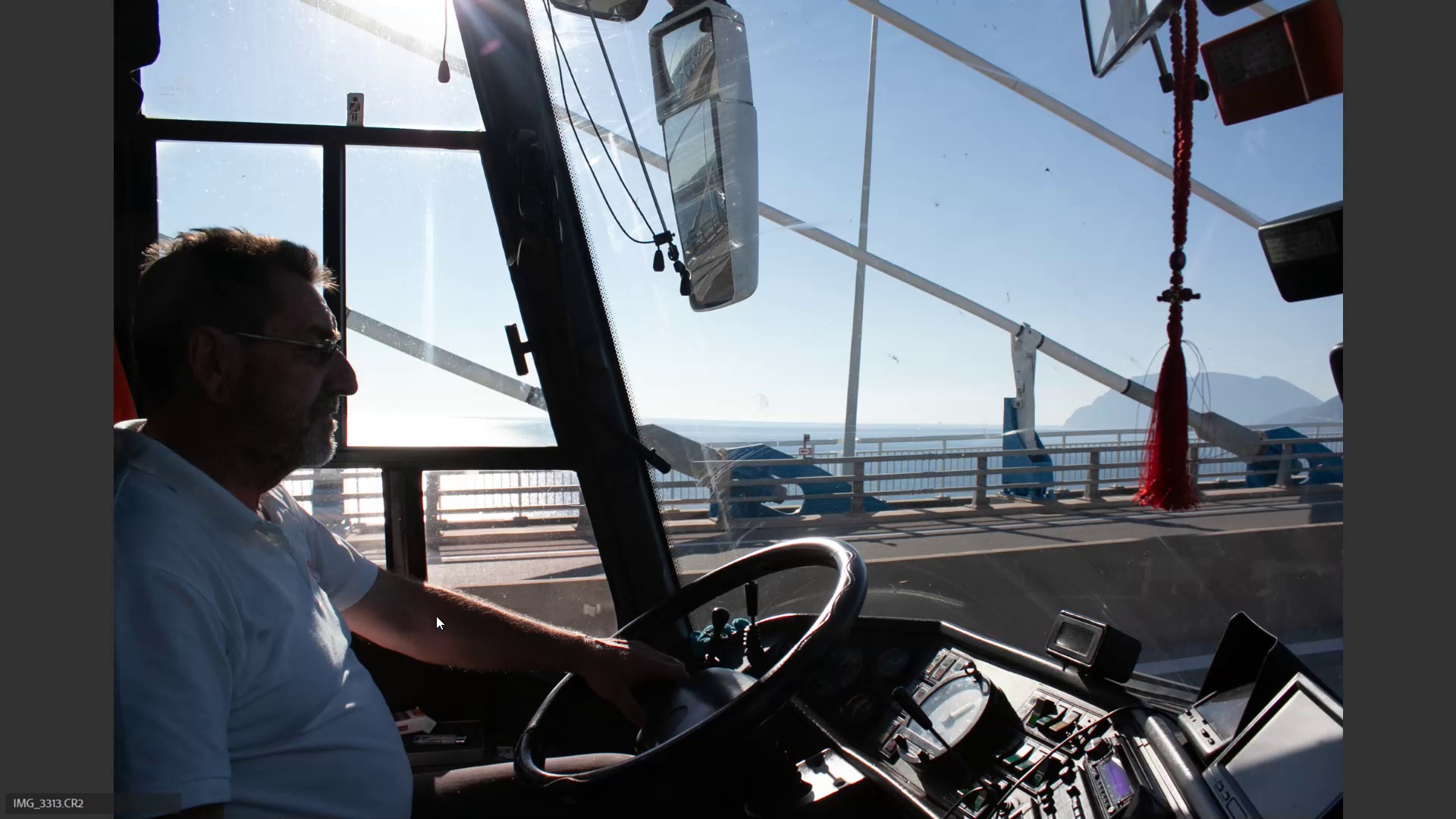 
key(ArrowRight)
 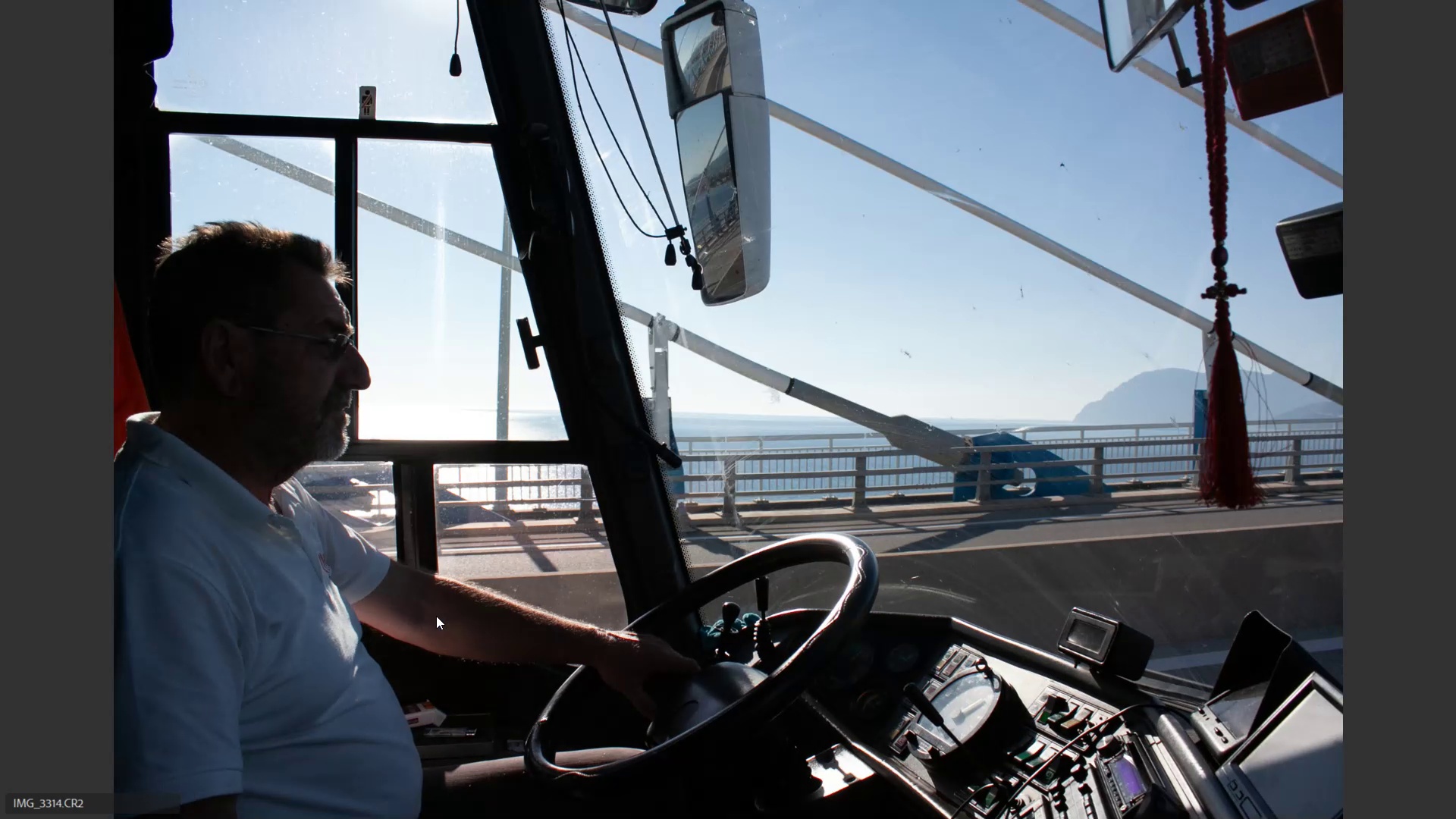 
key(ArrowRight)
 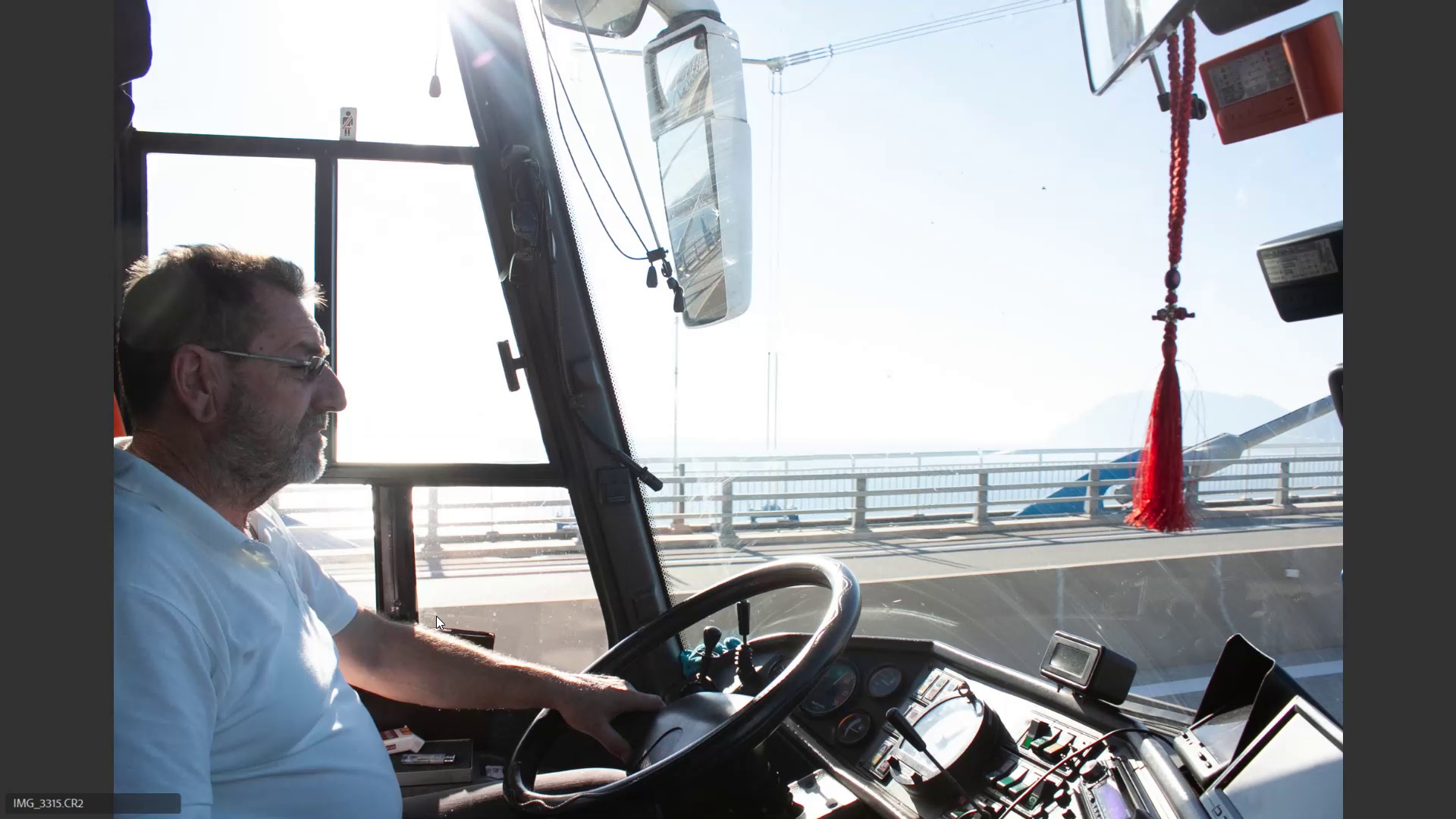 
key(ArrowRight)
 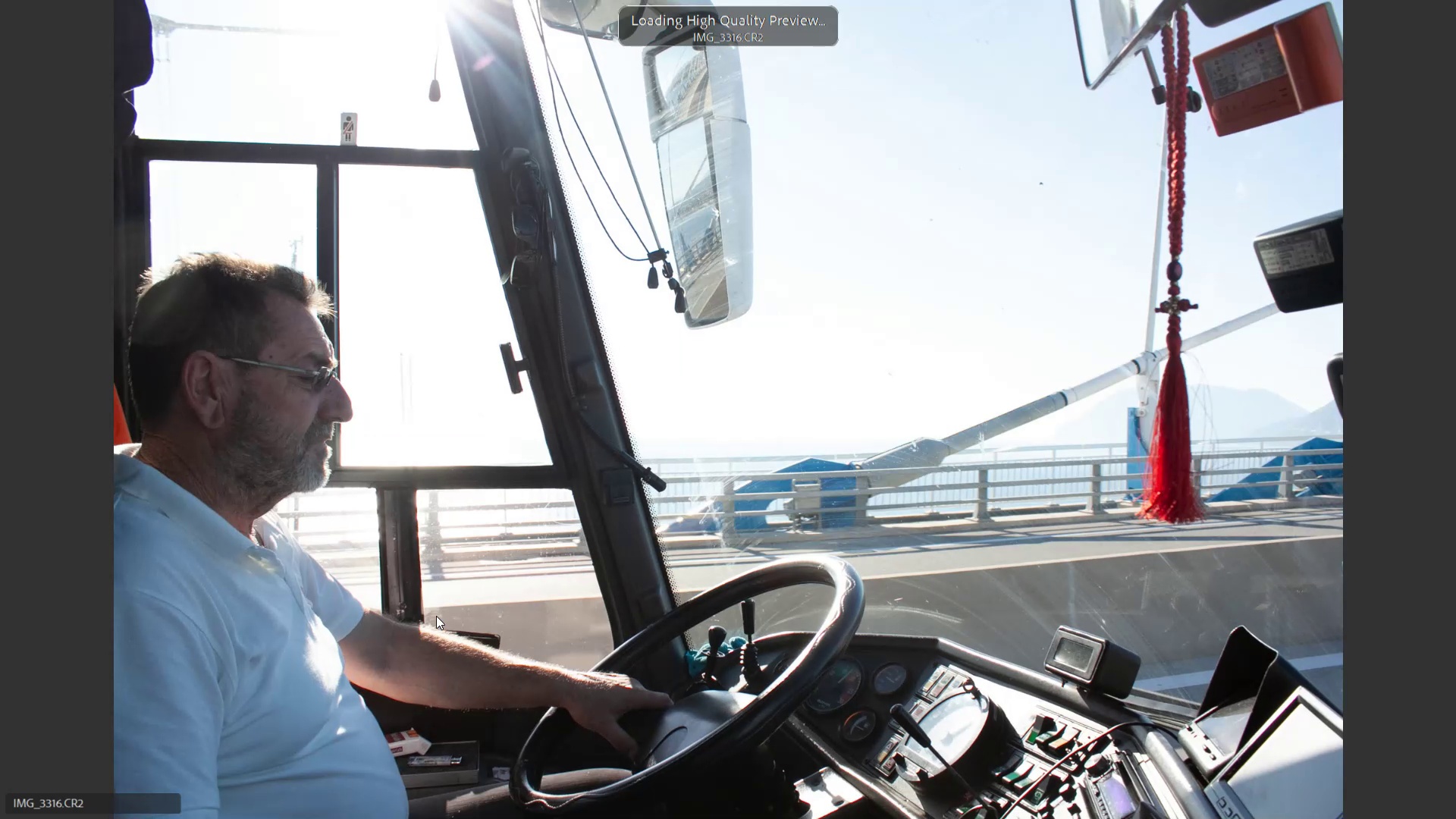 
hold_key(key=ArrowRight, duration=0.37)
 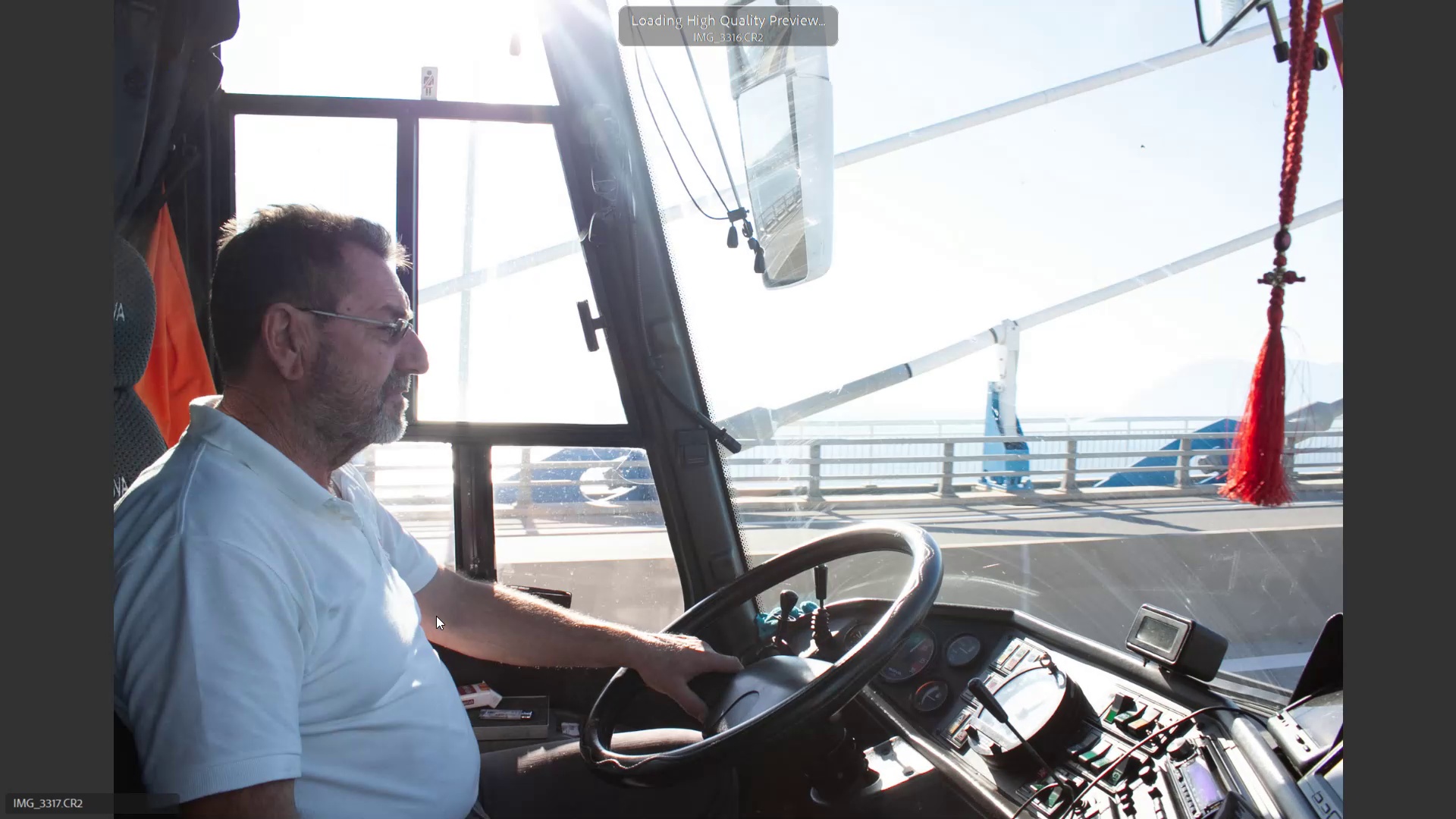 
key(ArrowRight)
 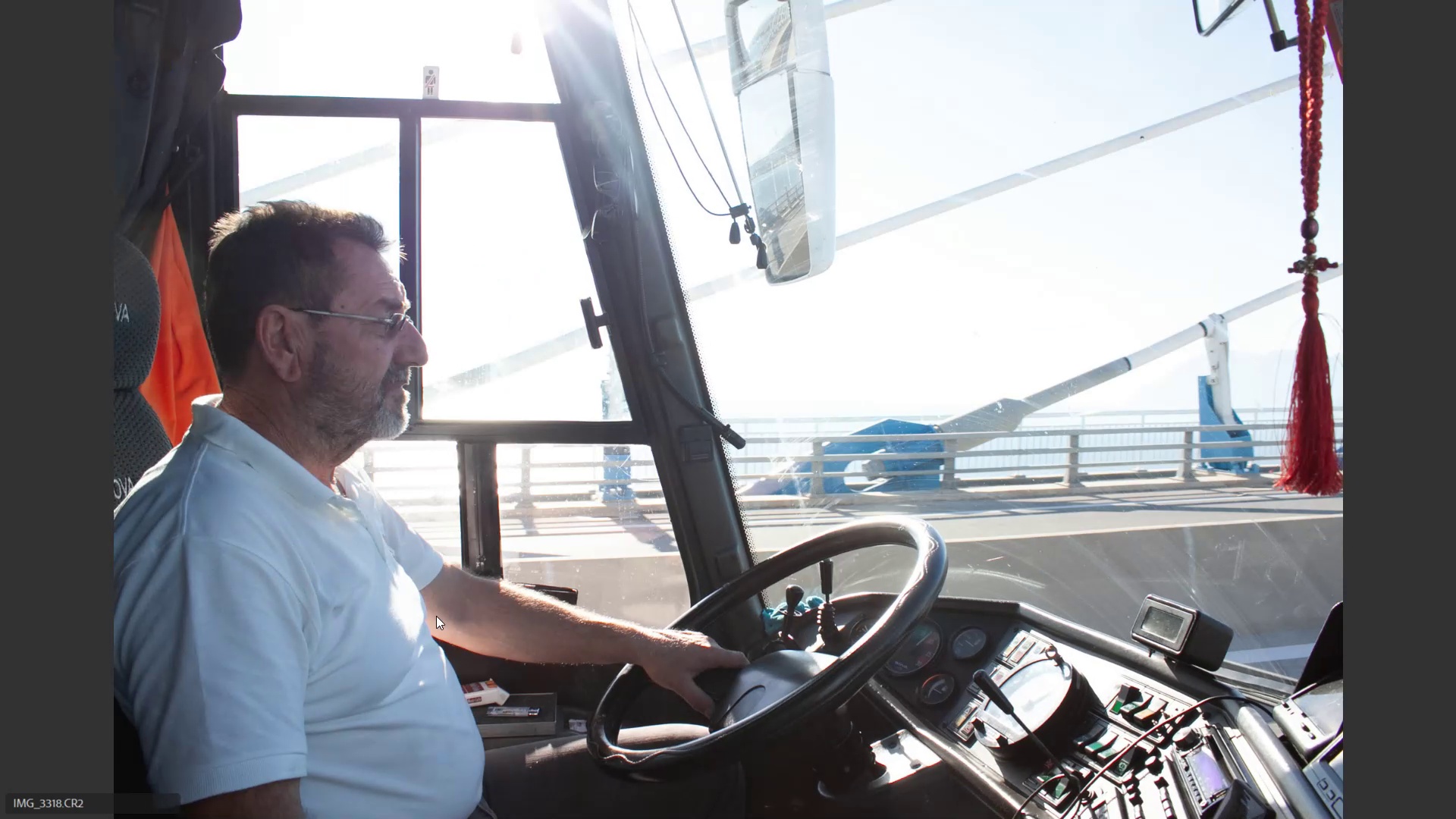 
key(ArrowRight)
 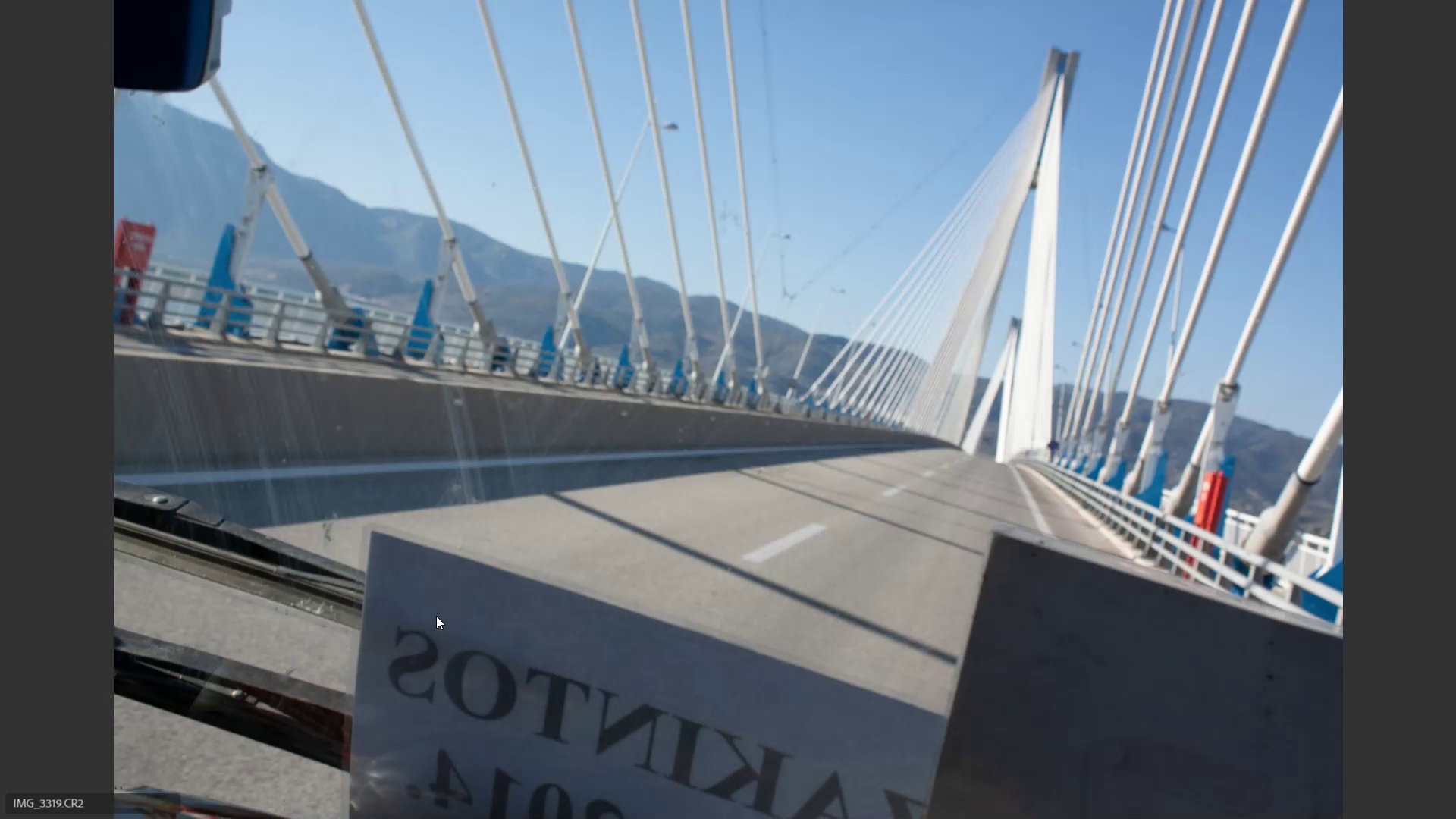 
key(ArrowRight)
 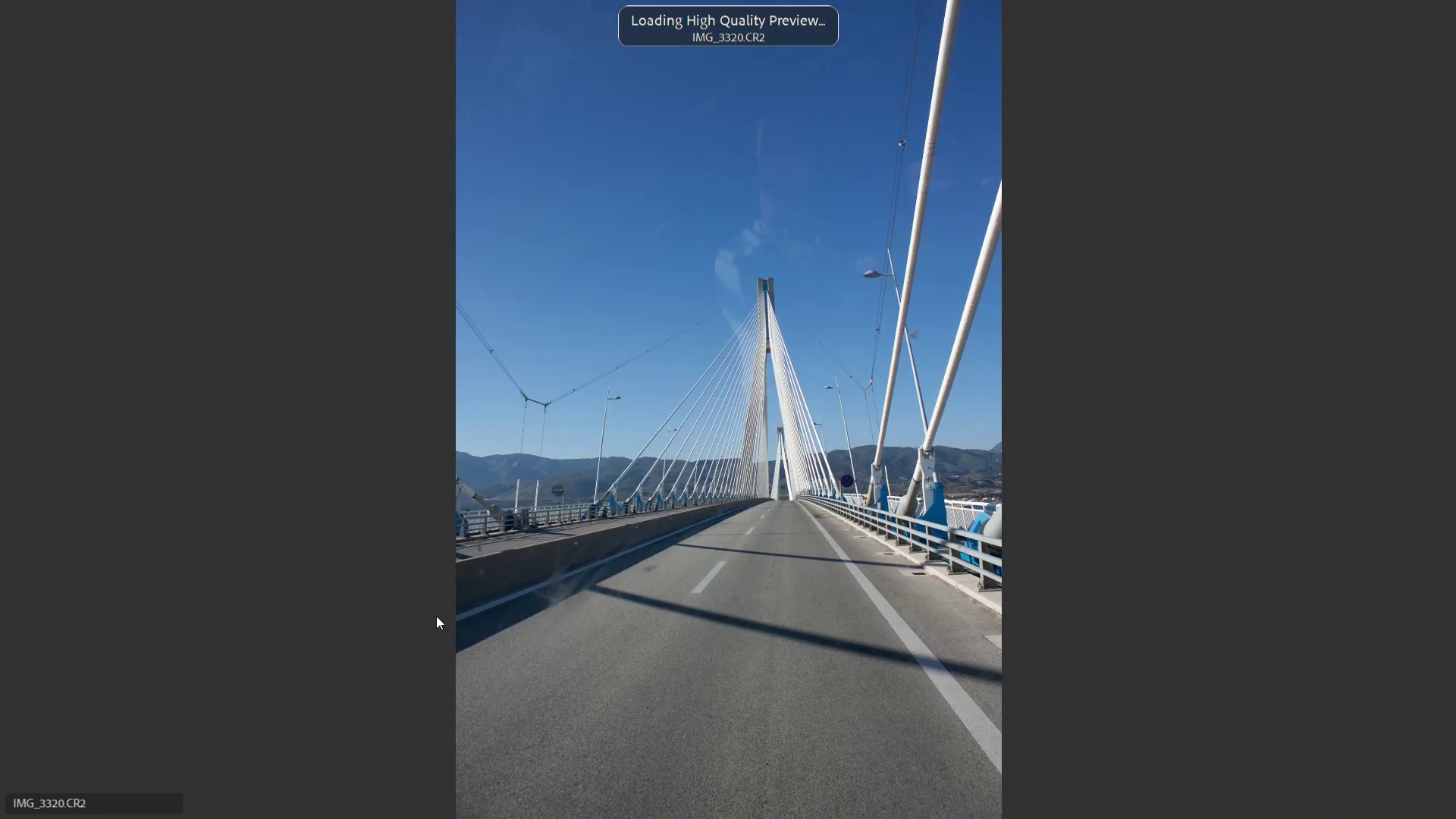 
key(ArrowRight)
 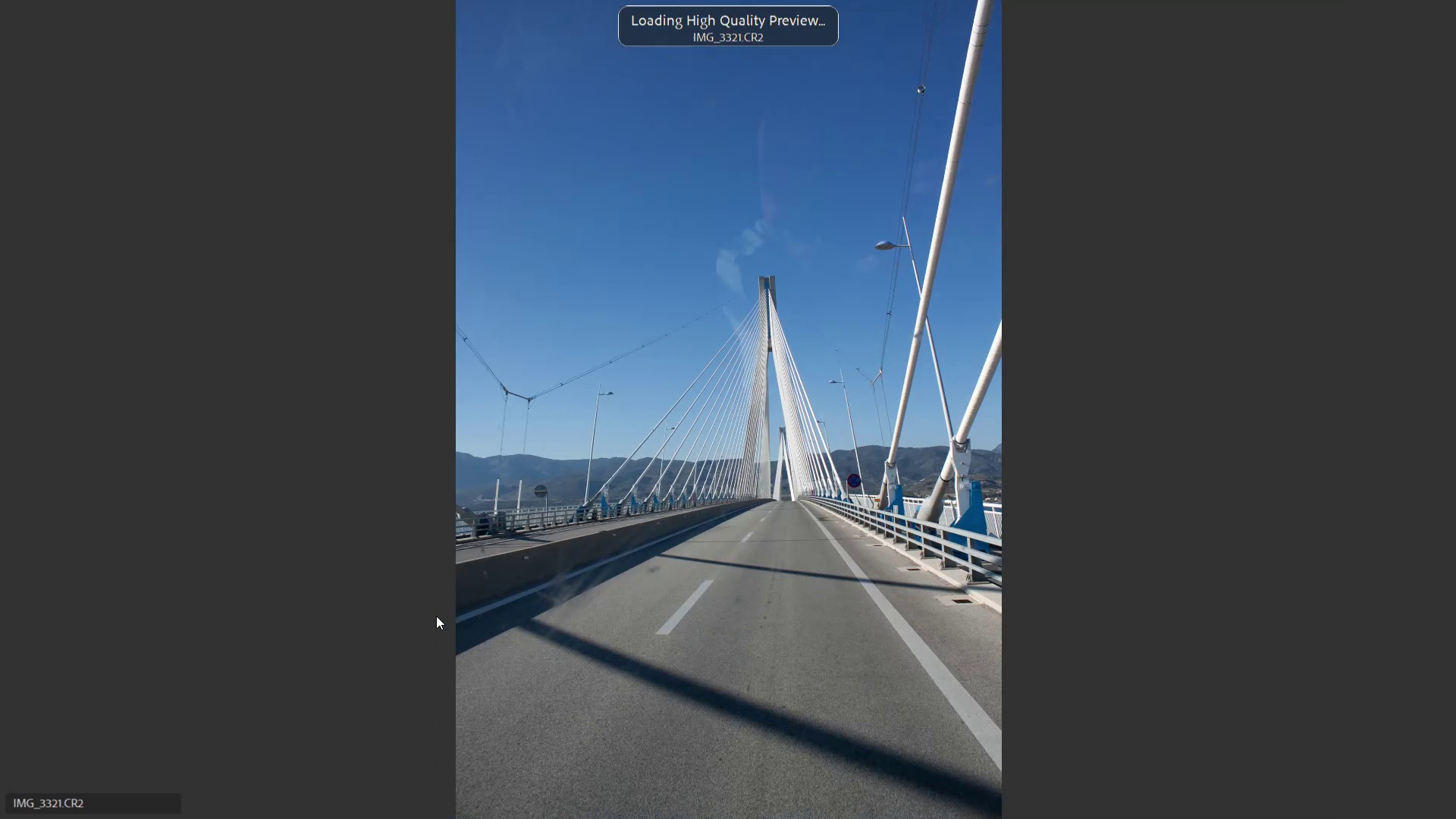 
key(ArrowRight)
 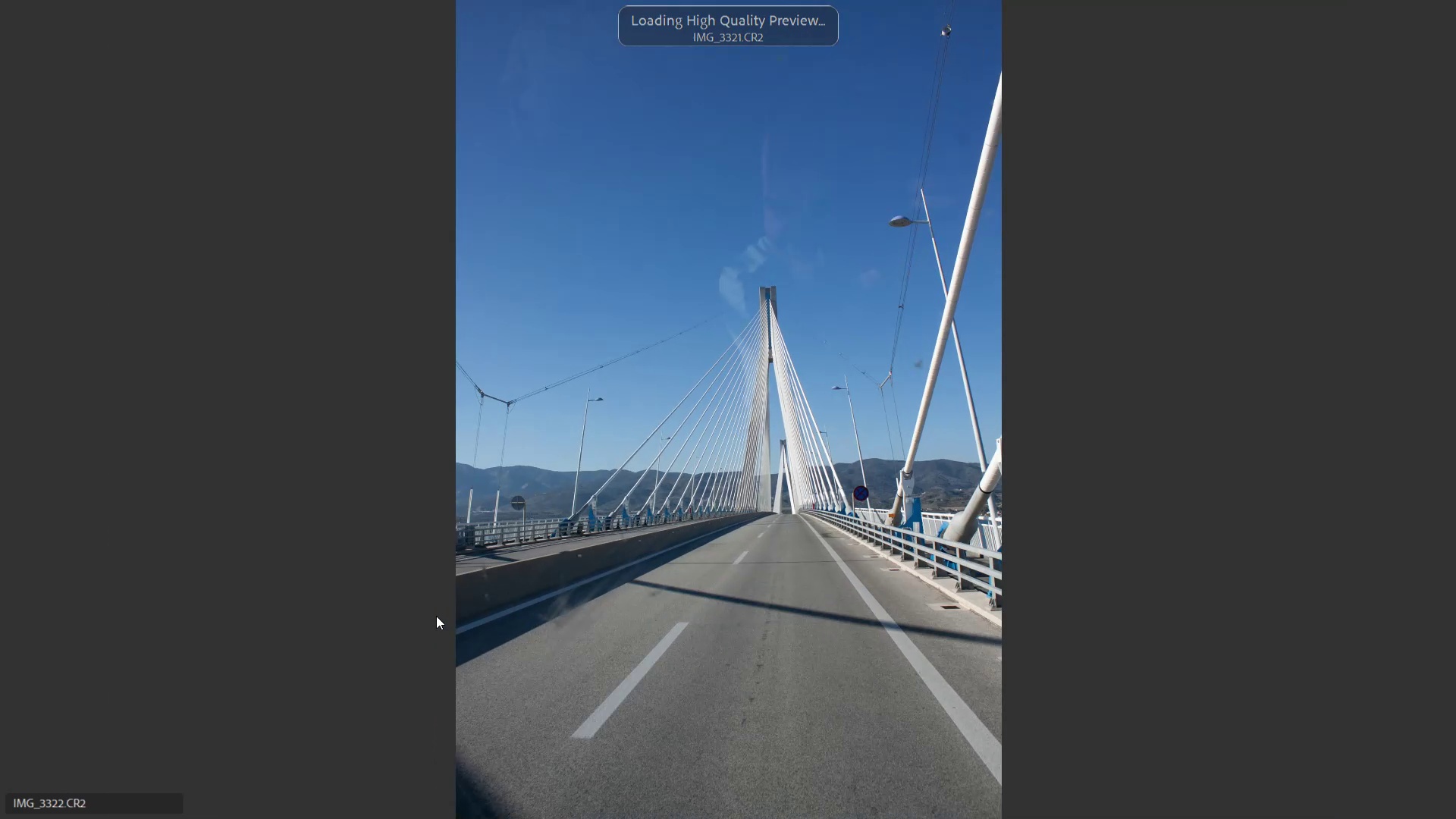 
key(ArrowRight)
 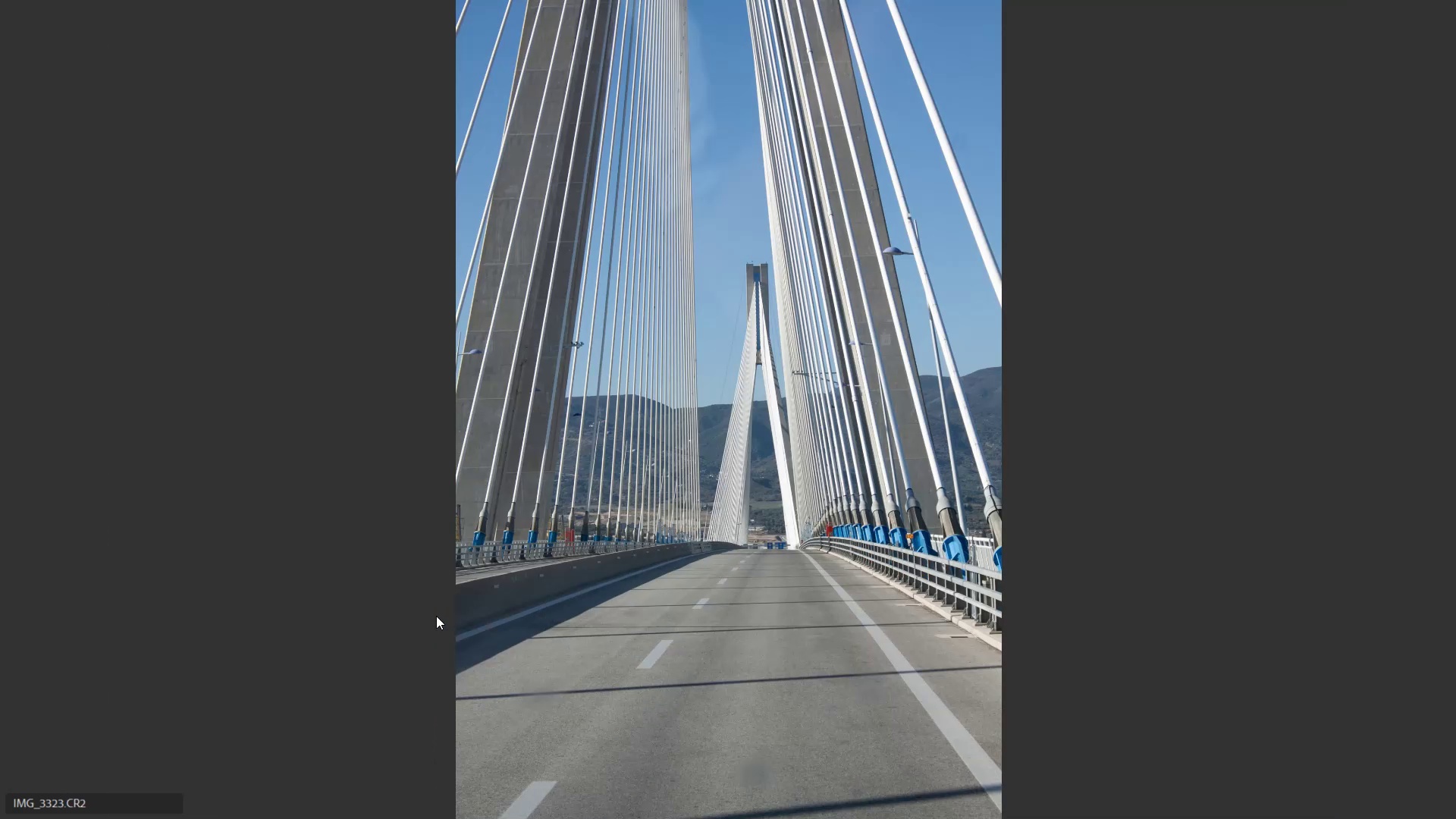 
key(ArrowRight)
 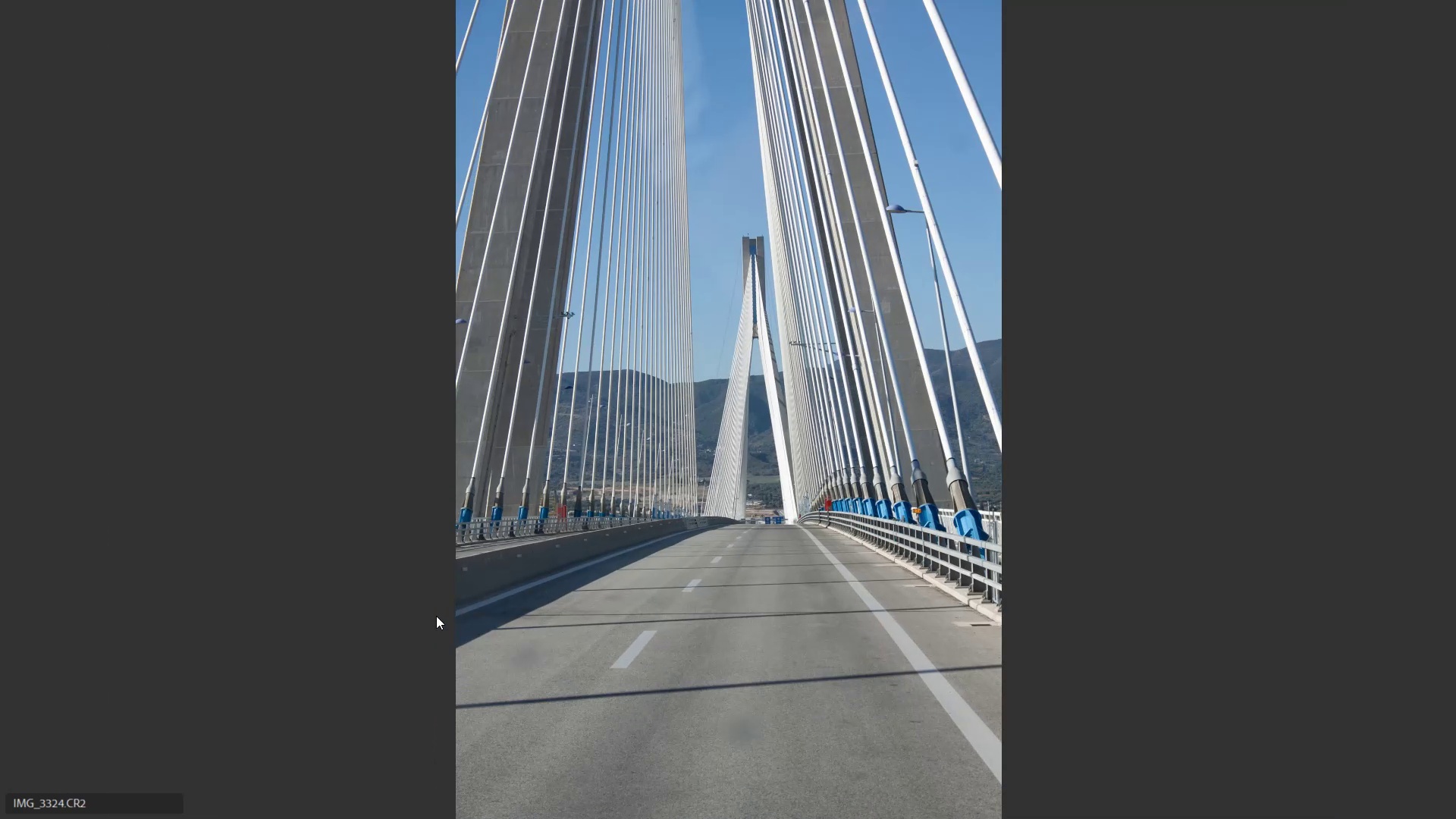 
key(ArrowRight)
 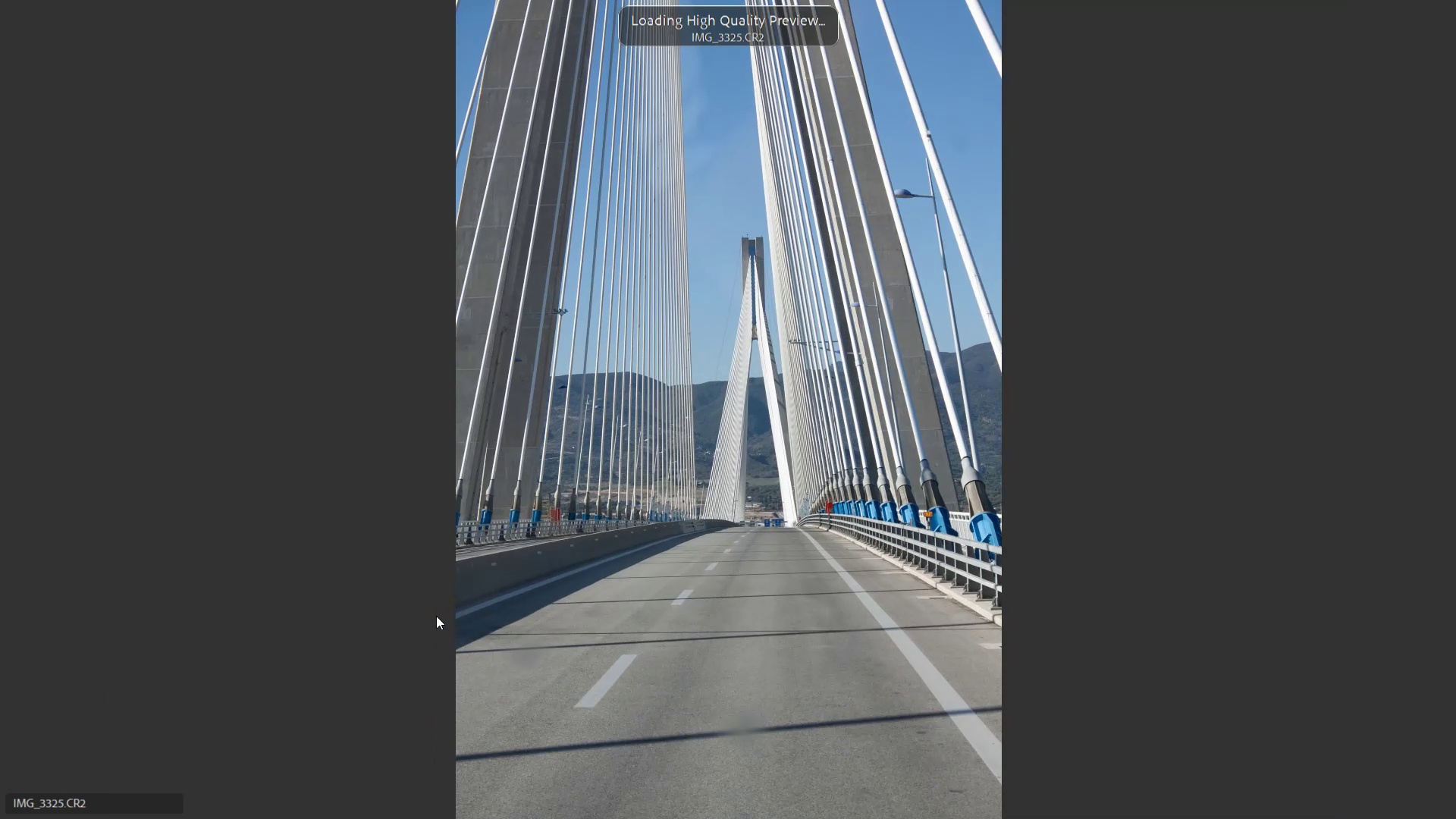 
key(ArrowRight)
 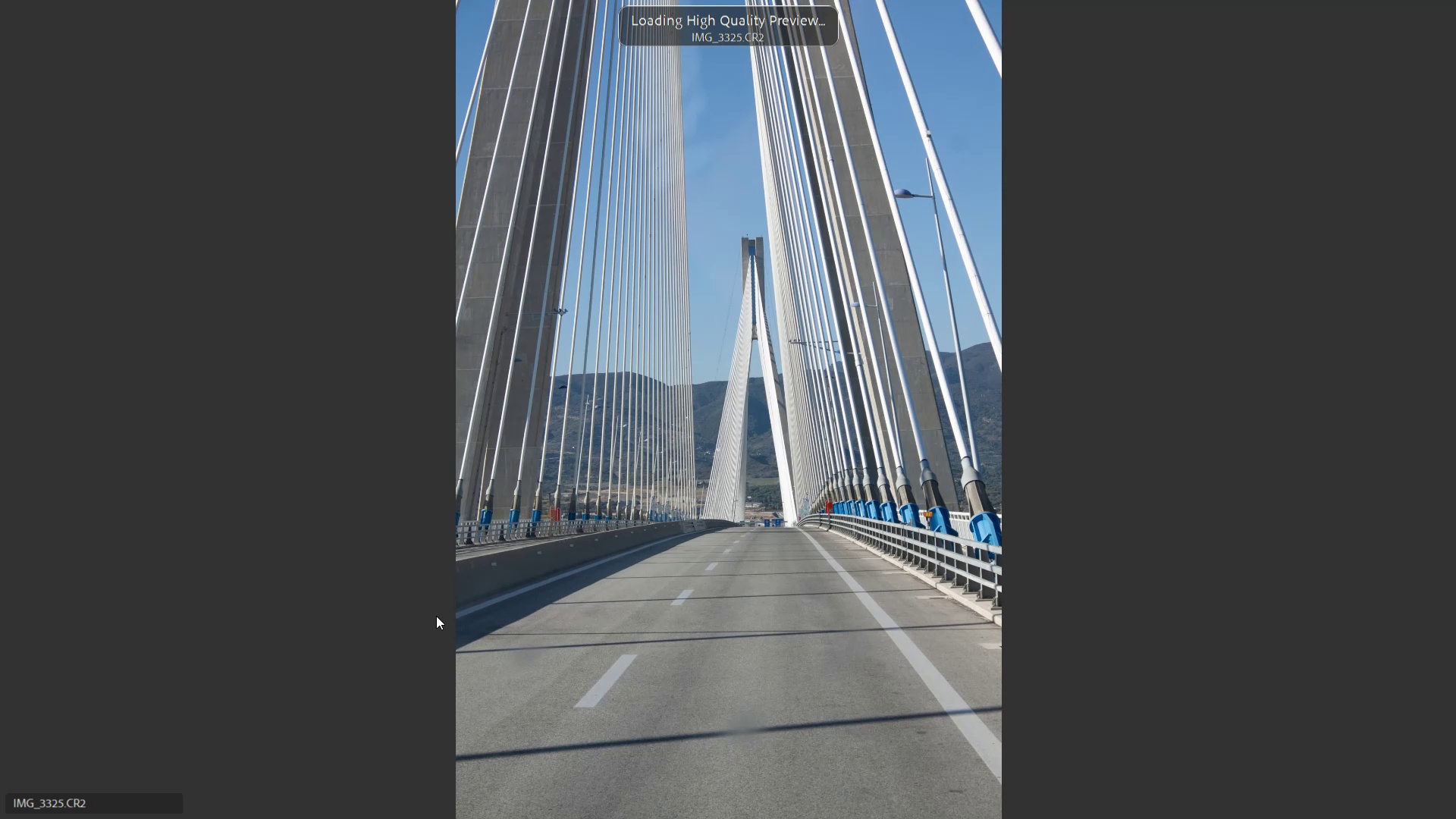 
key(ArrowRight)
 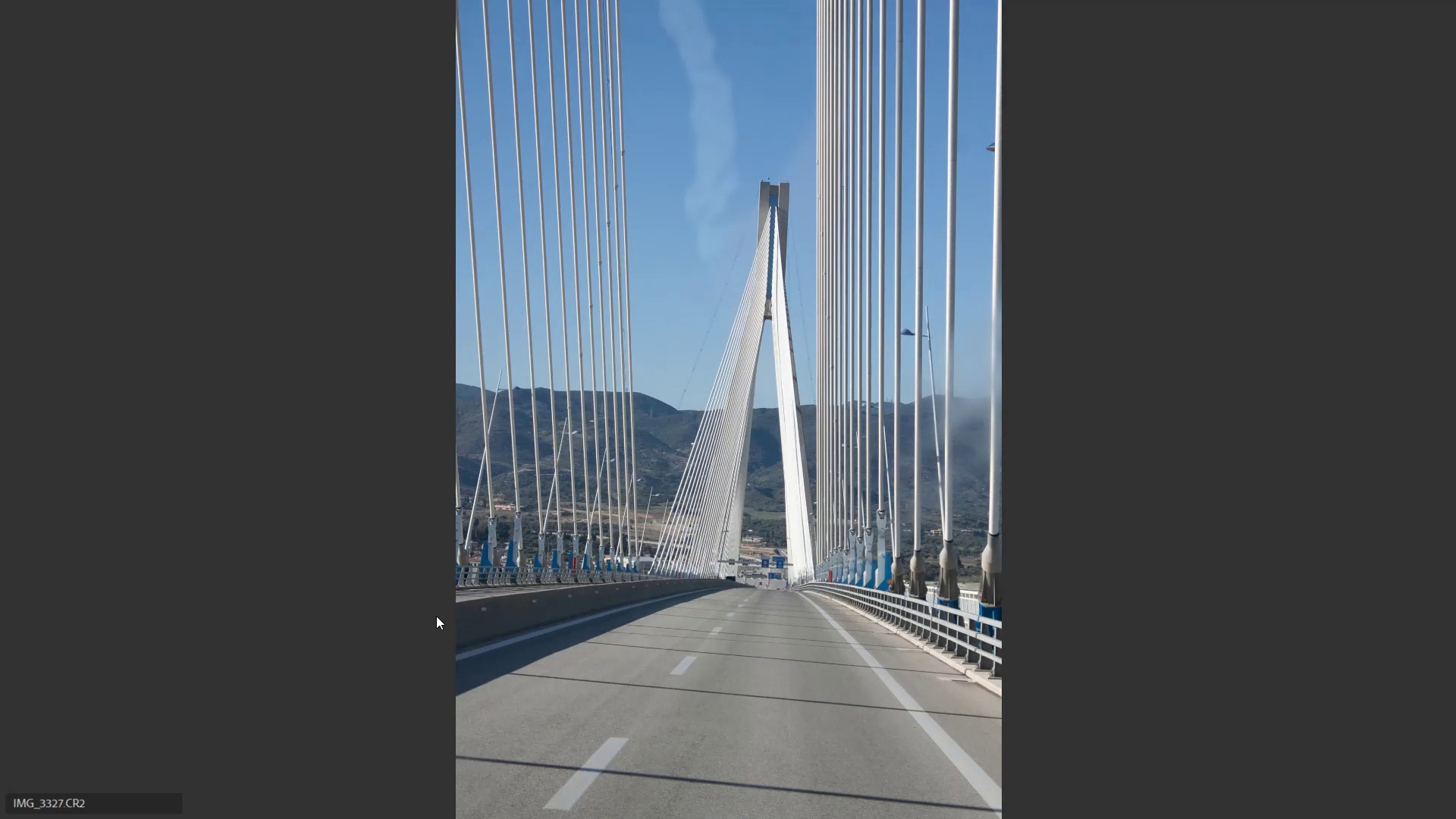 
key(ArrowRight)
 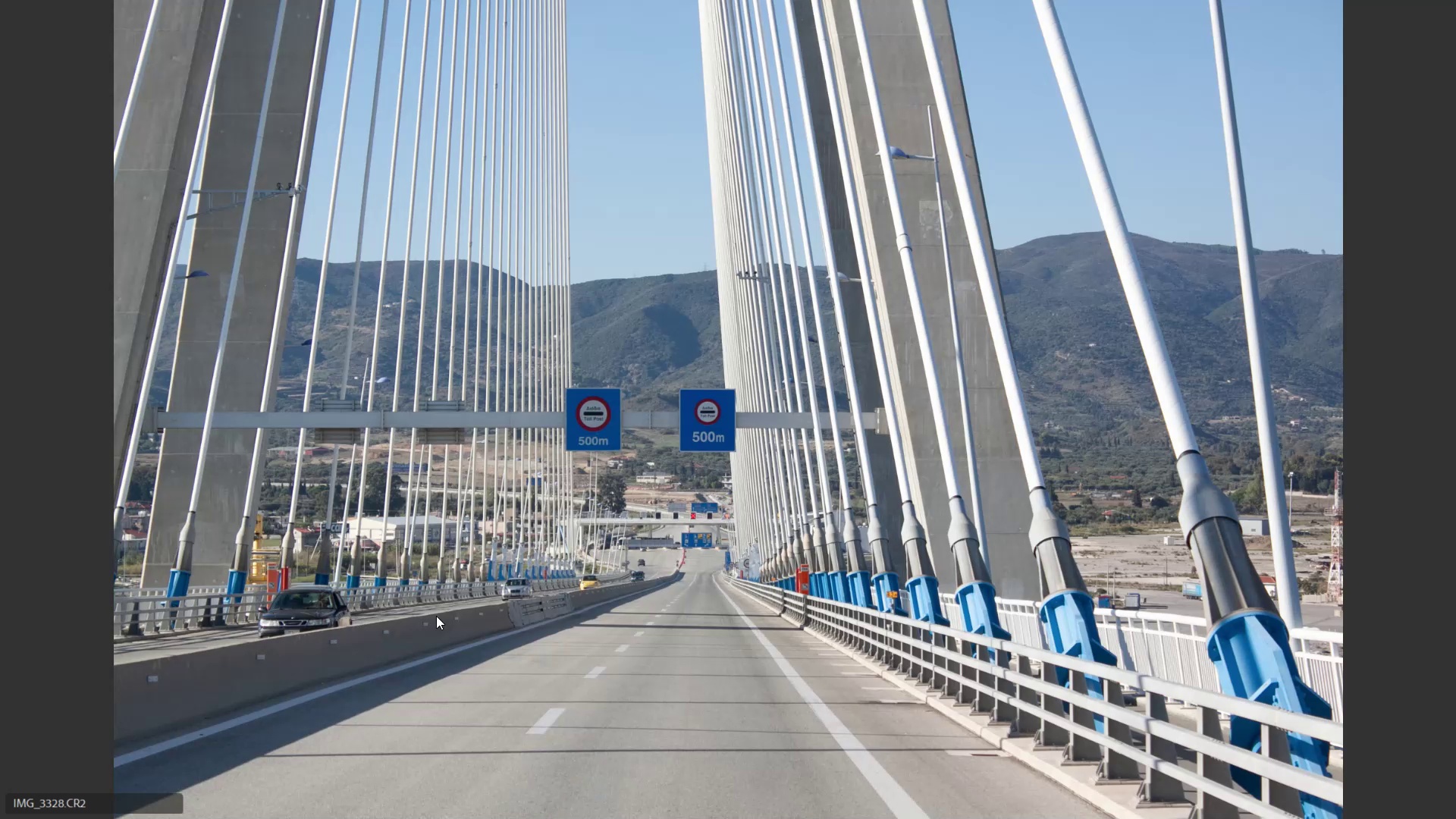 
key(ArrowRight)
 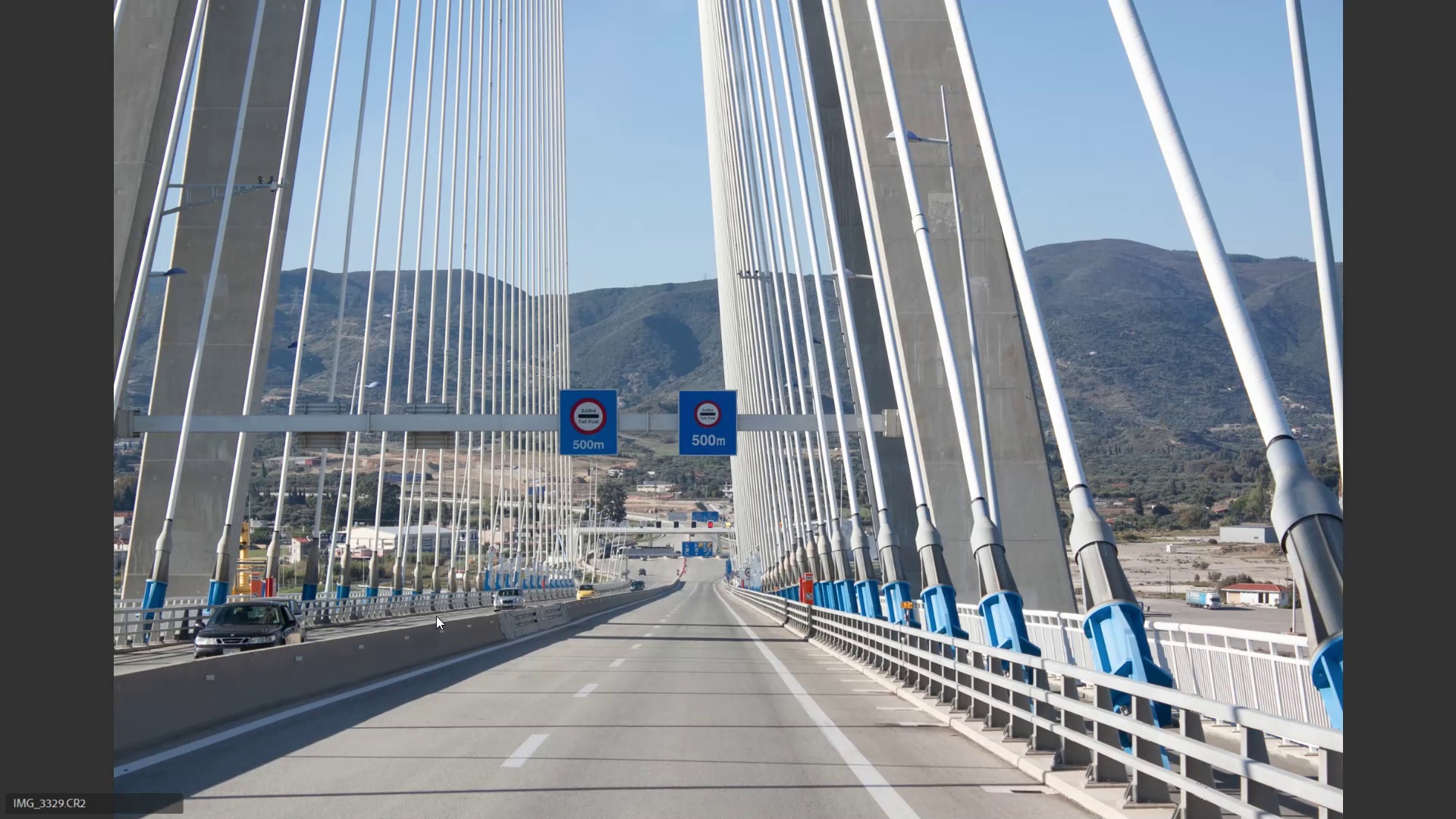 
key(ArrowRight)
 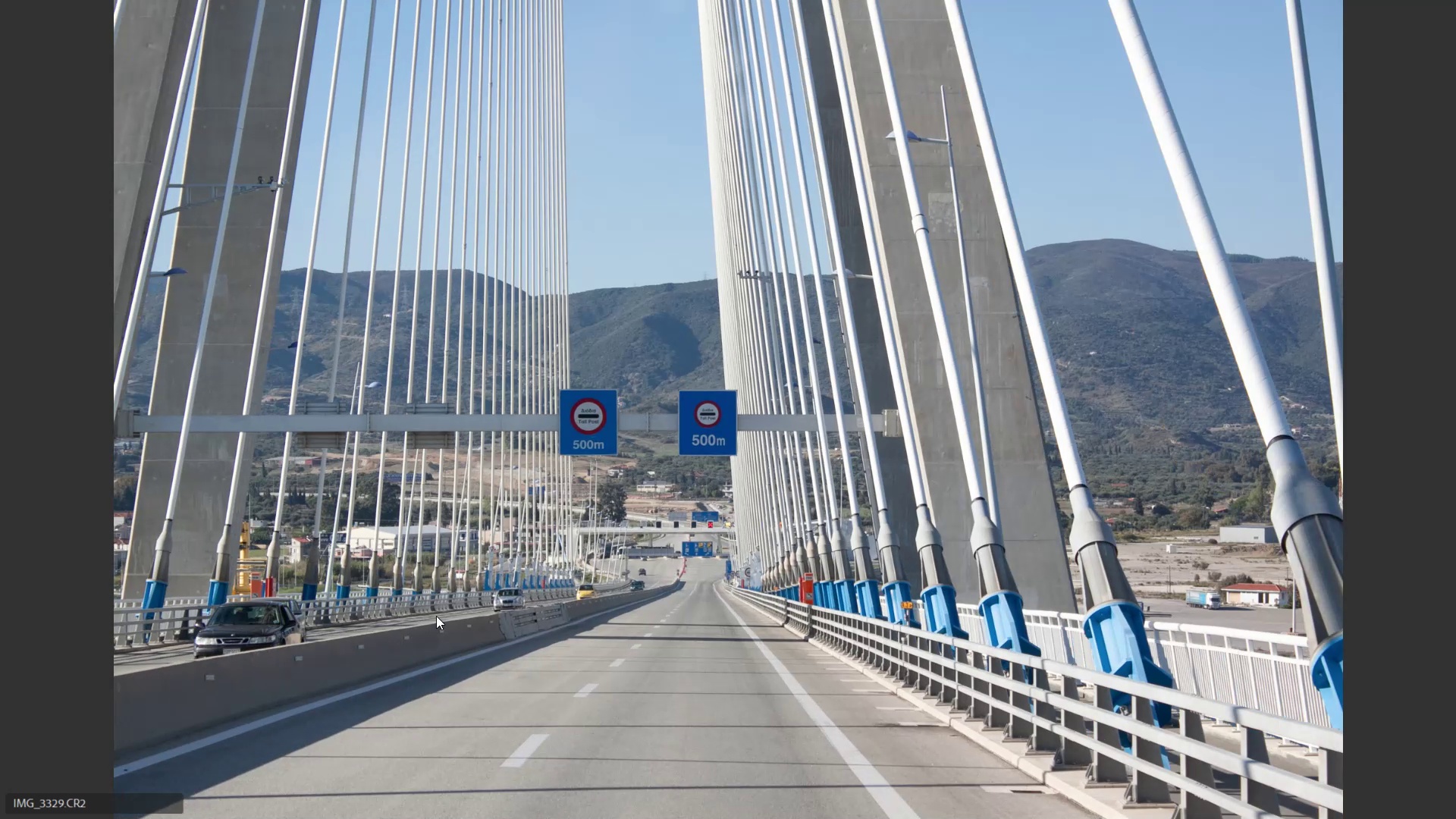 
key(ArrowRight)
 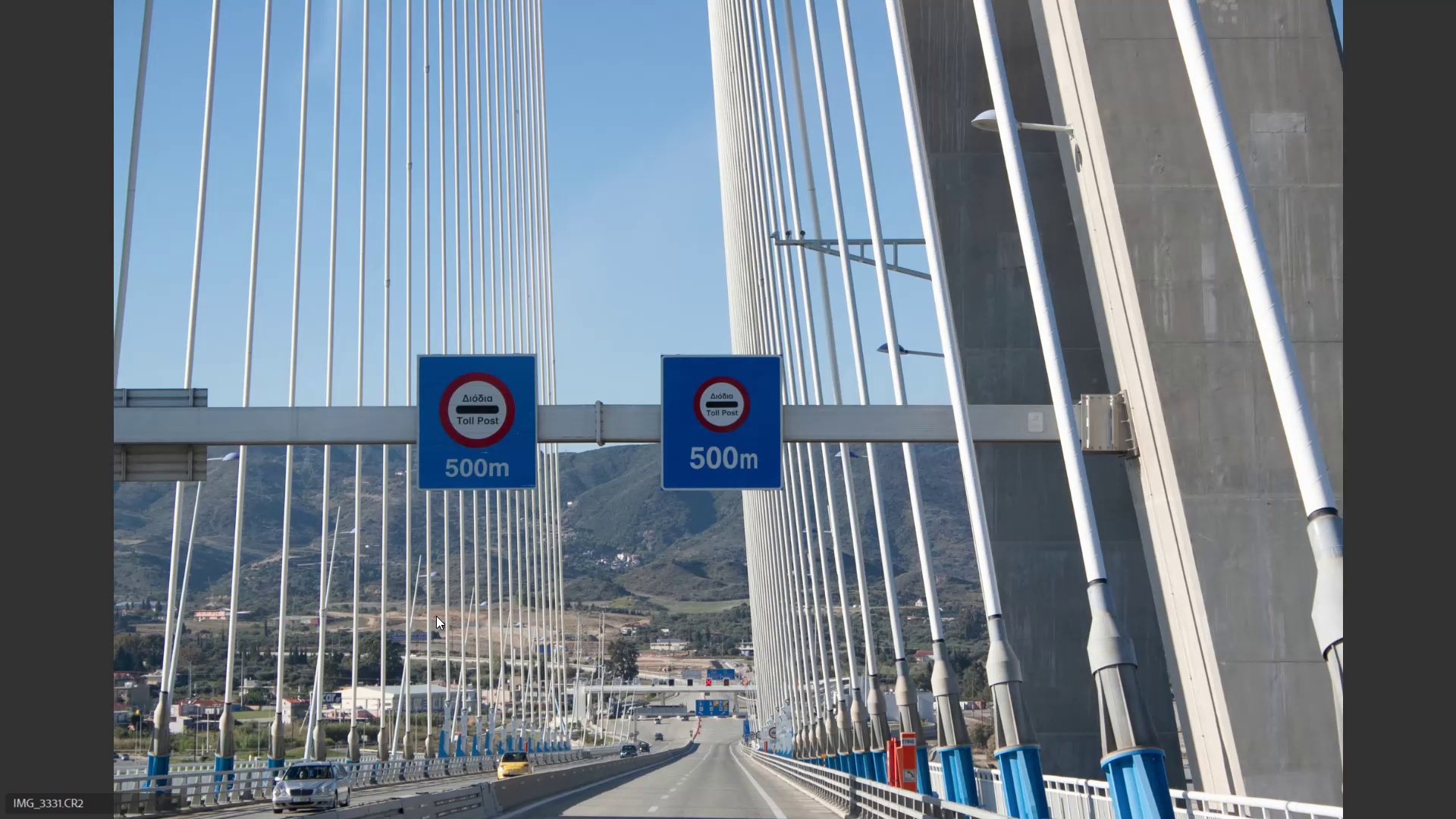 
key(ArrowRight)
 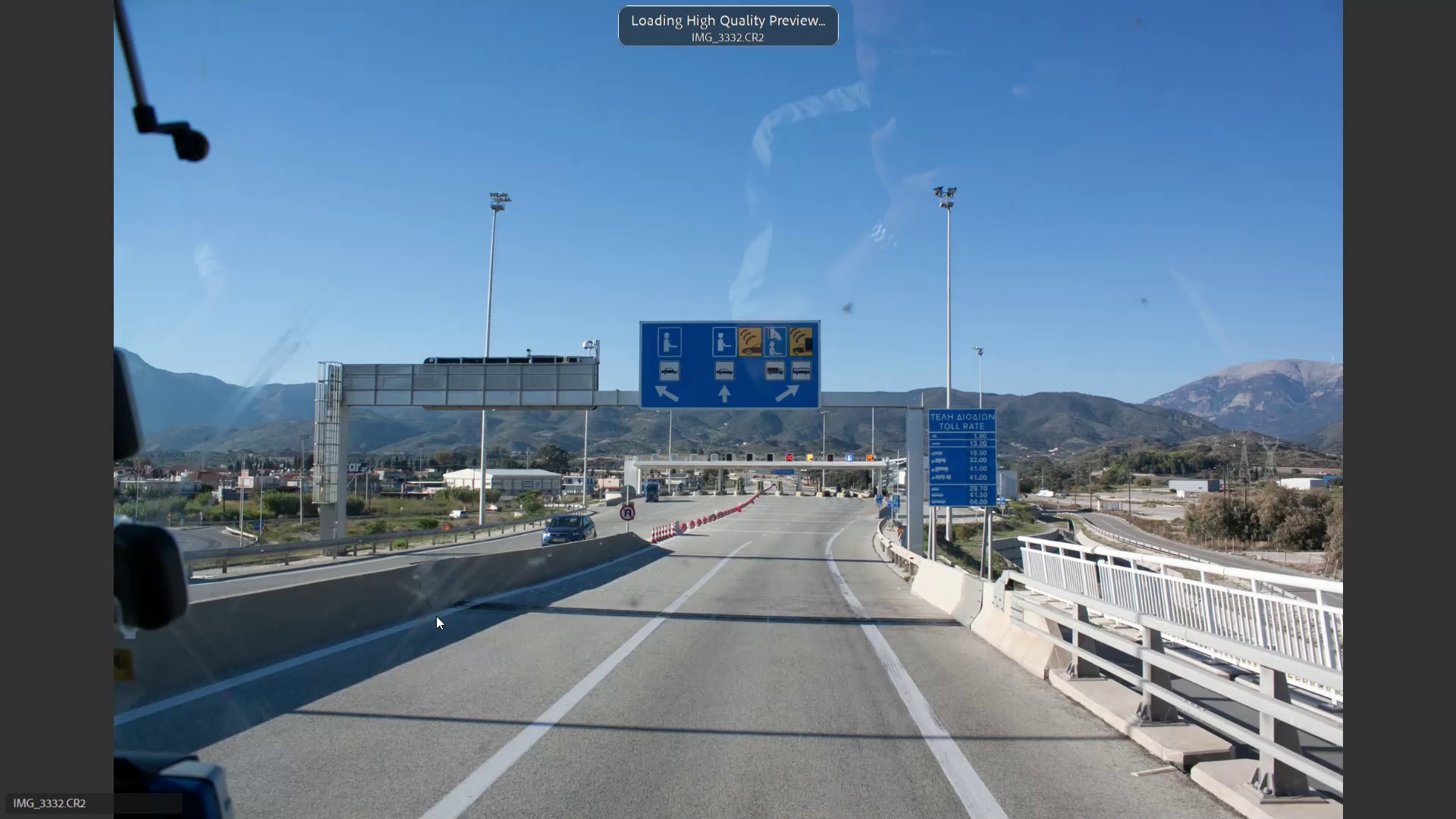 
key(ArrowRight)
 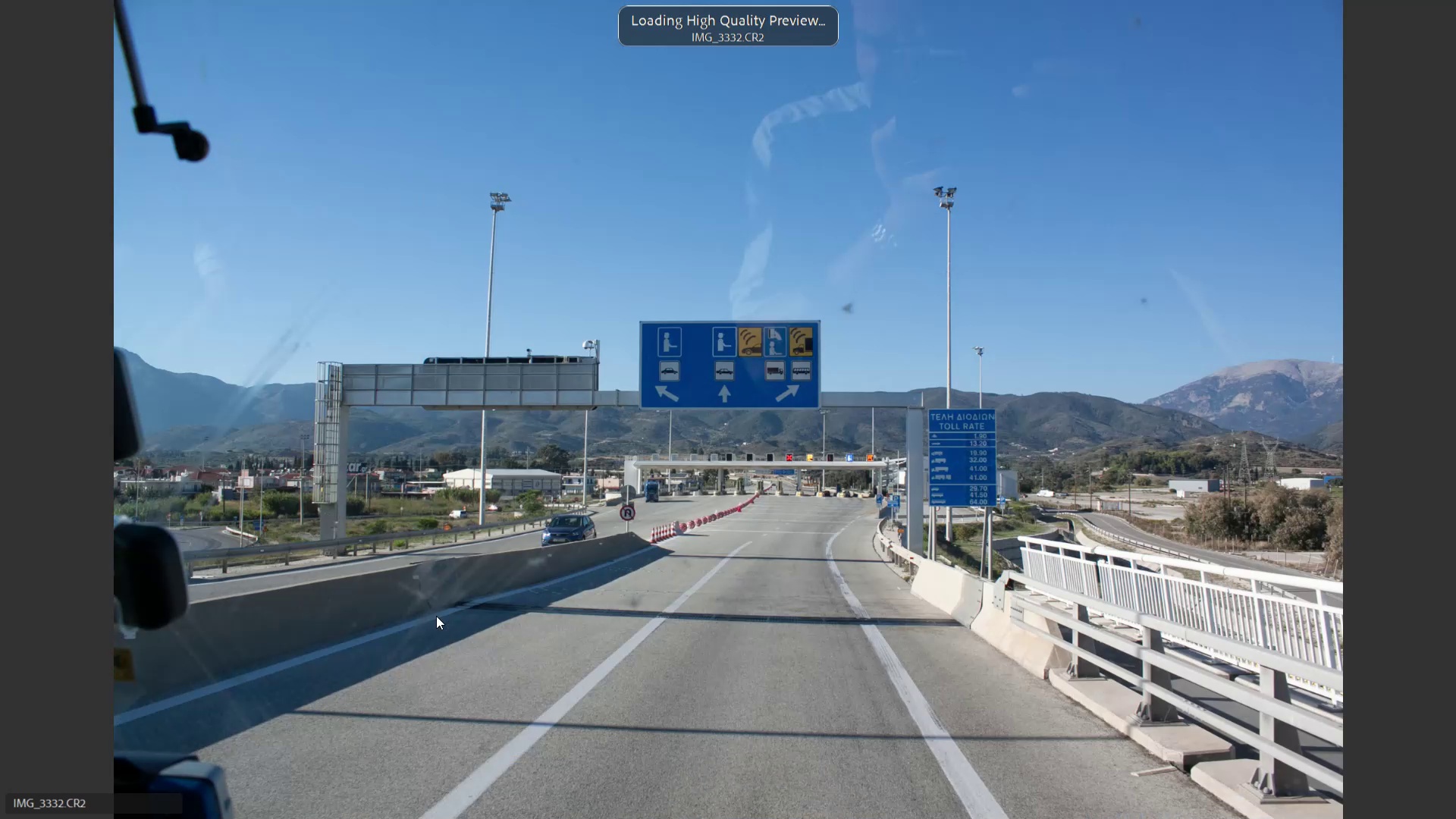 
key(ArrowRight)
 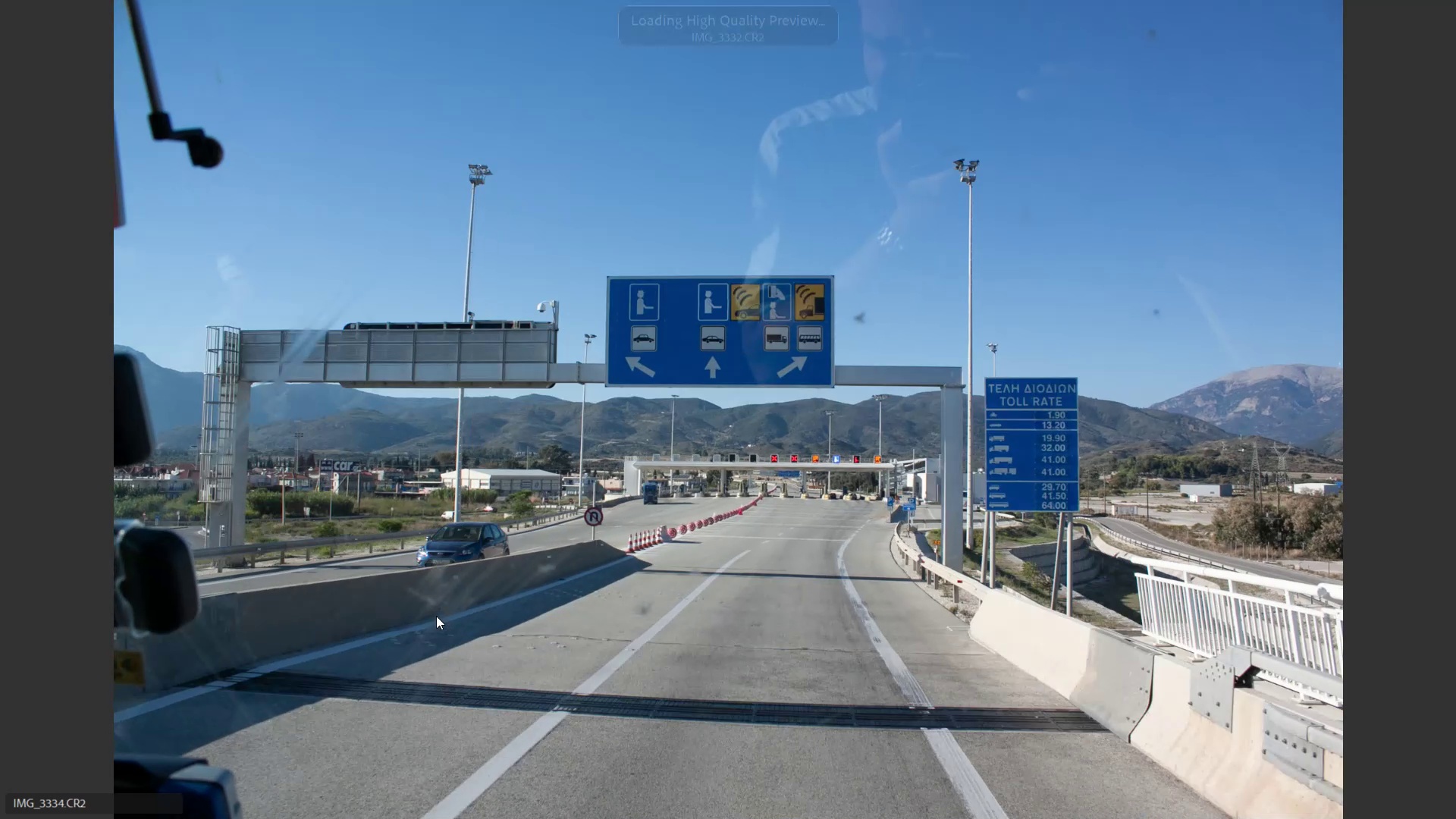 
key(ArrowRight)
 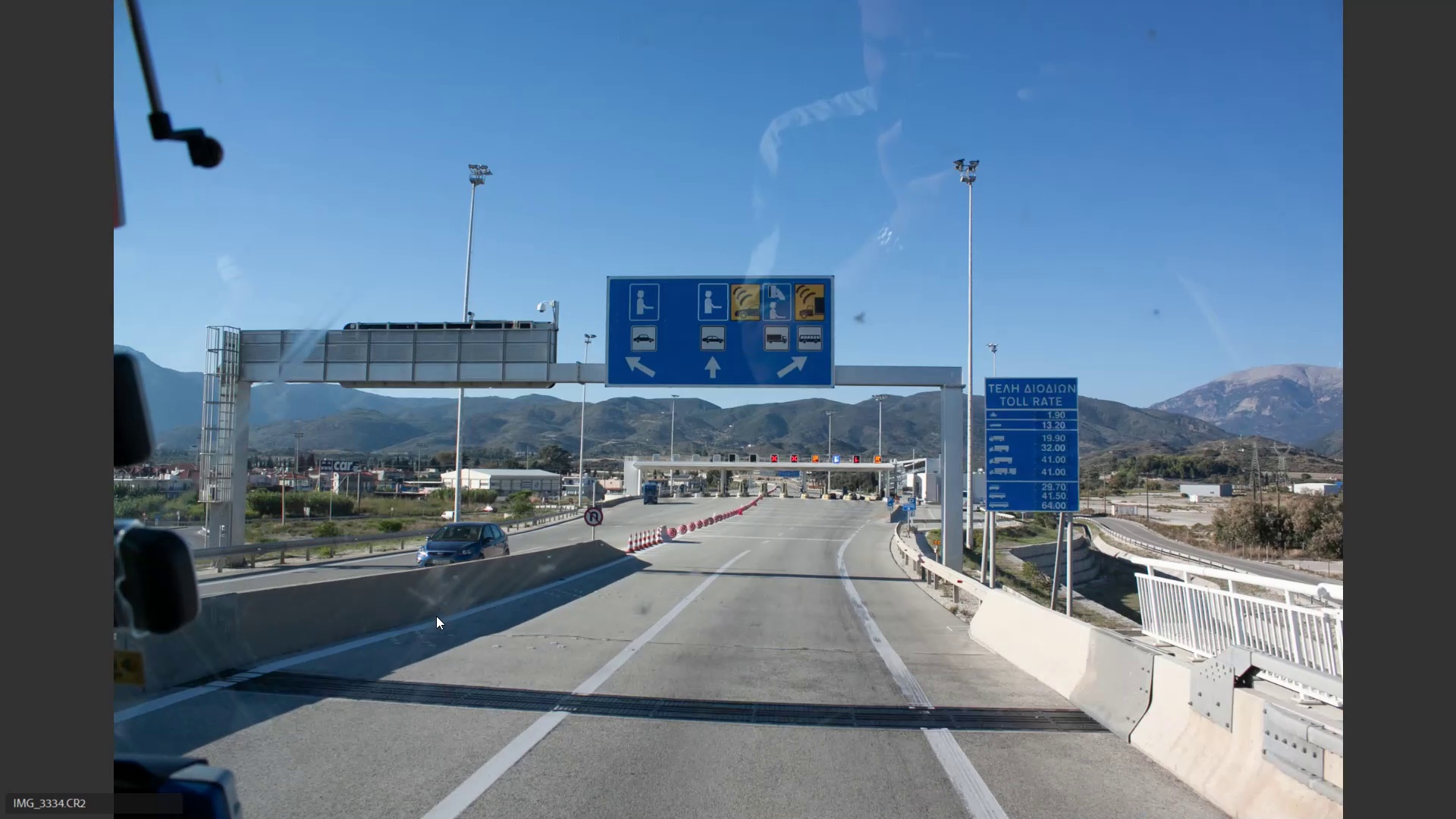 
key(ArrowRight)
 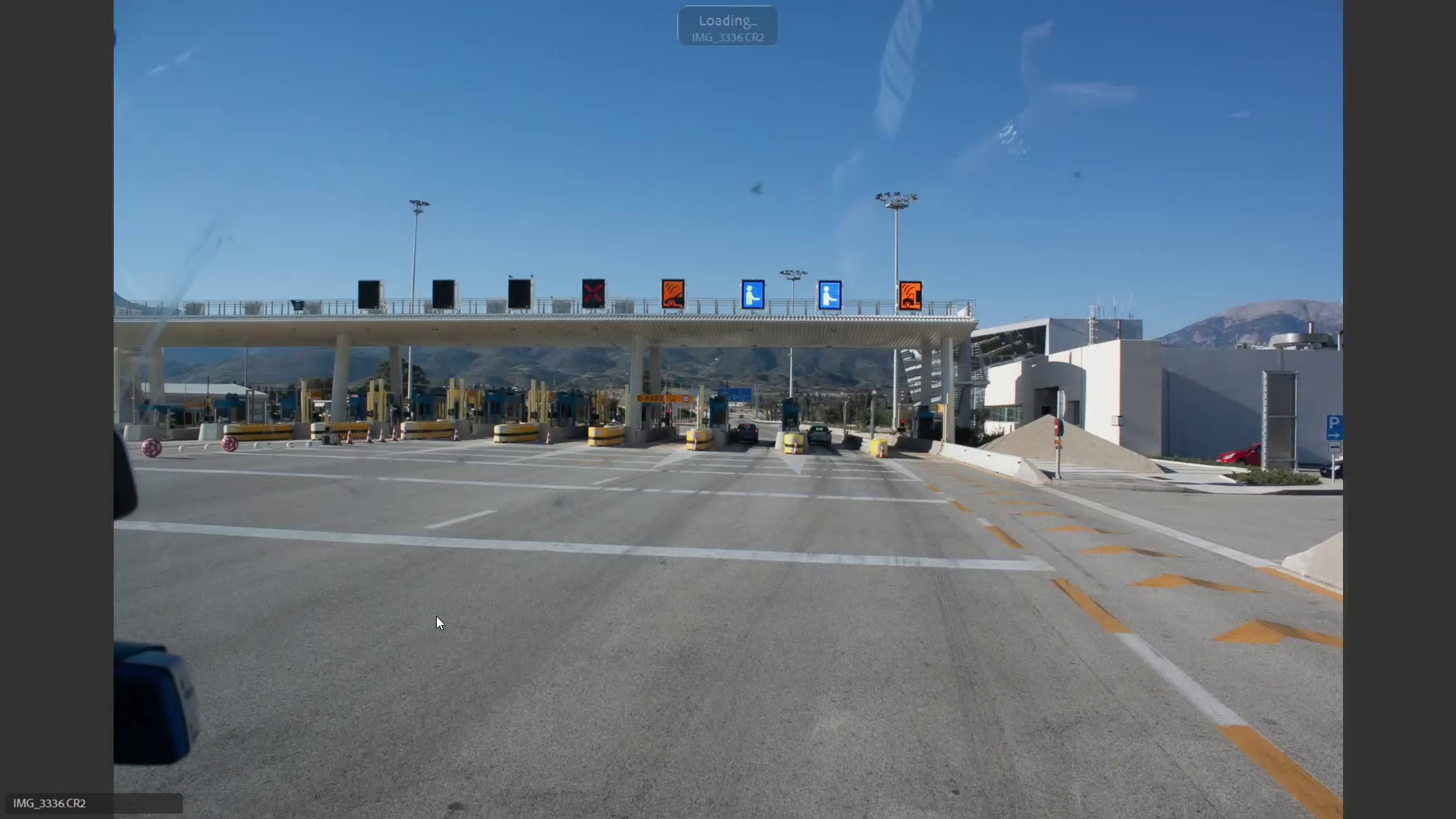 
key(ArrowRight)
 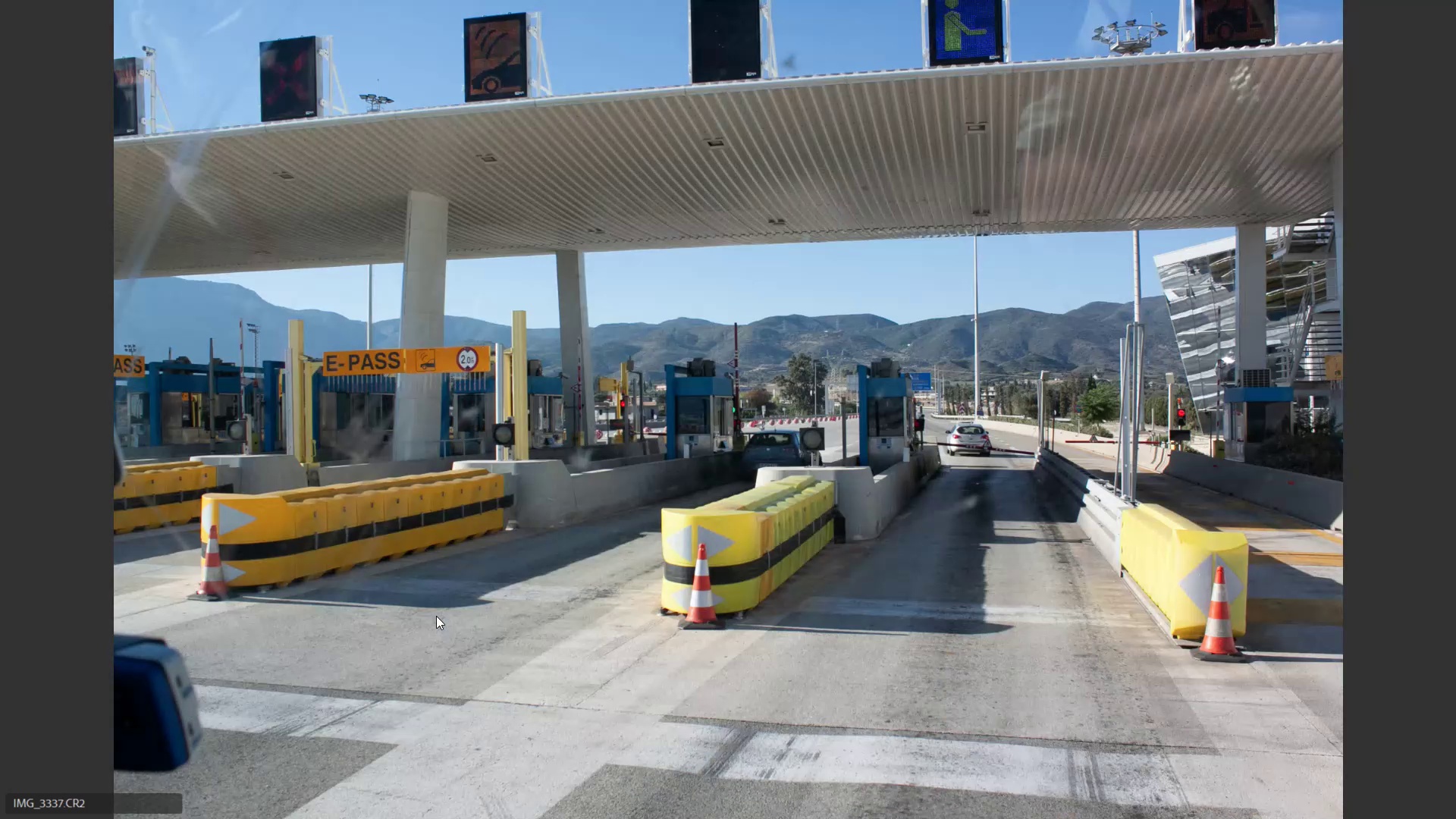 
key(ArrowRight)
 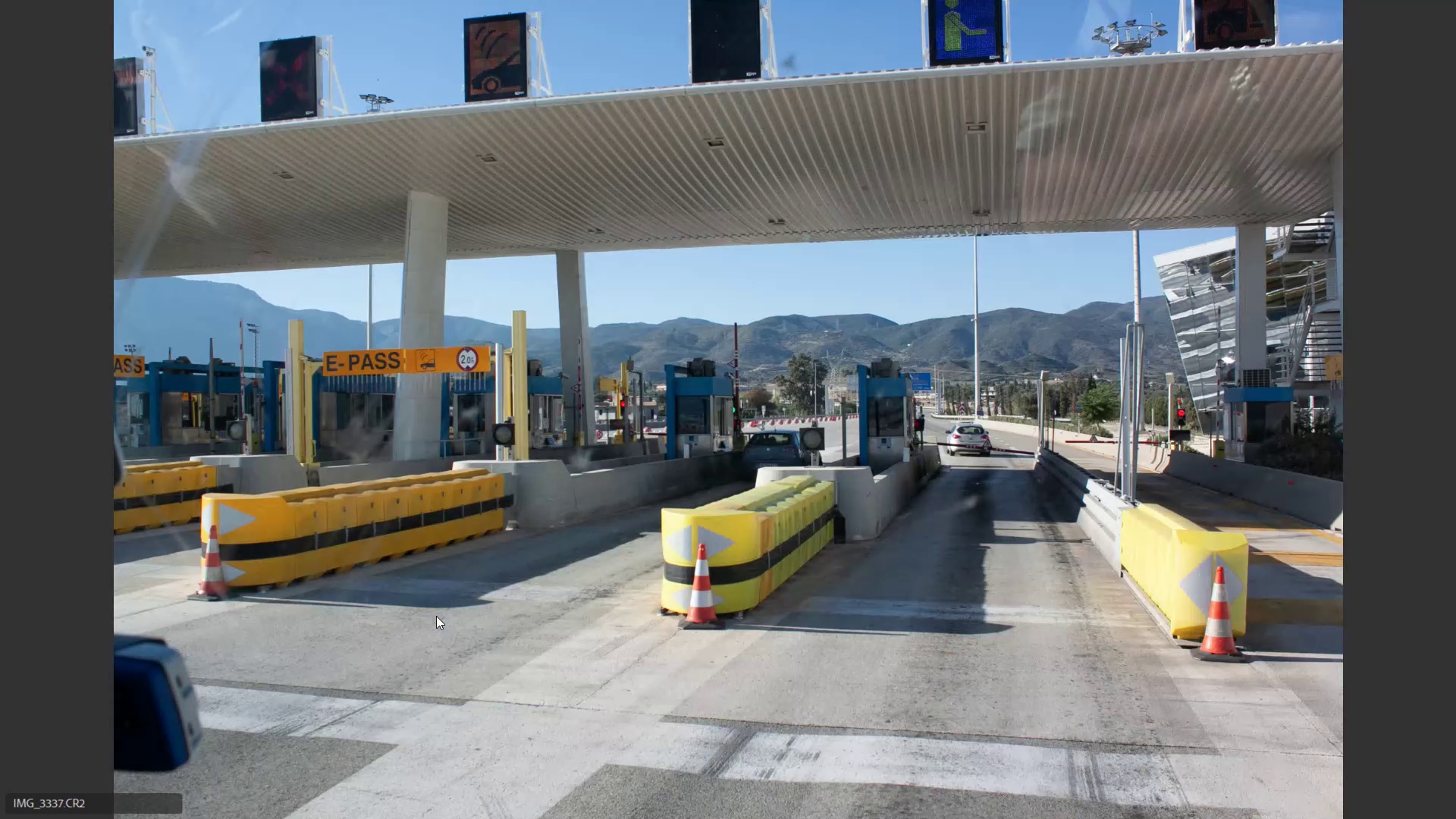 
key(ArrowRight)
 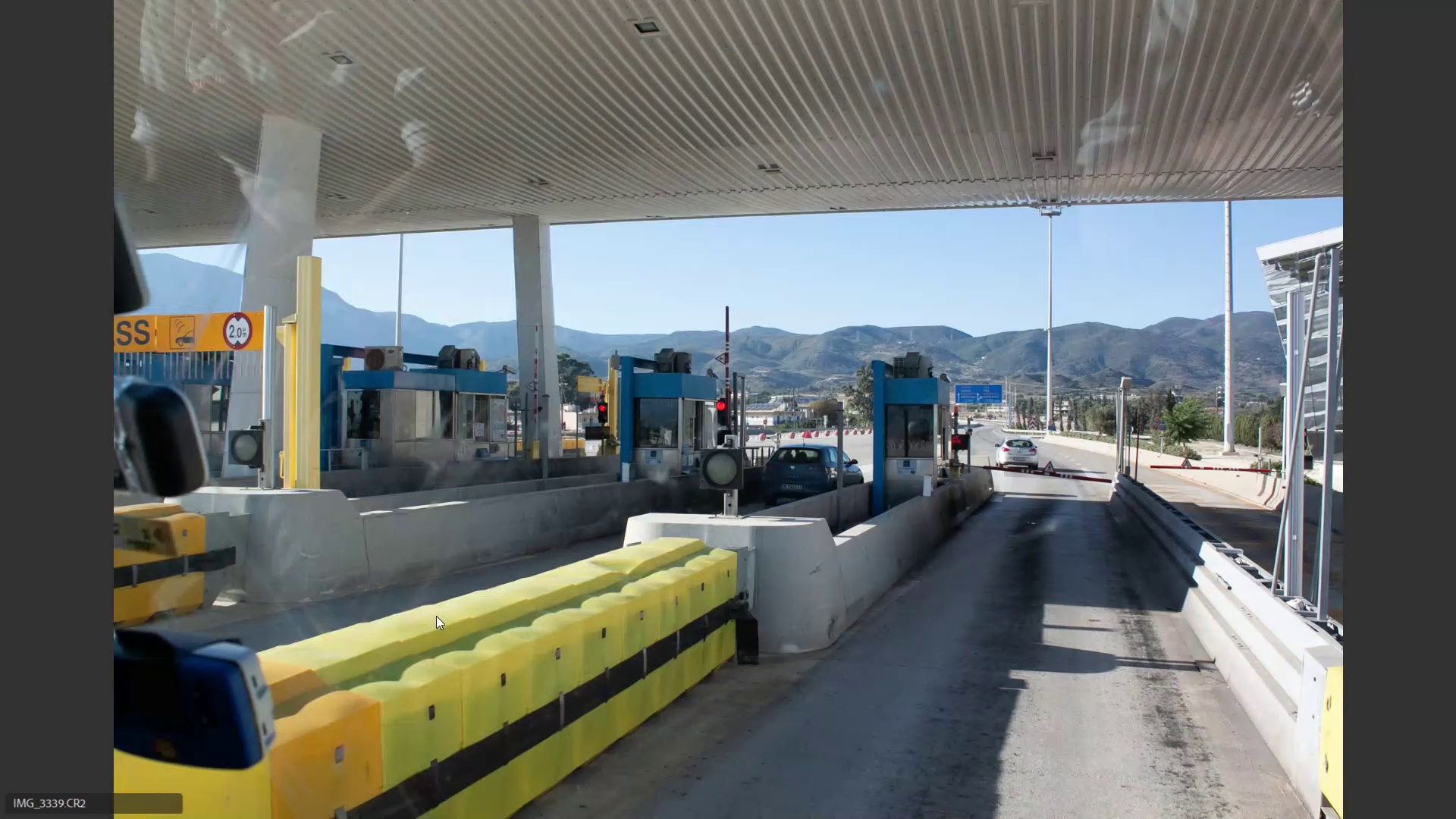 
key(ArrowRight)
 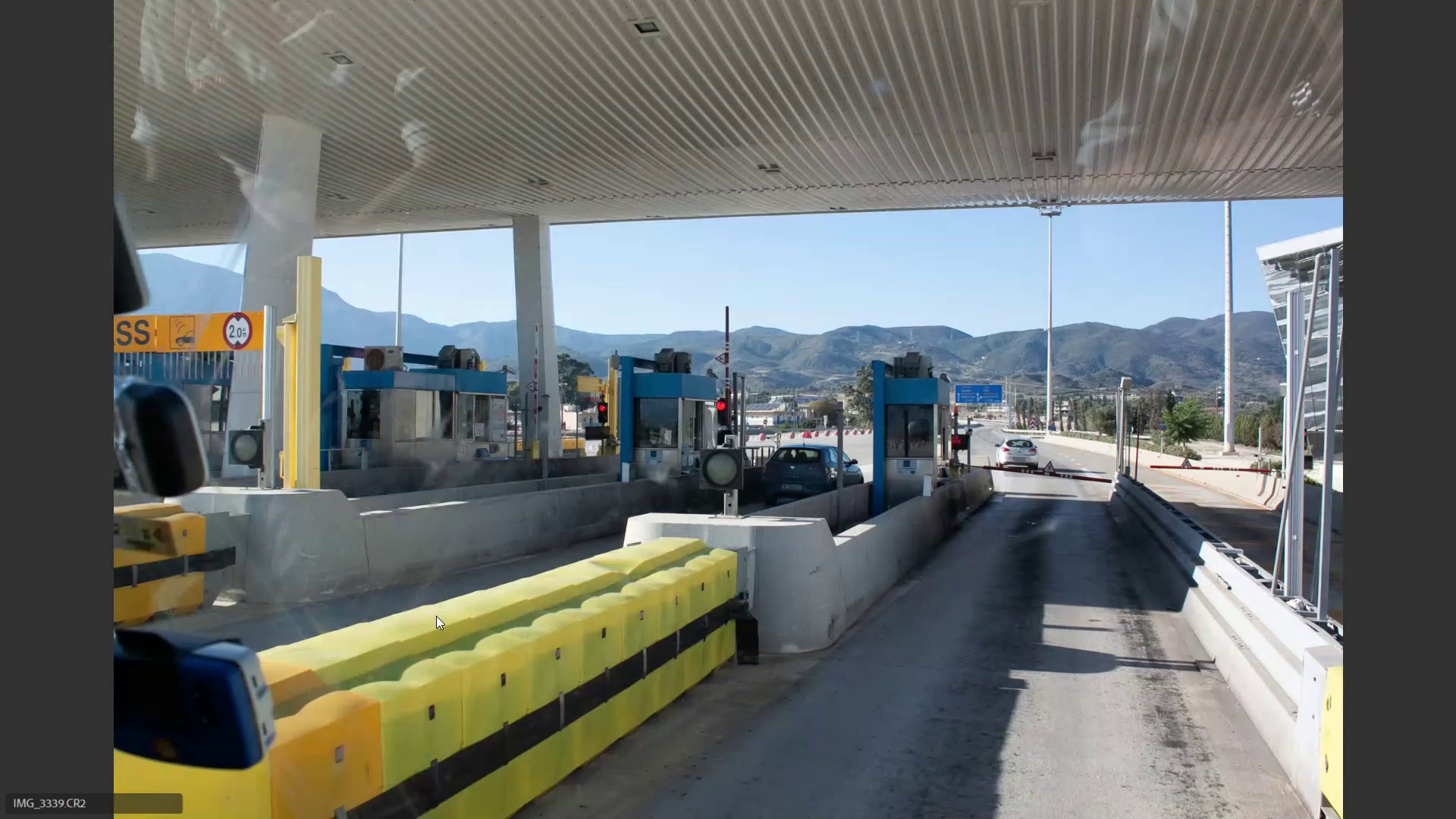 
key(ArrowRight)
 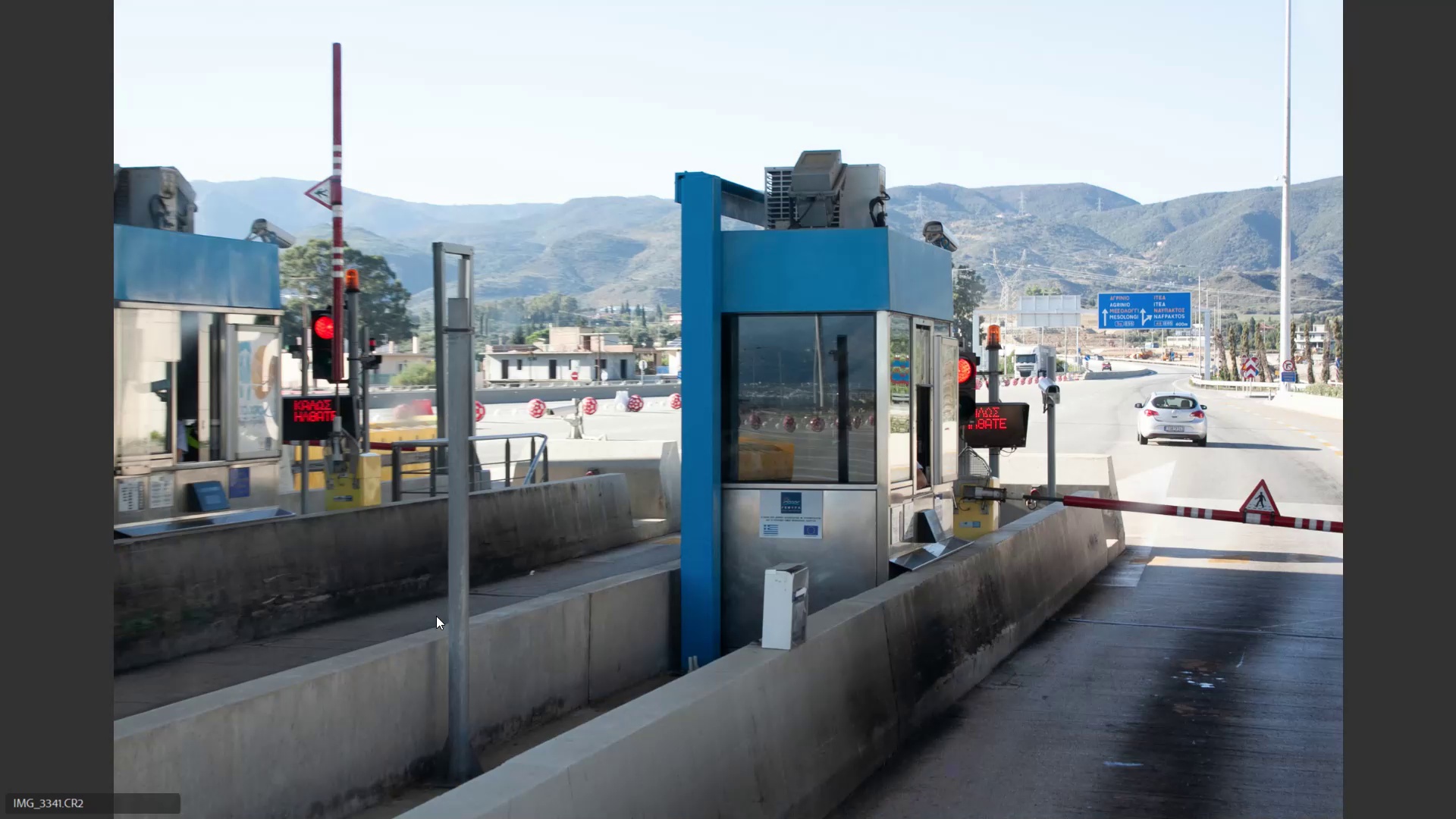 
key(ArrowRight)
 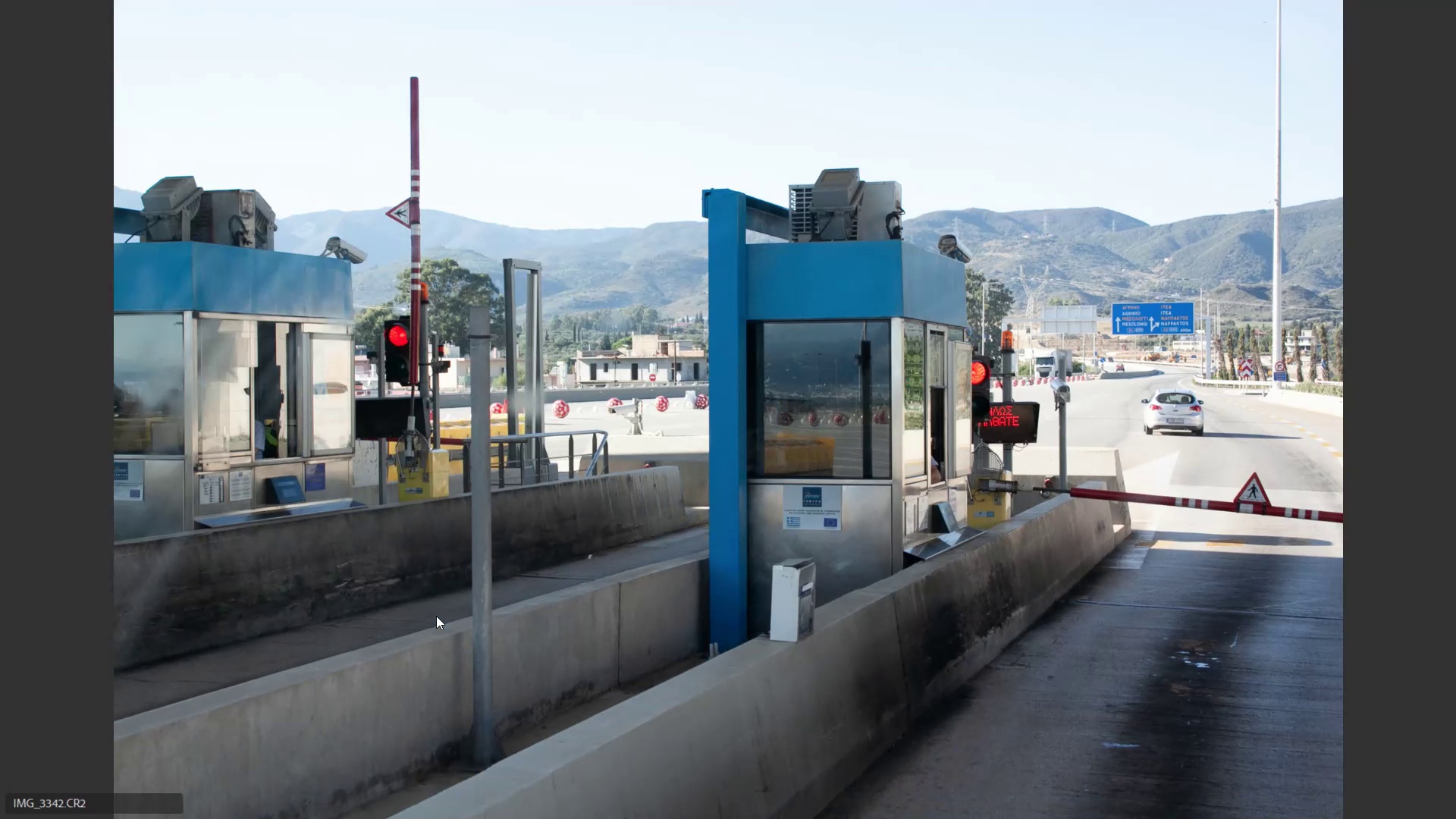 
key(ArrowRight)
 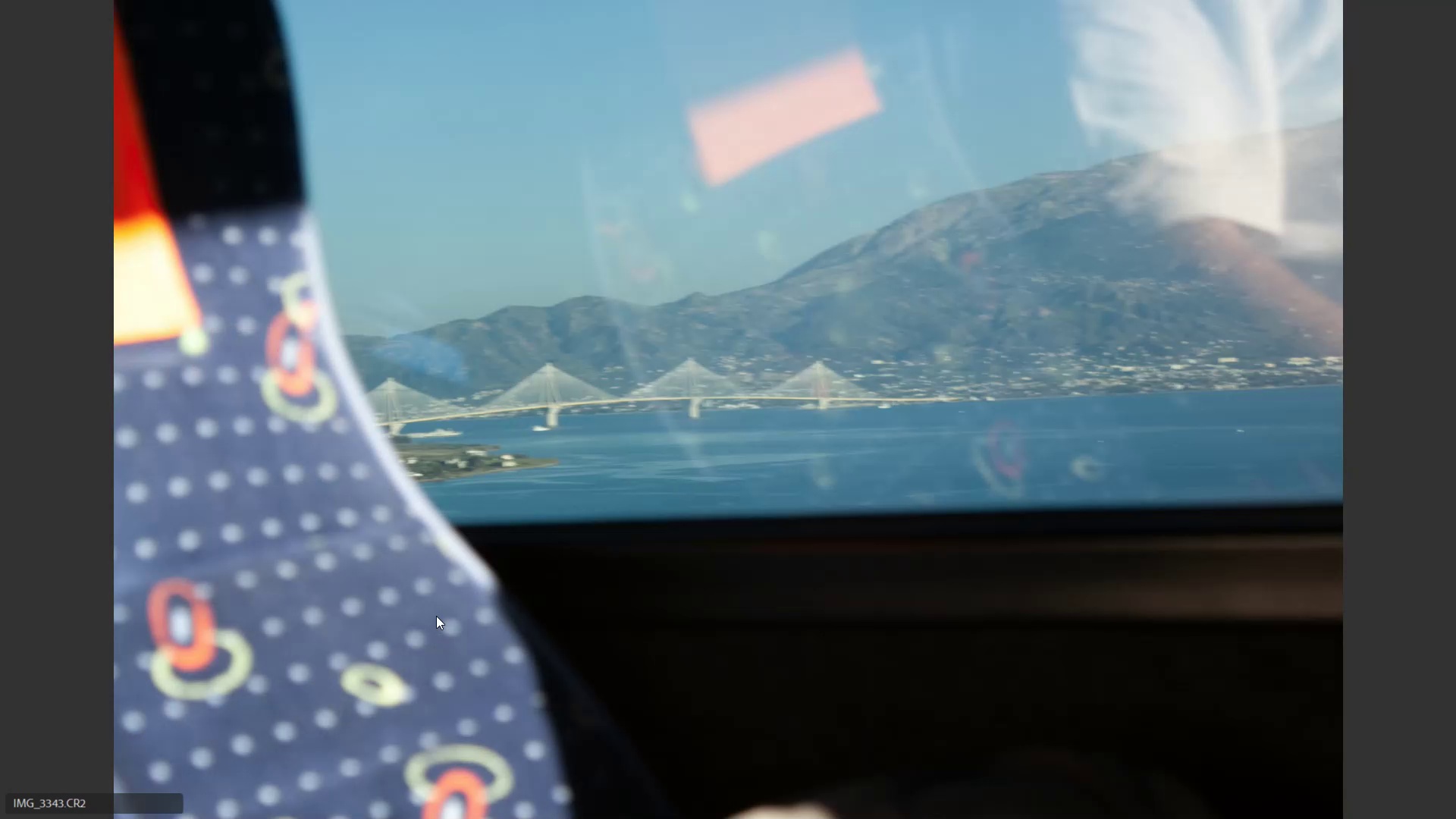 
key(ArrowRight)
 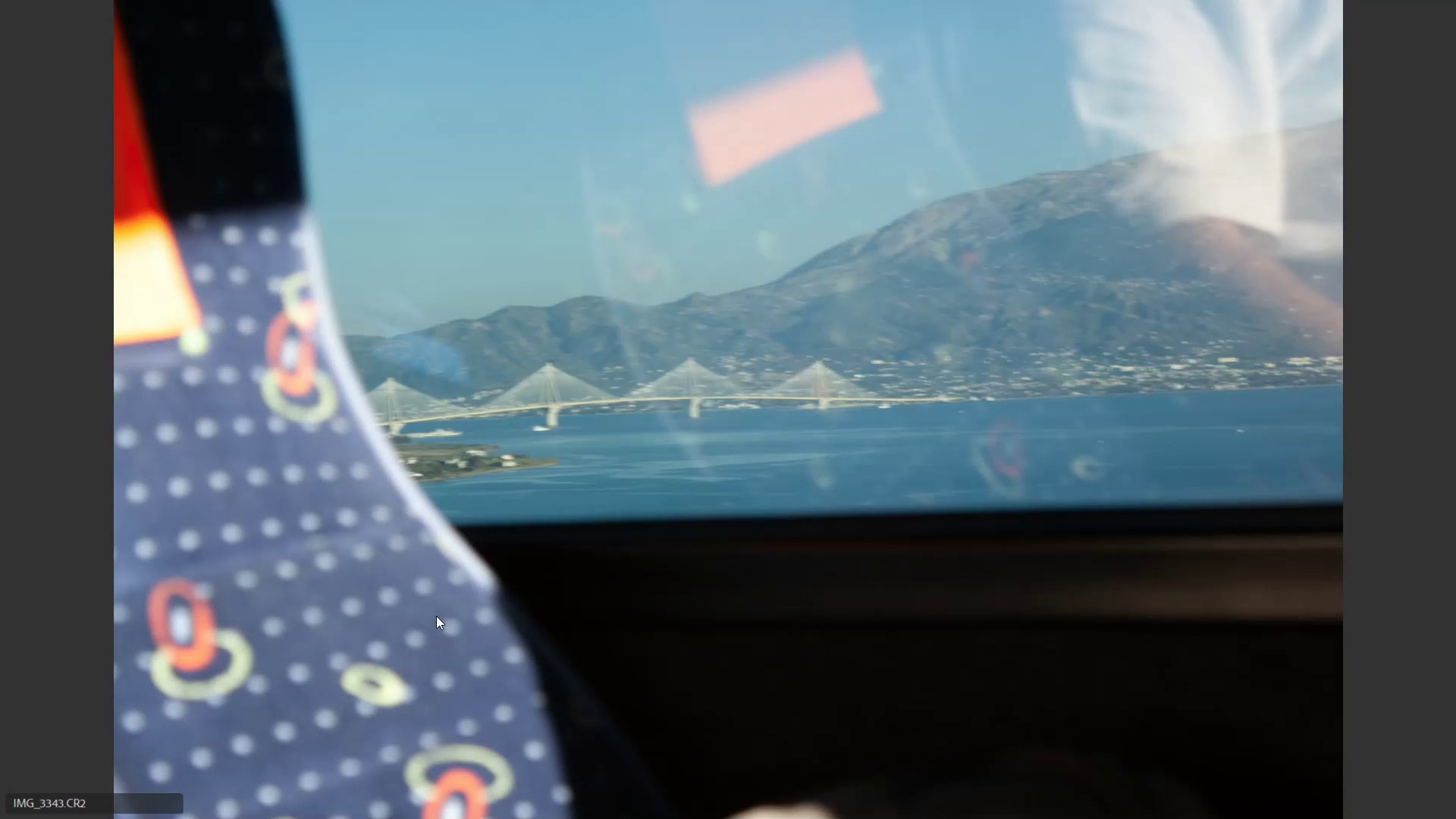 
key(ArrowRight)
 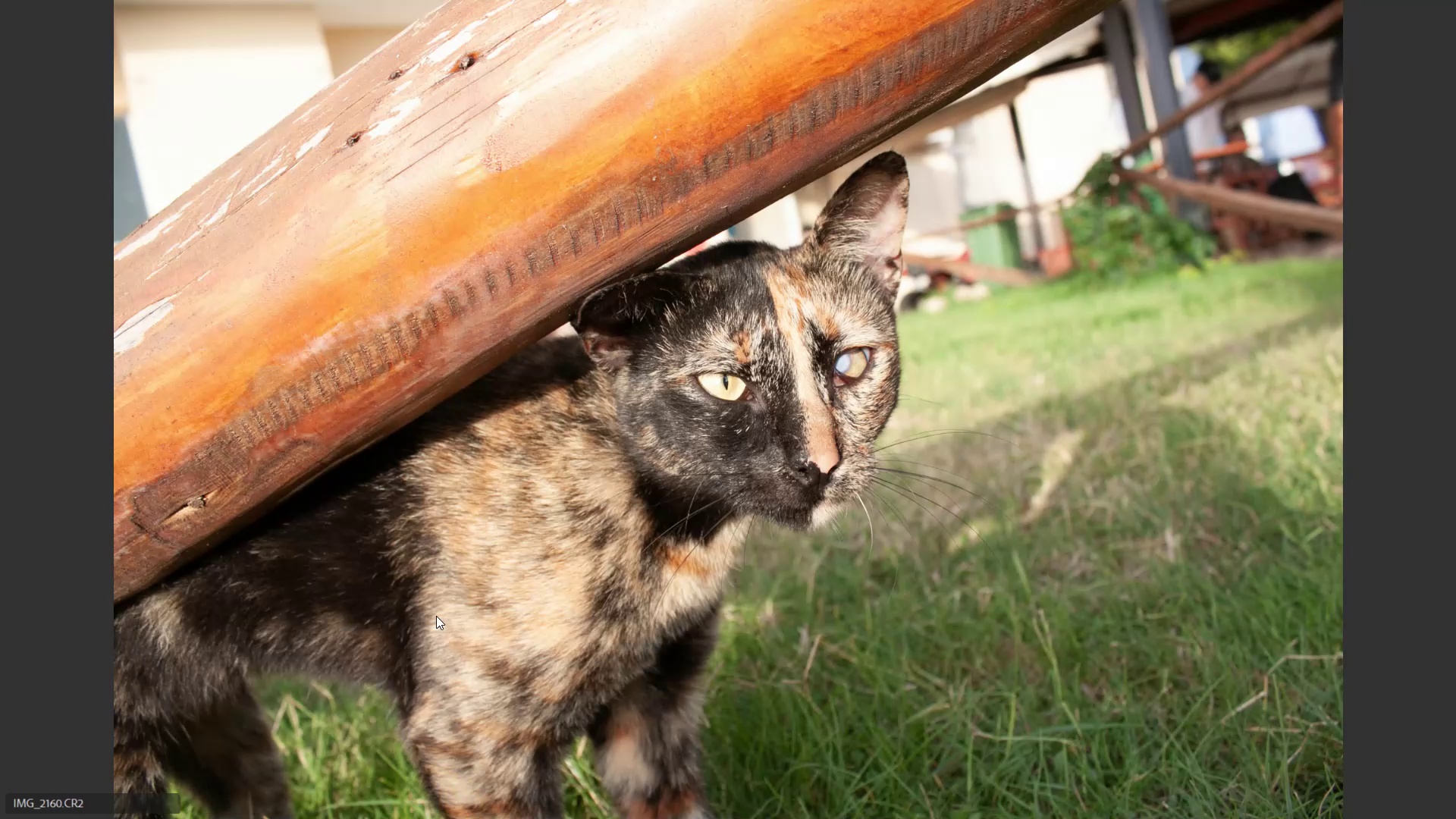 
key(ArrowRight)
 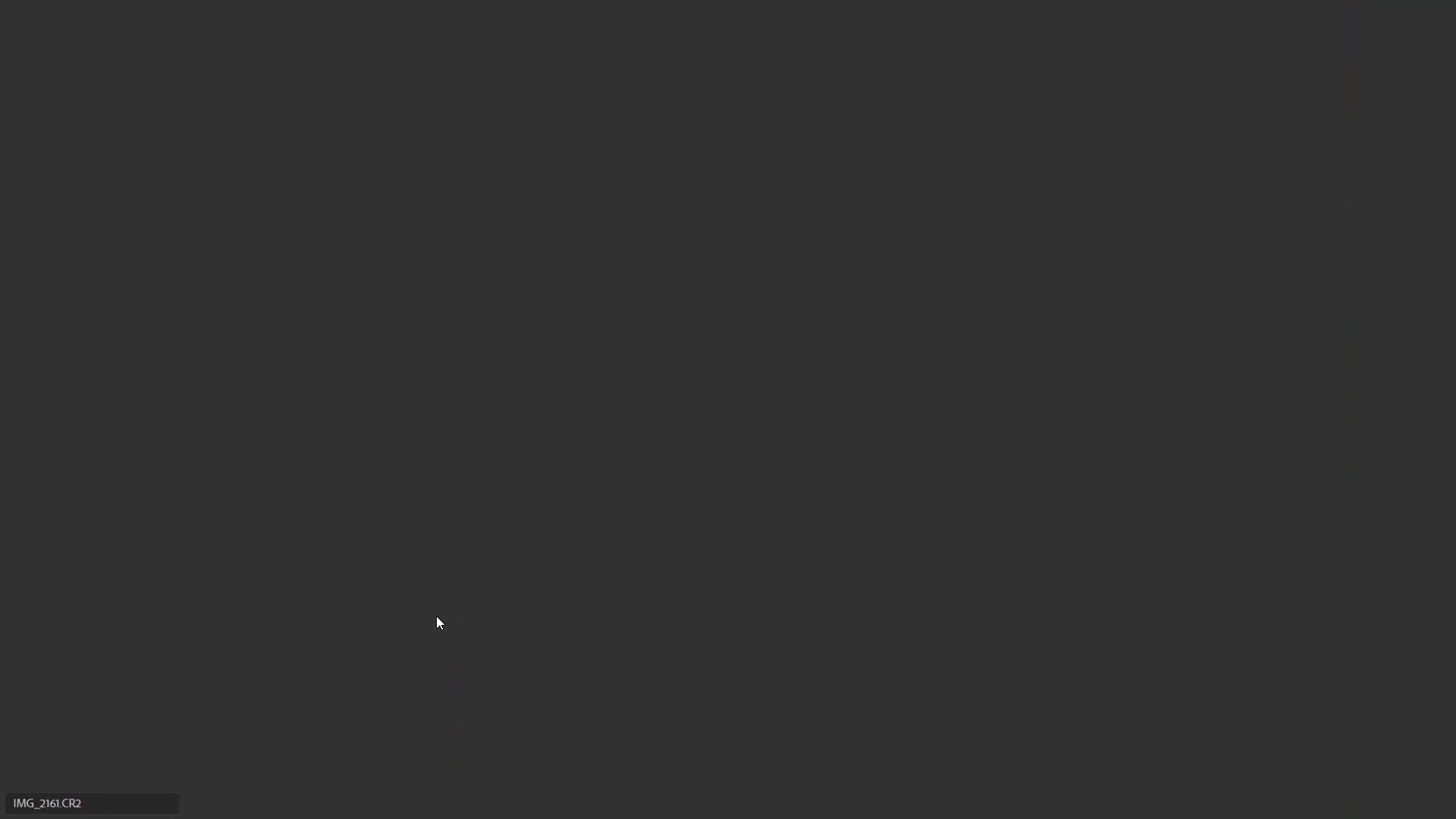 
key(ArrowRight)
 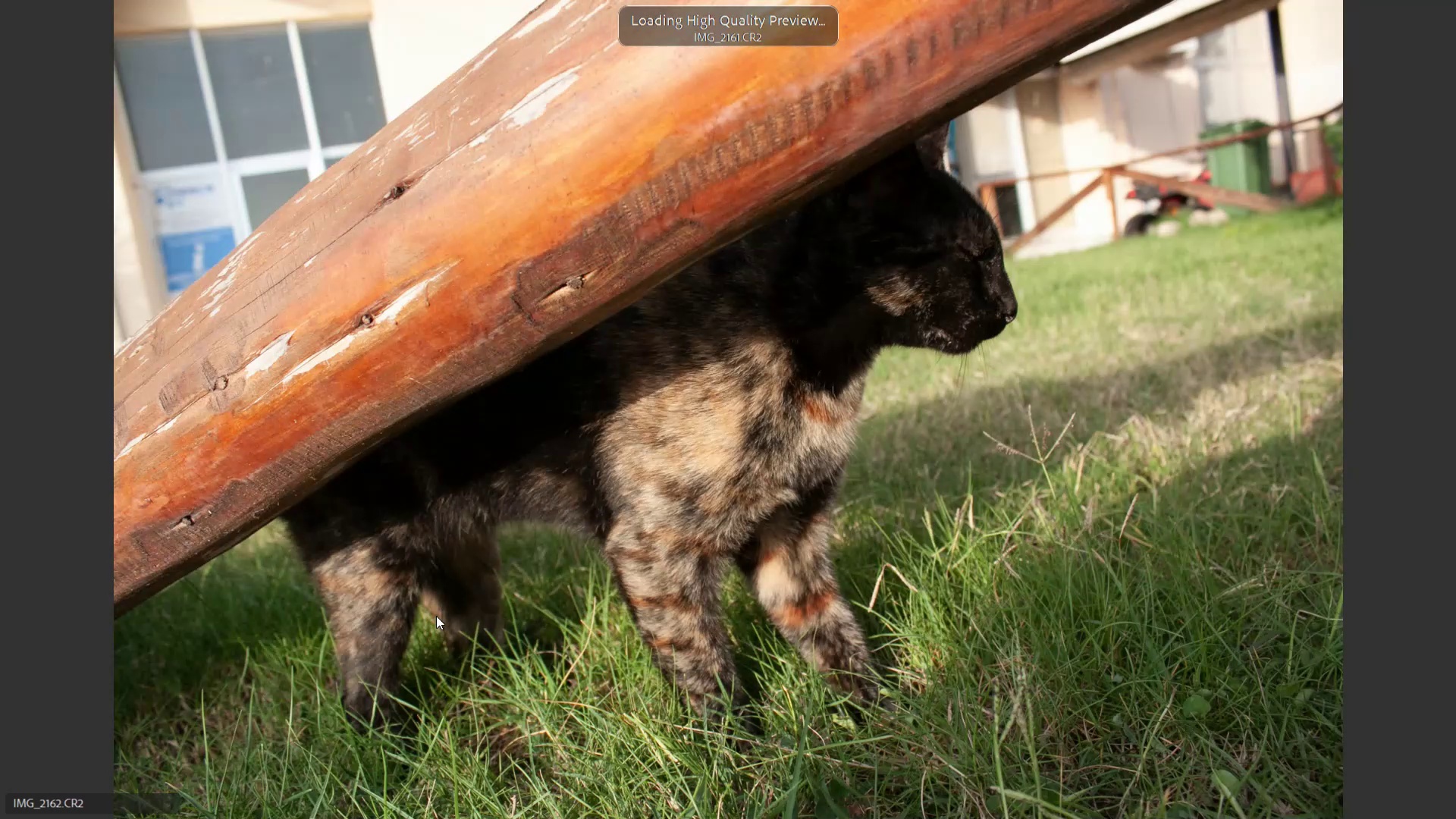 
key(ArrowRight)
 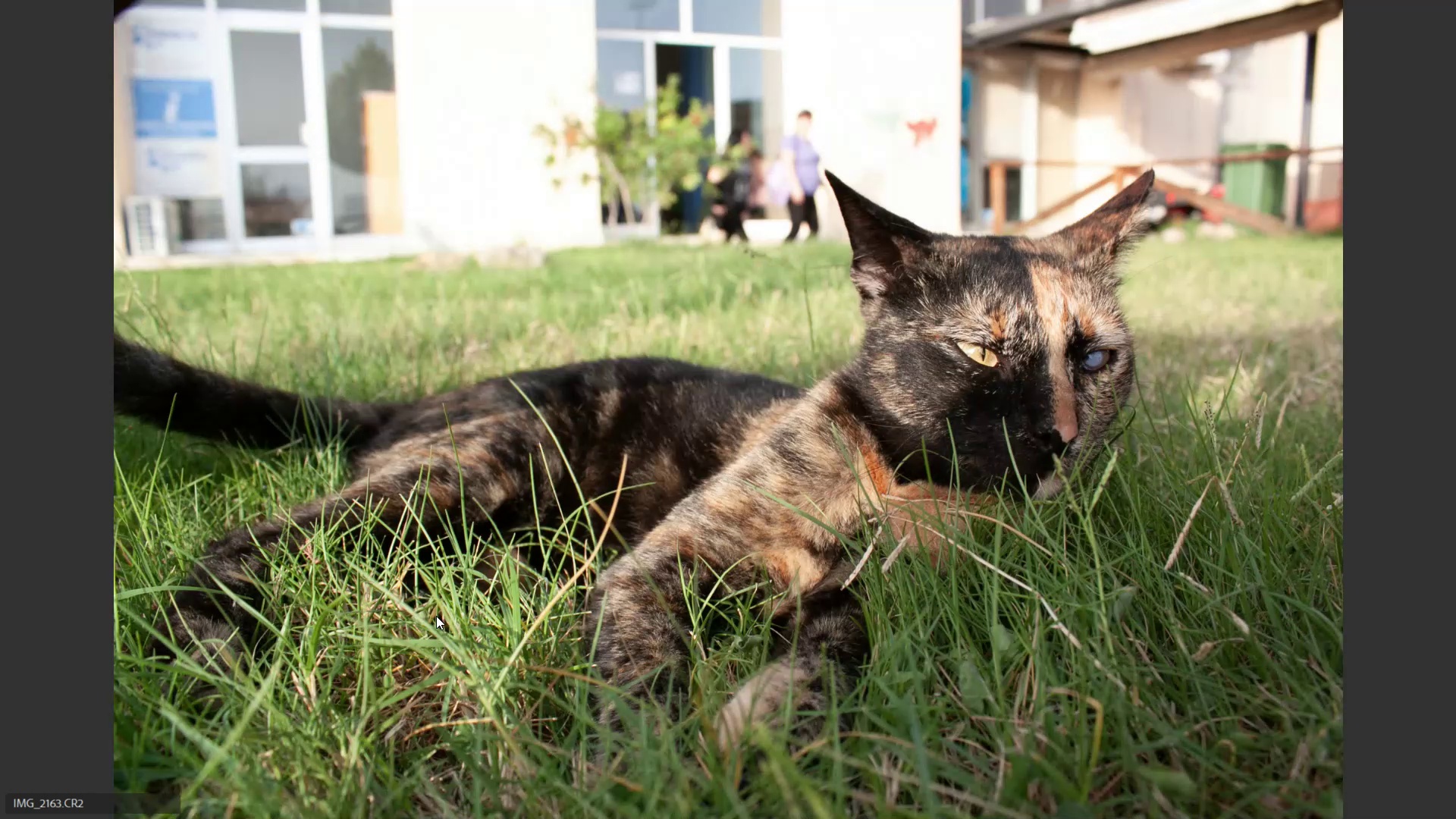 
key(Escape)
 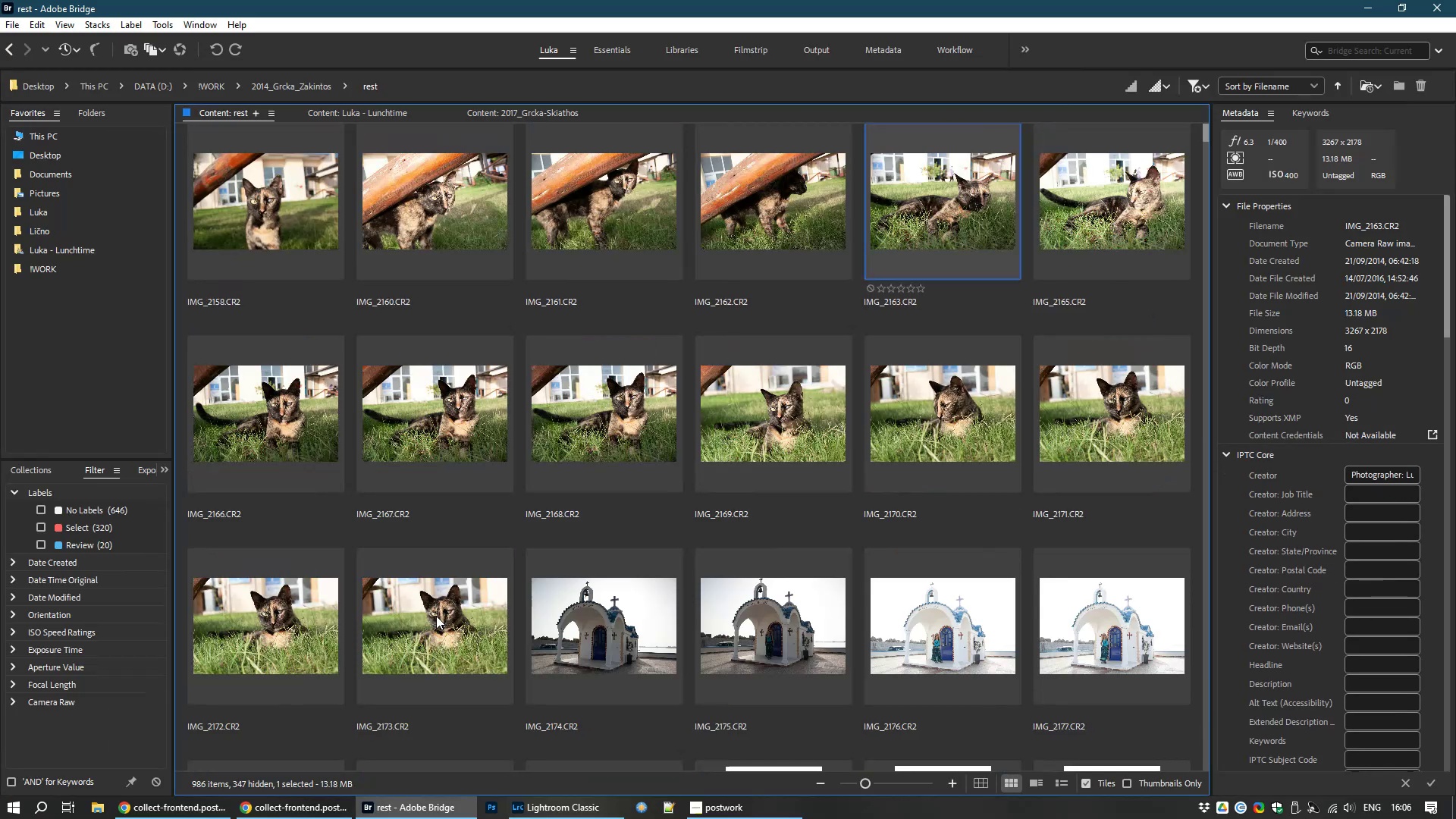 
mouse_move([149, 780])
 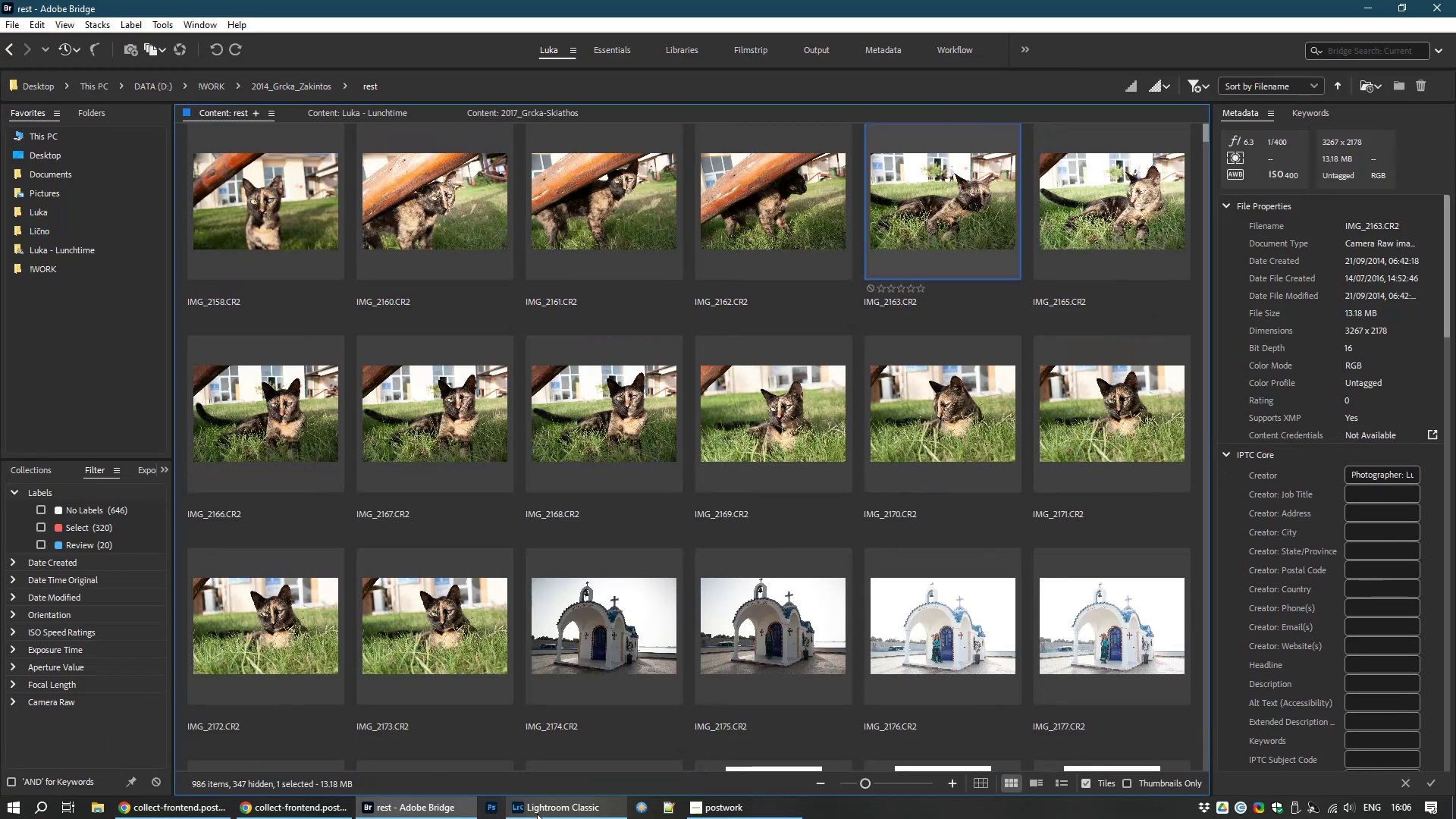 
left_click([537, 814])
 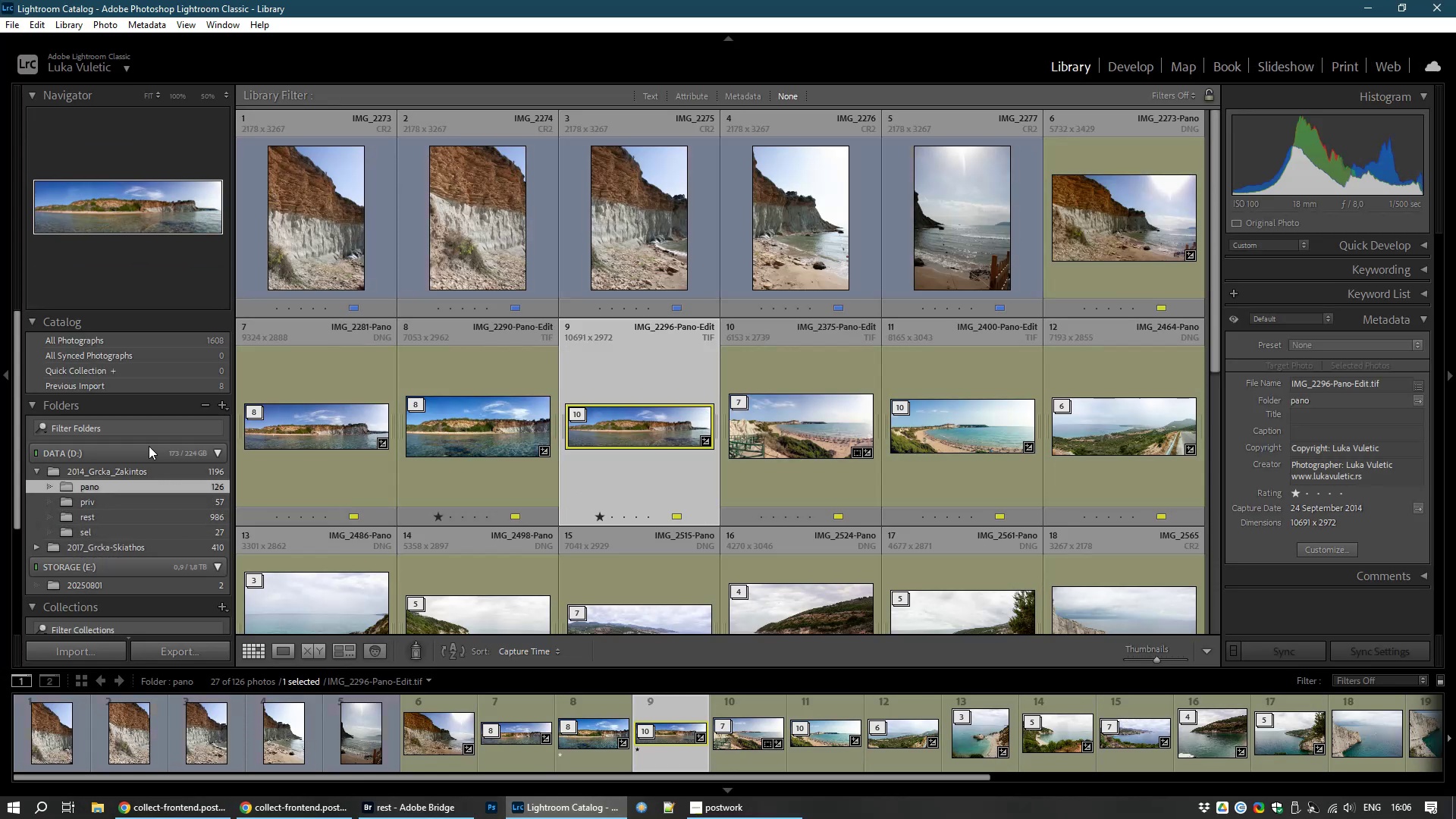 
left_click([115, 471])
 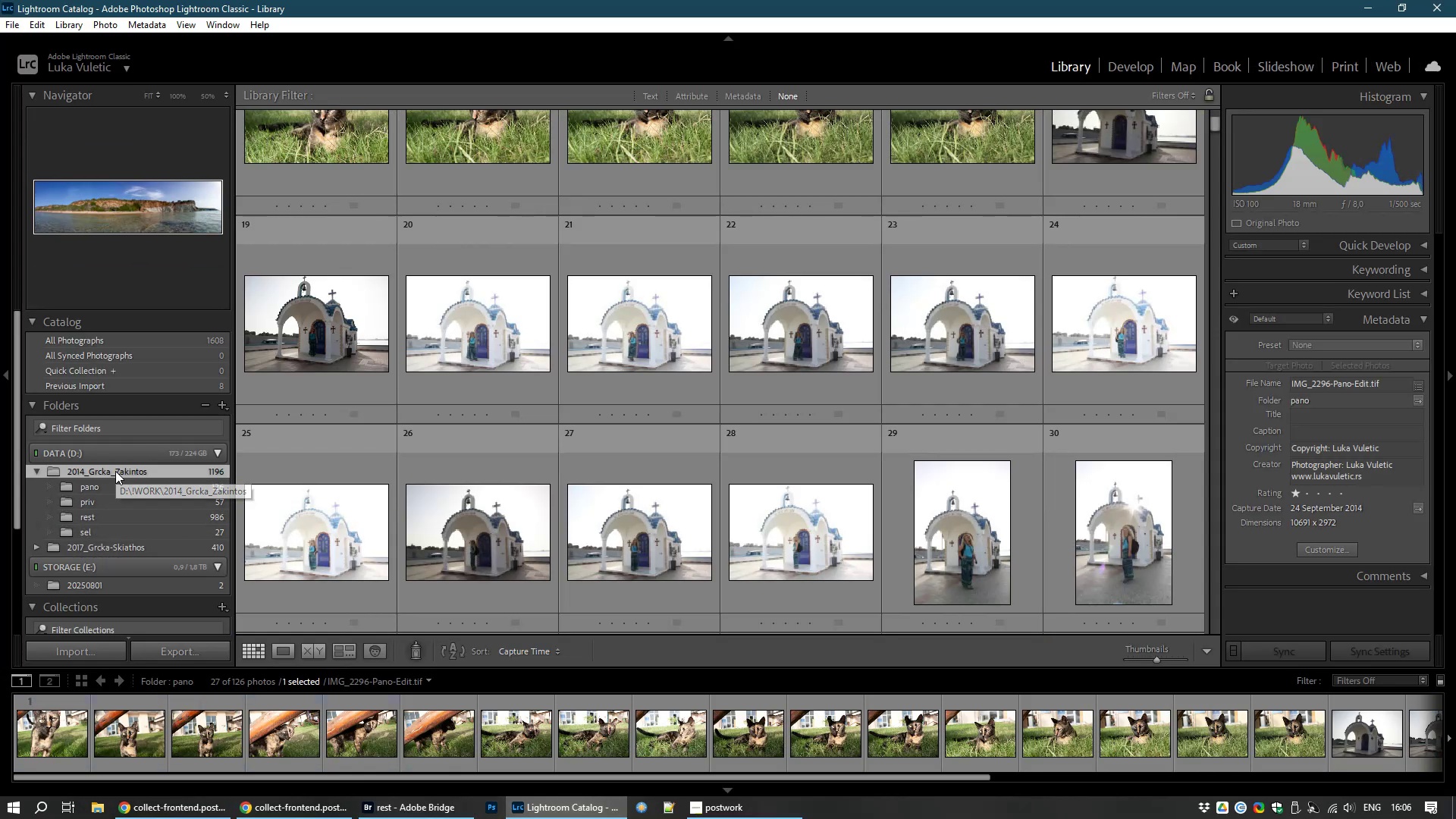 
right_click([115, 471])
 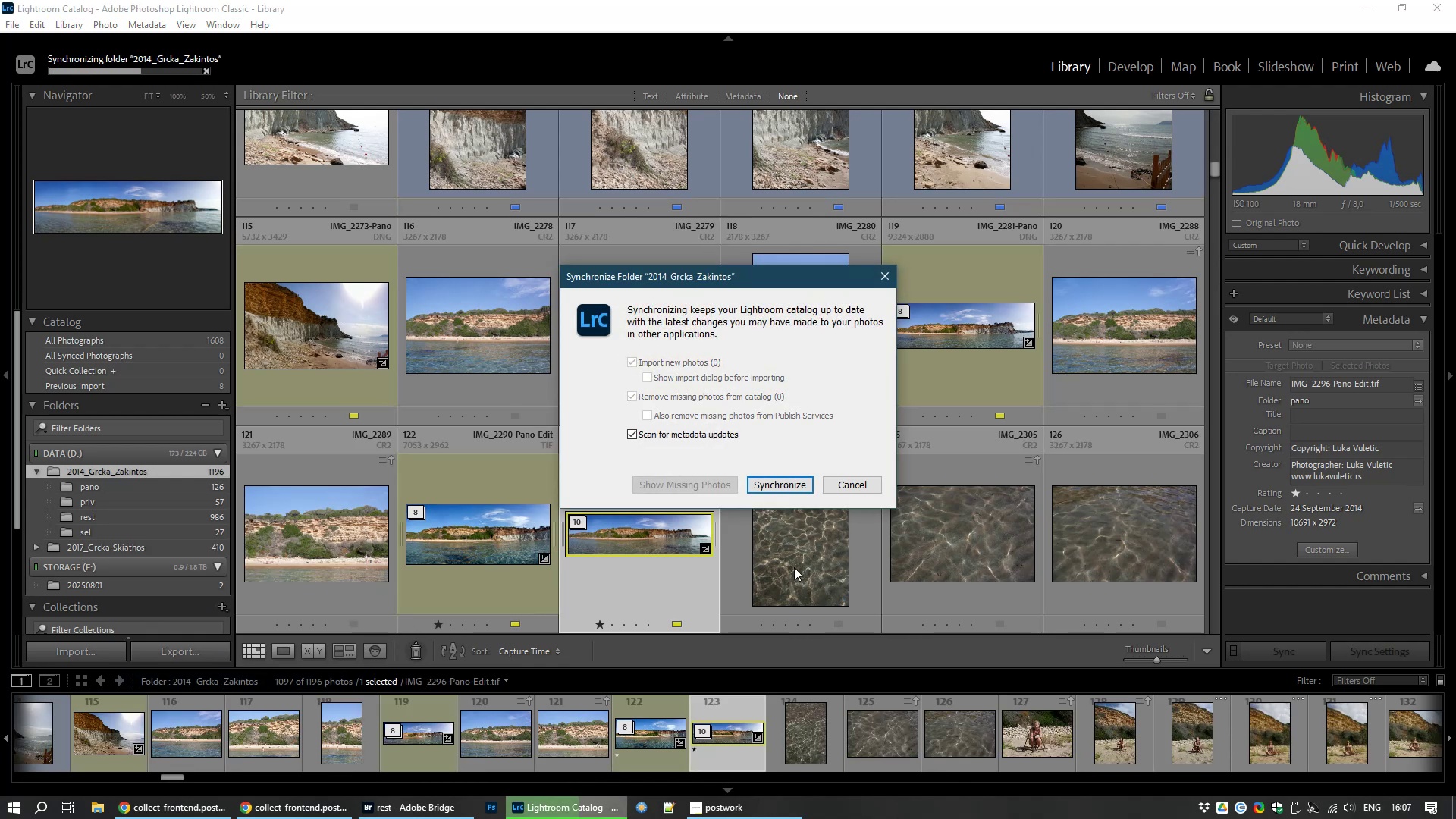 
wait(7.72)
 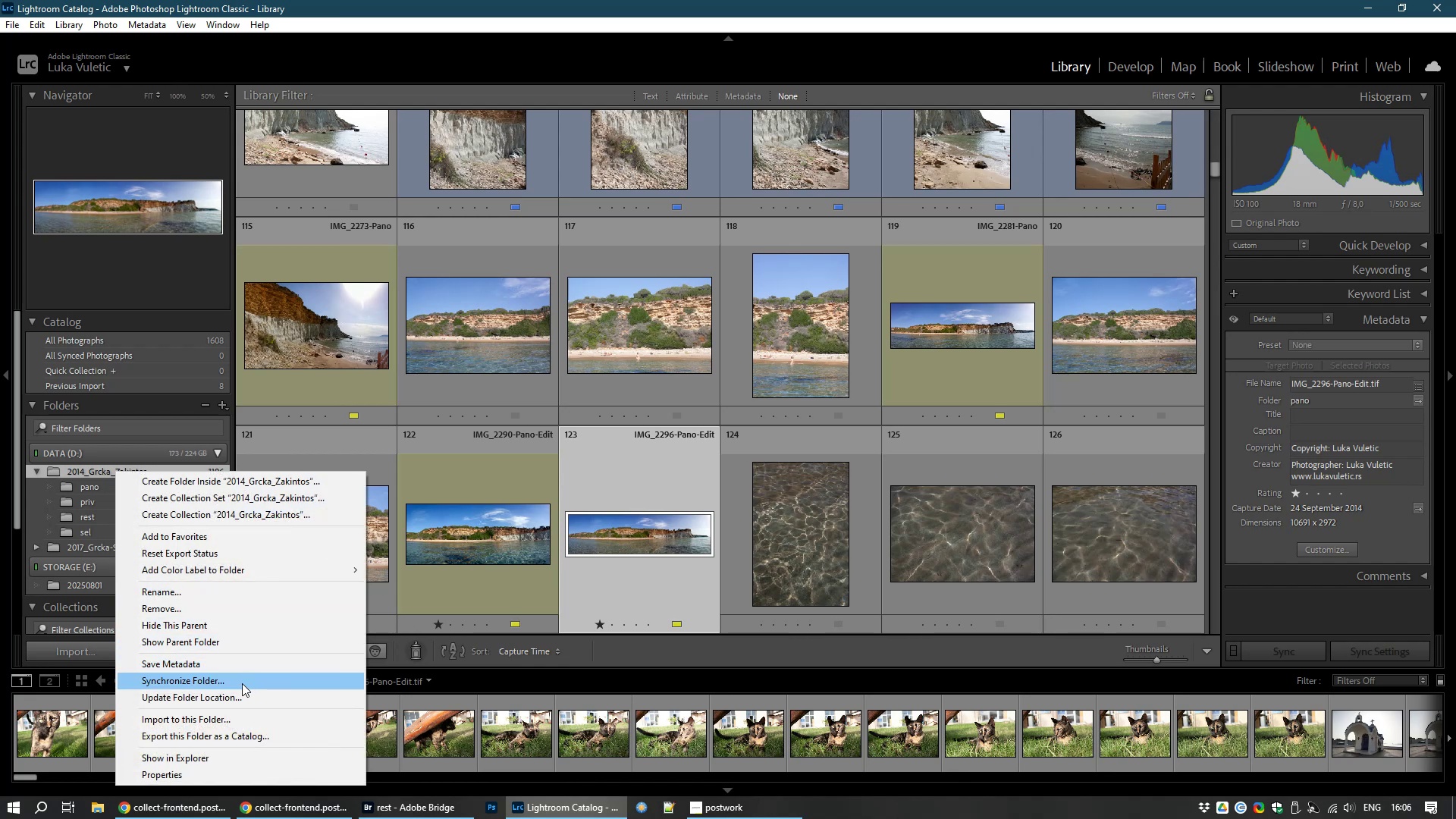 
left_click([792, 479])
 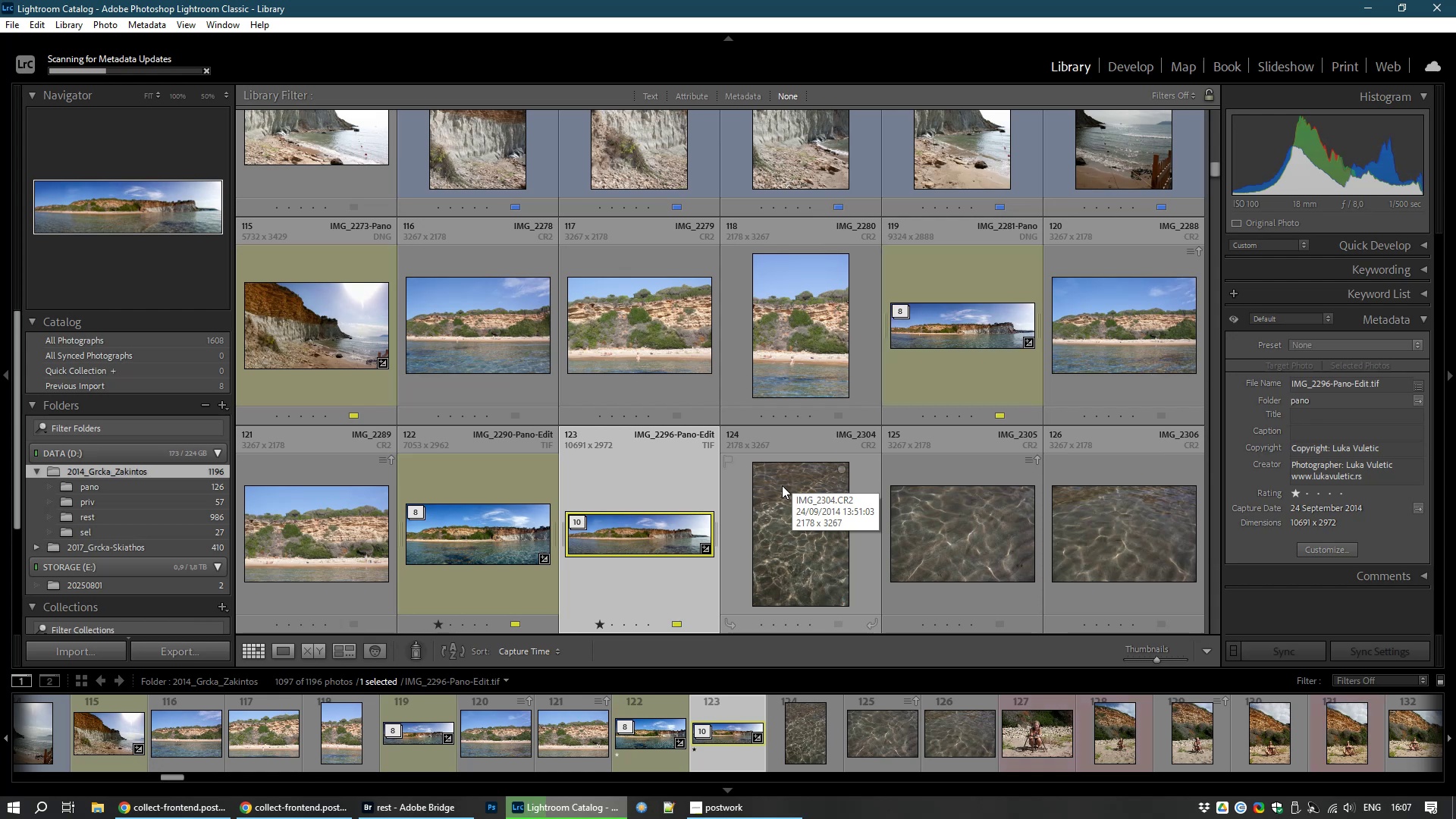 
wait(16.18)
 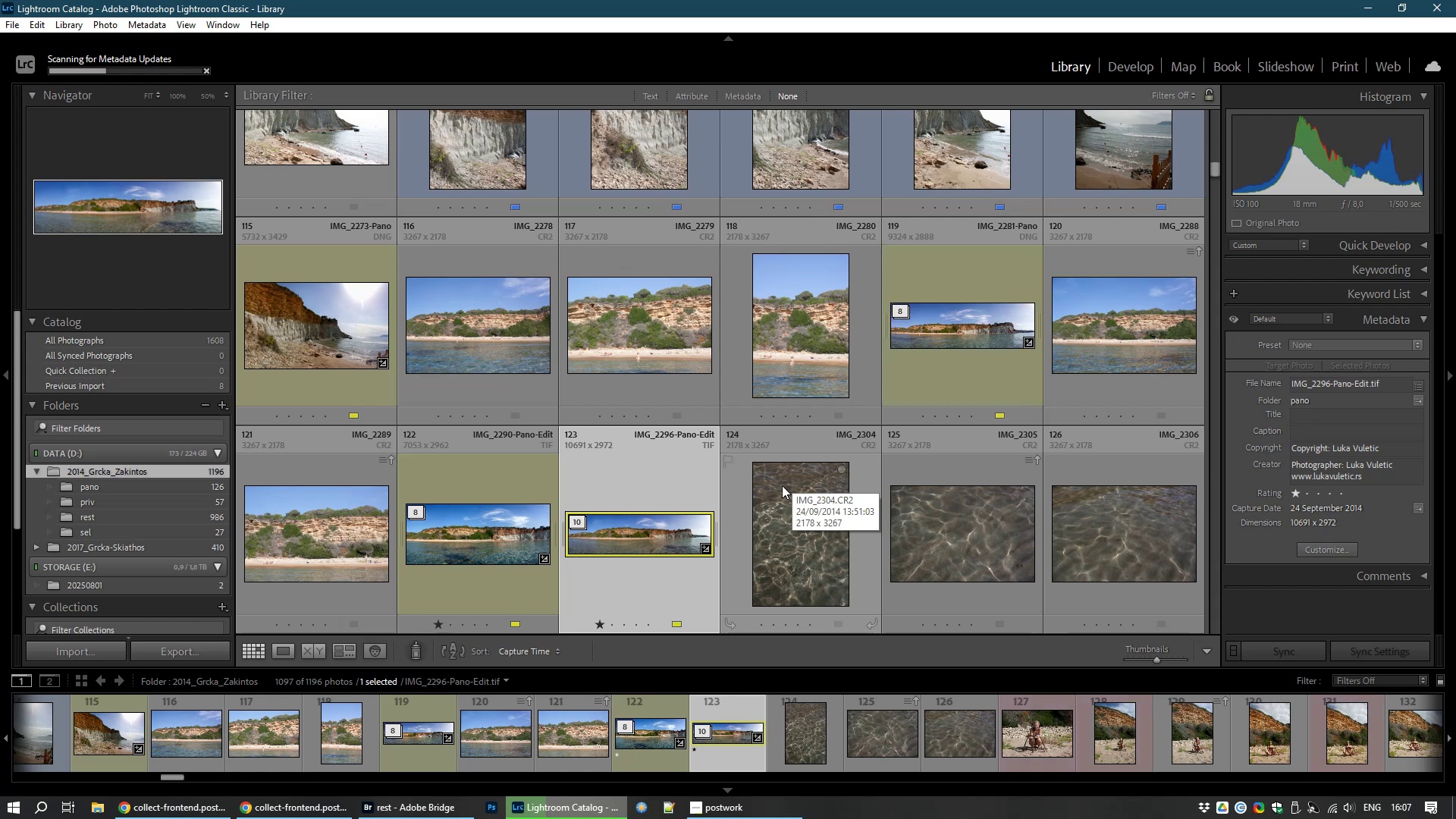 
left_click([171, 817])
 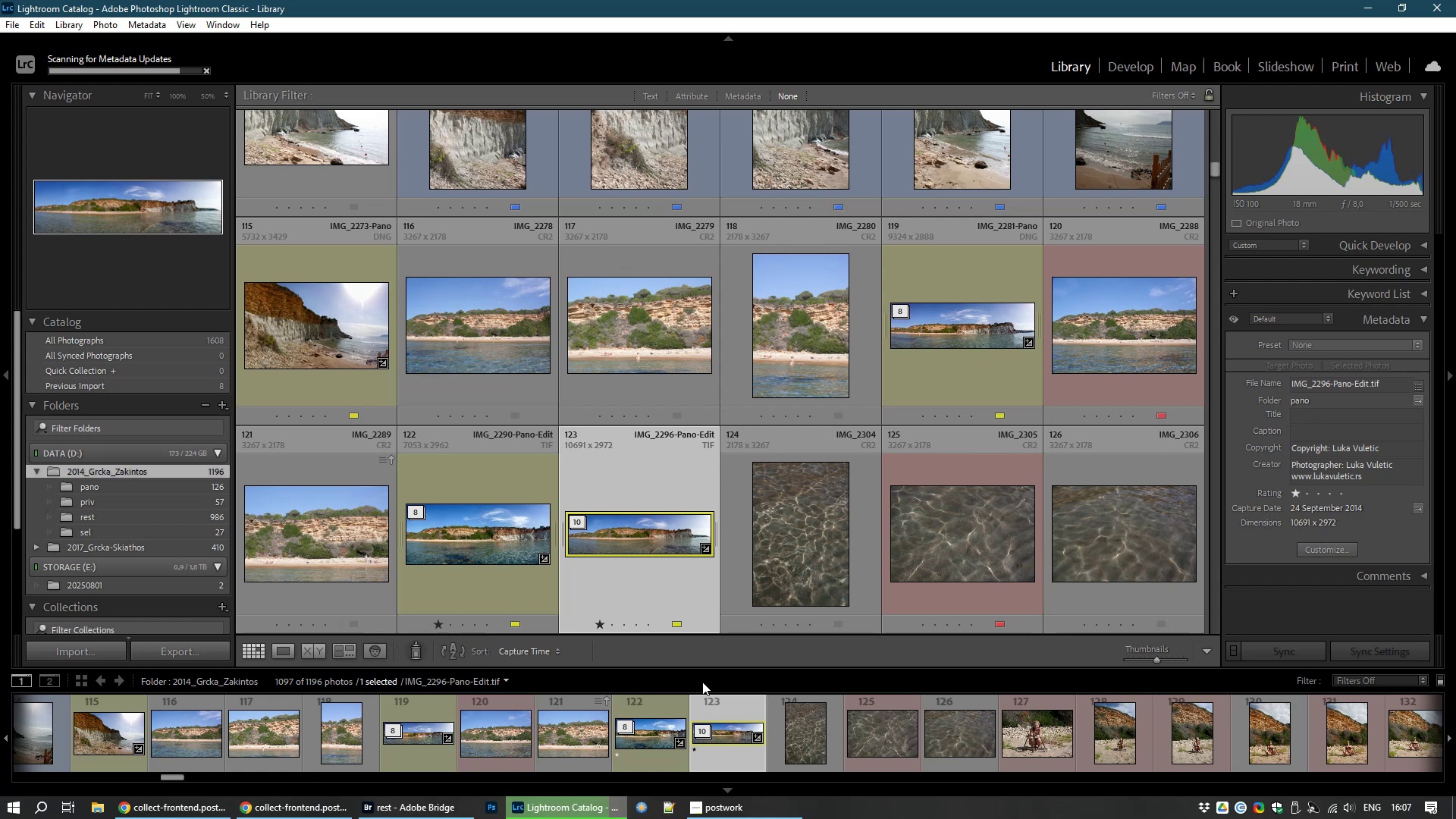 
wait(17.23)
 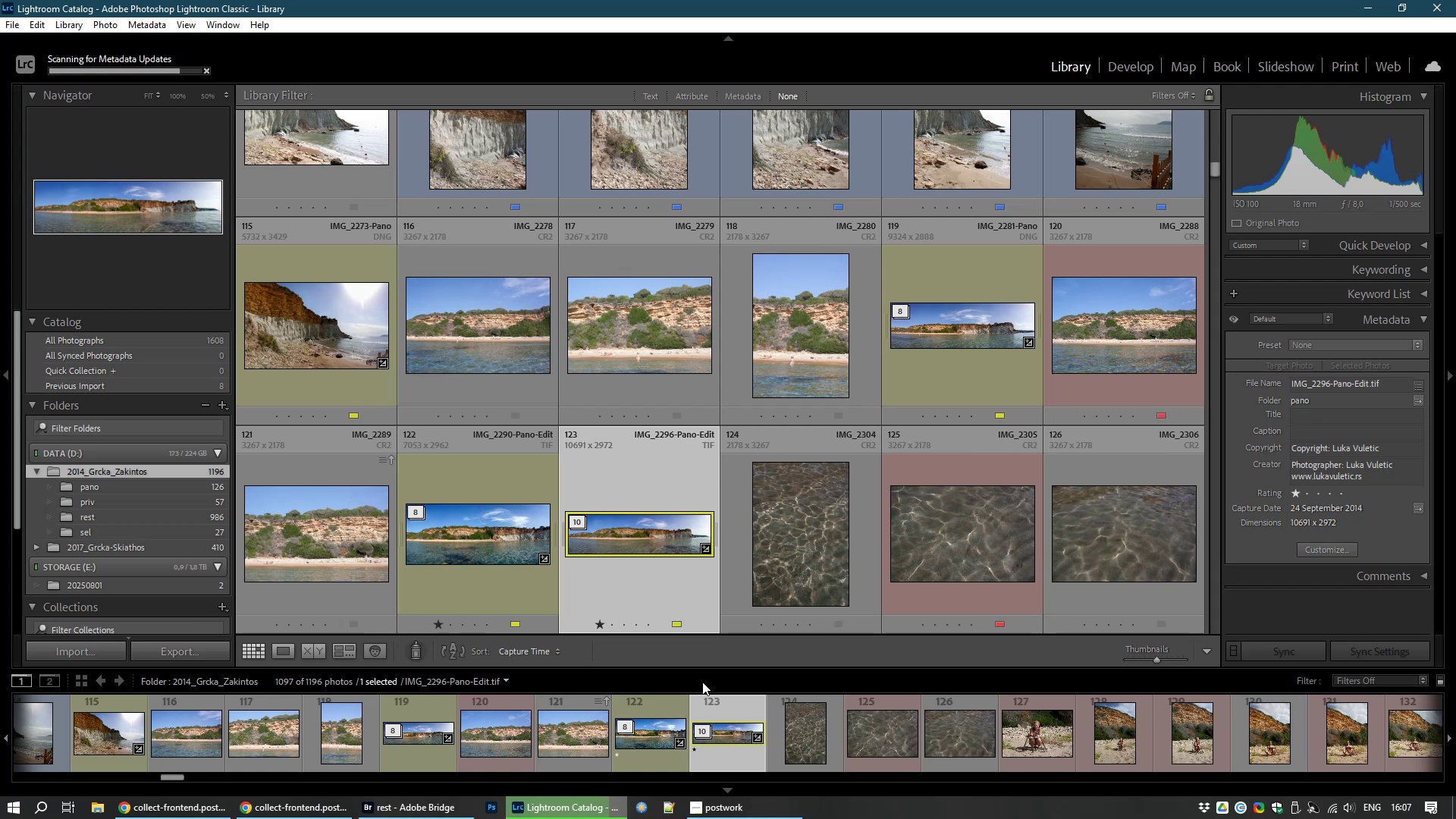 
right_click([234, 72])
 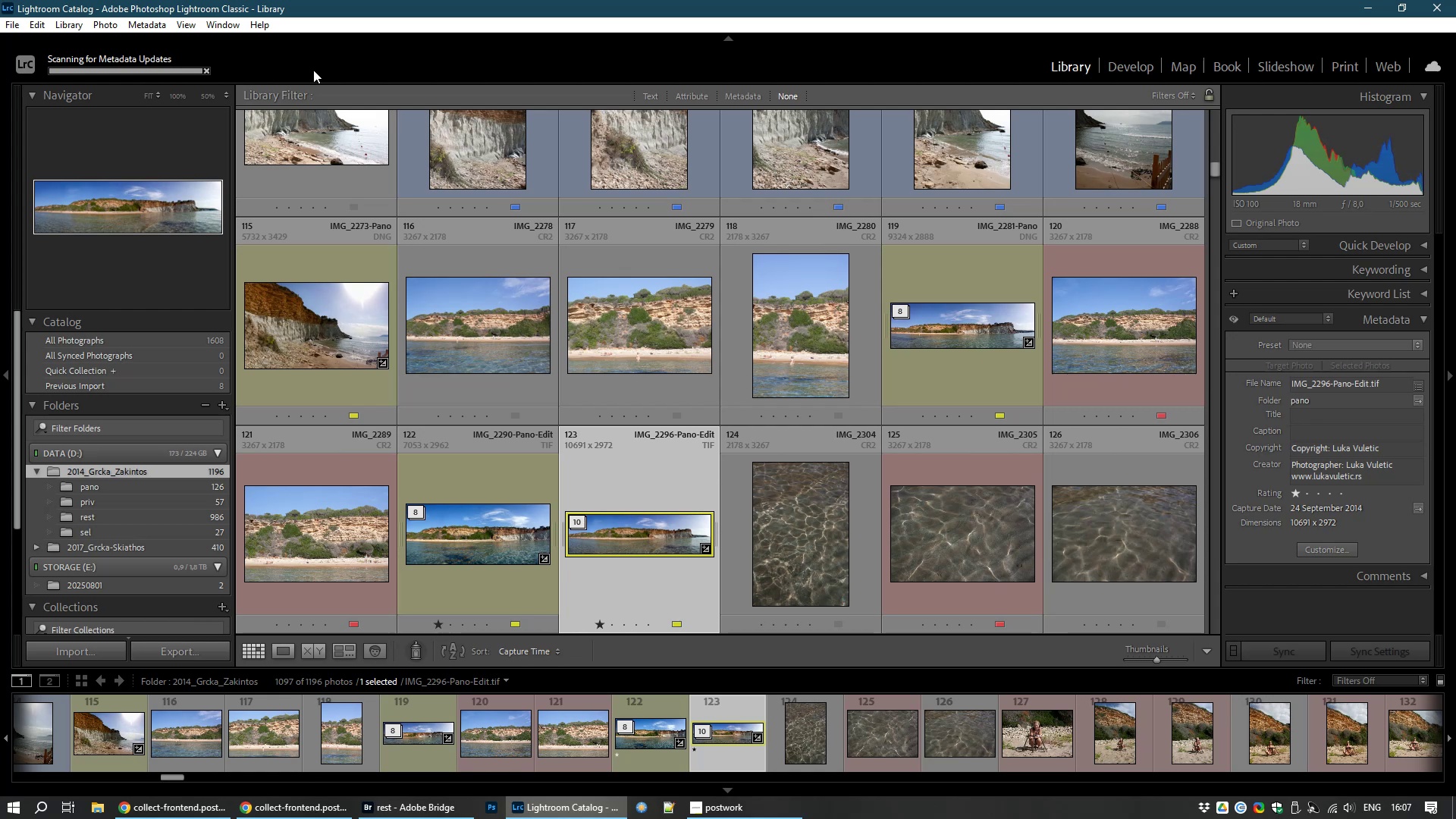 
right_click([313, 70])
 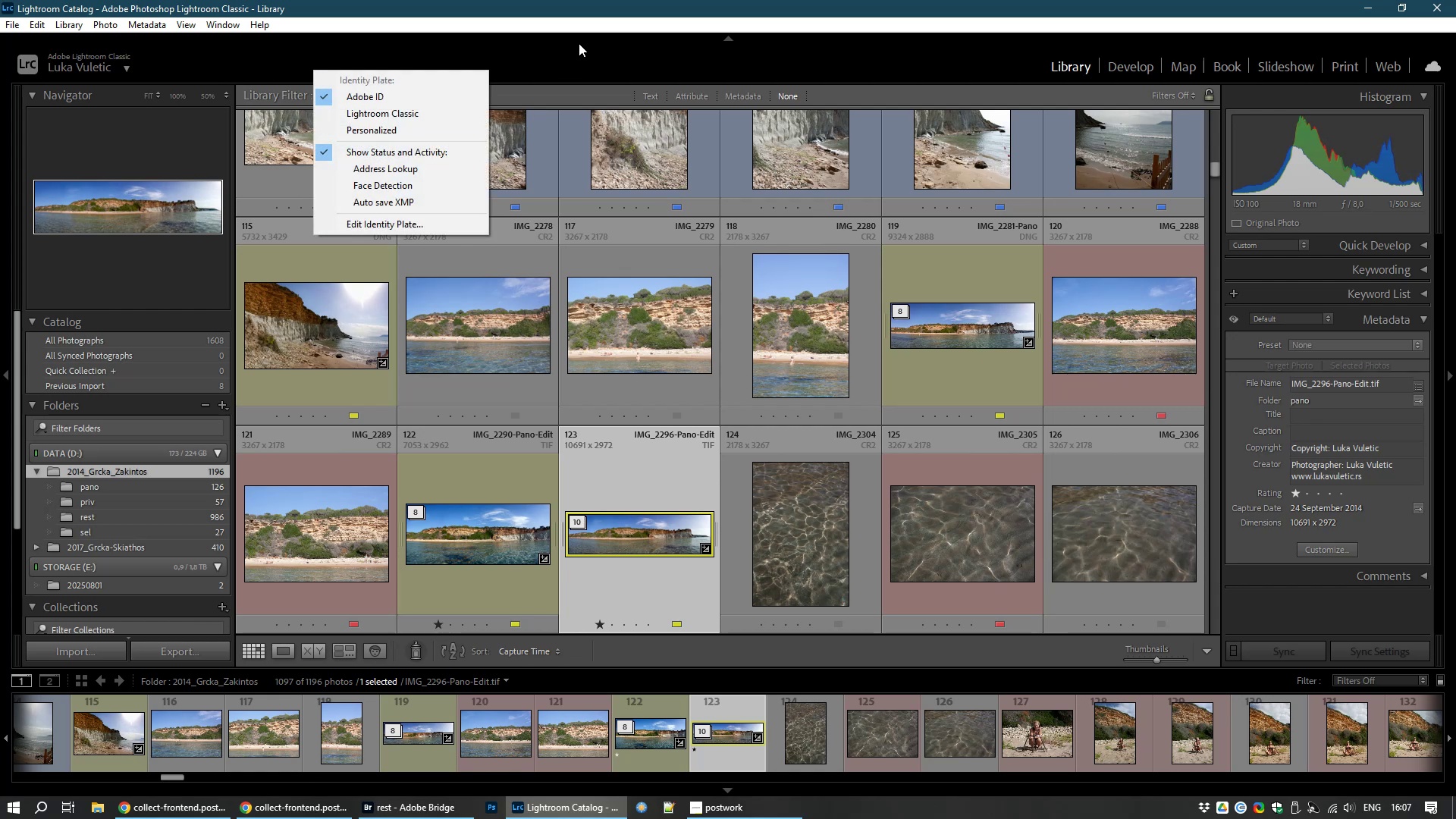 
left_click([579, 43])
 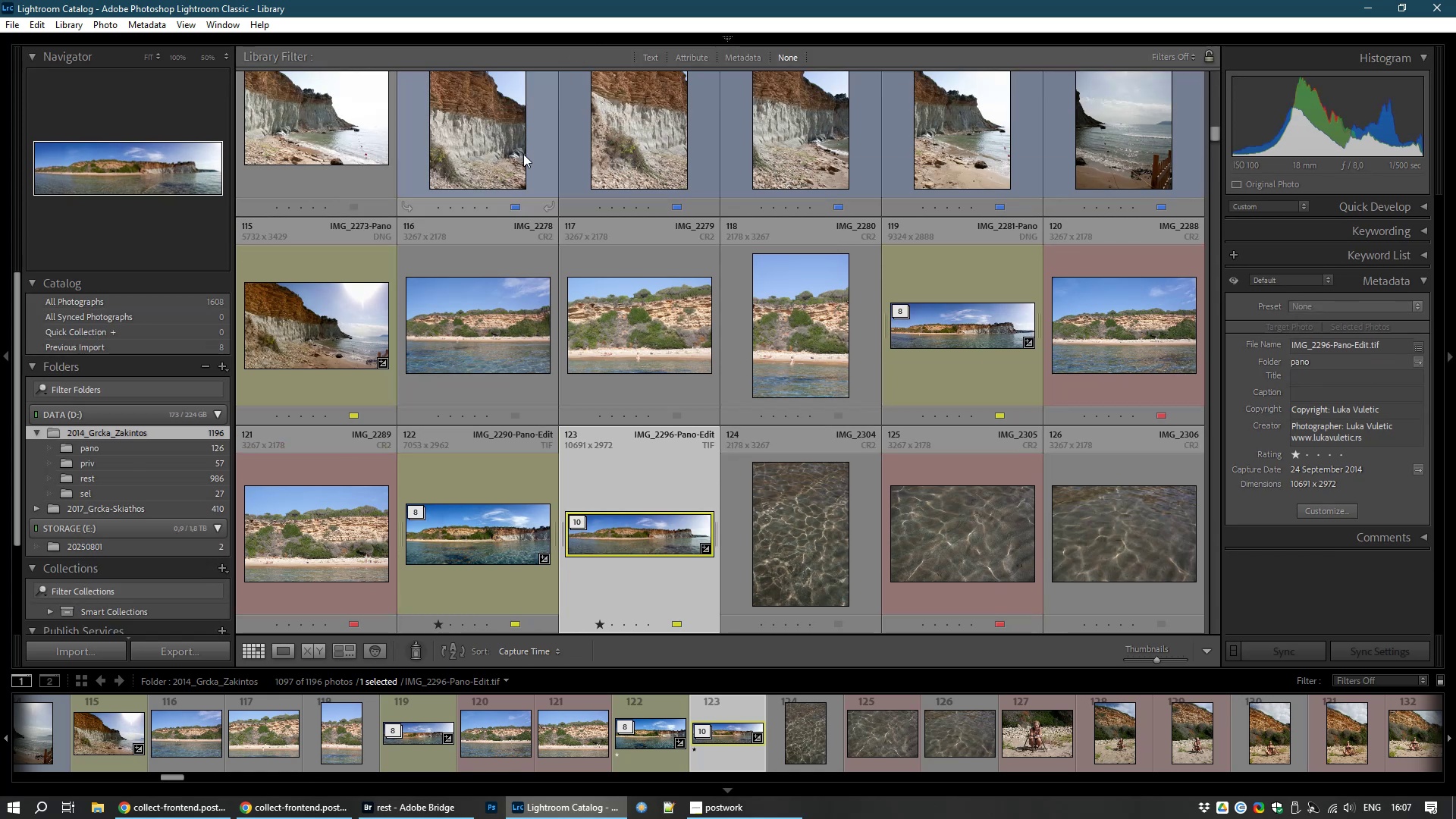 
scroll: coordinate [124, 407], scroll_direction: up, amount: 10.0
 